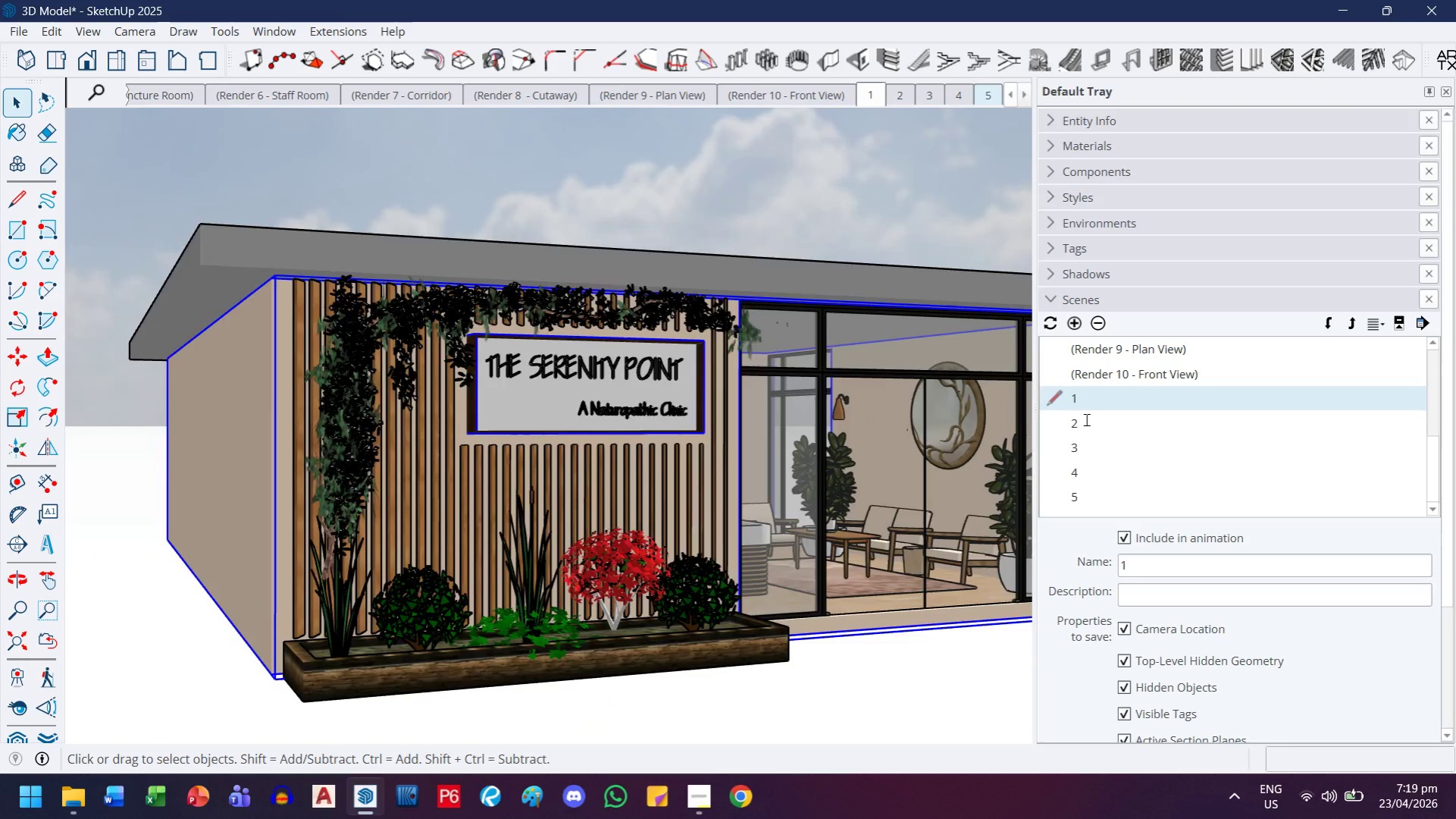 
double_click([1085, 419])
 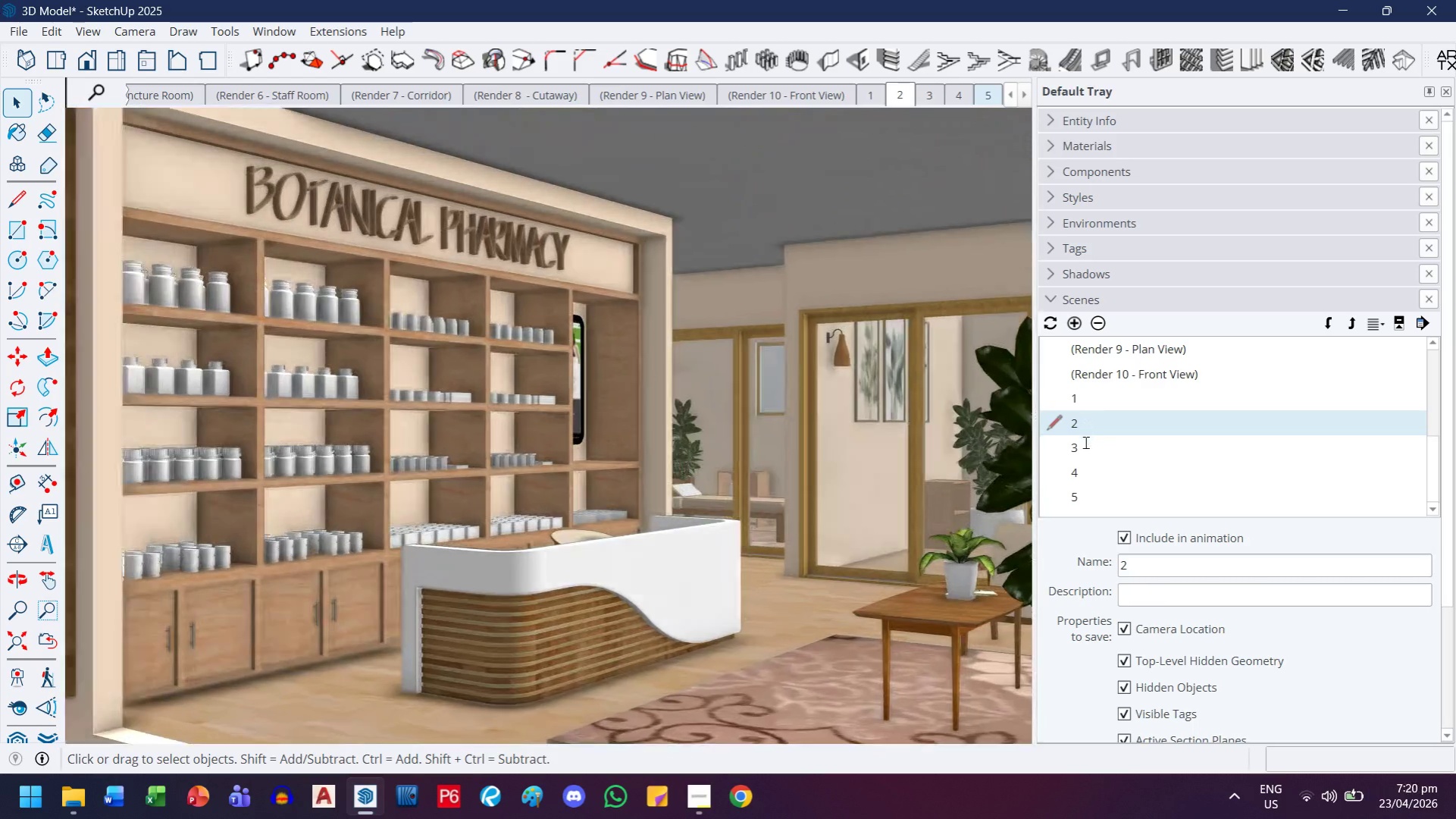 
double_click([1084, 448])
 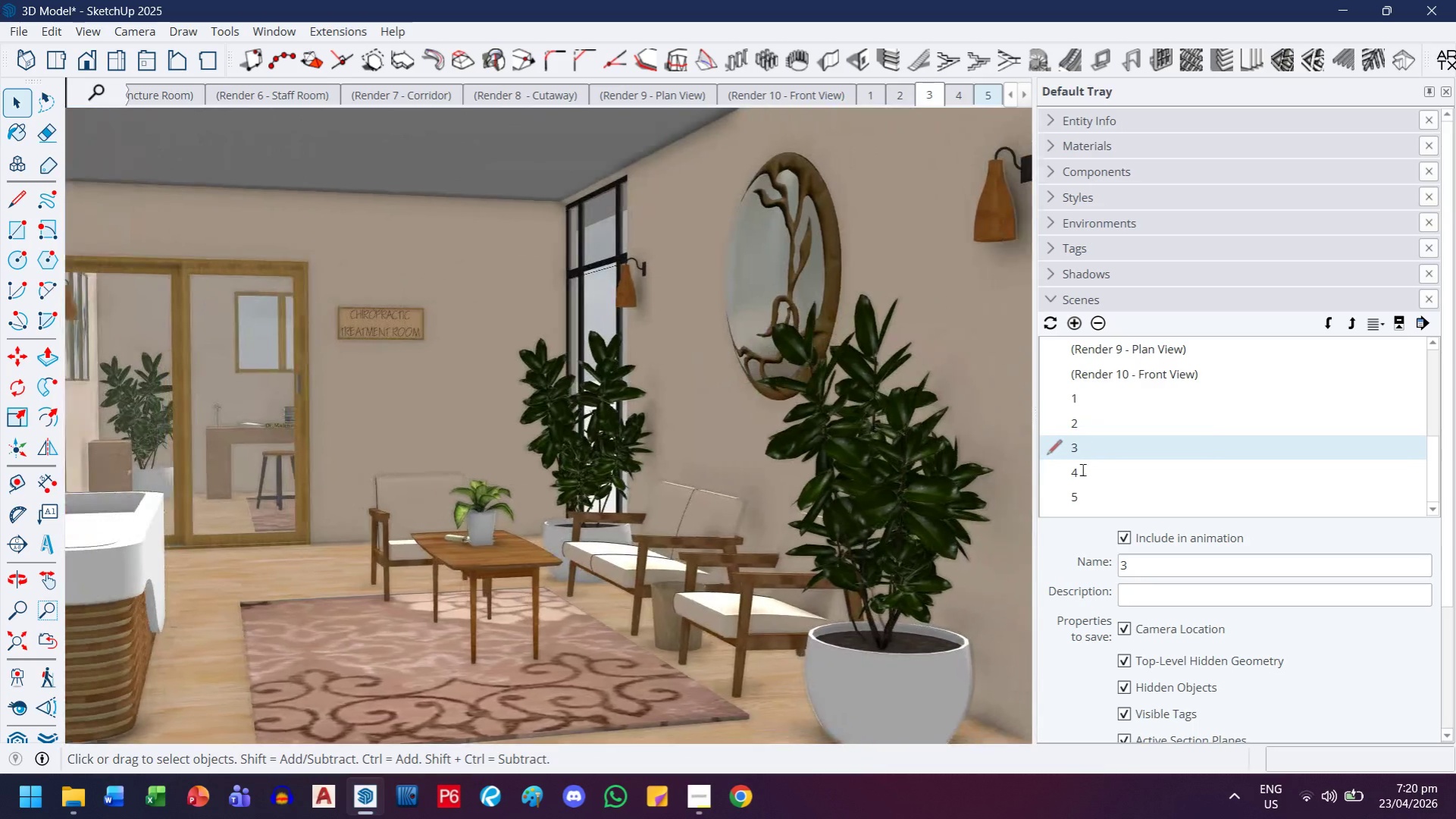 
double_click([1081, 475])
 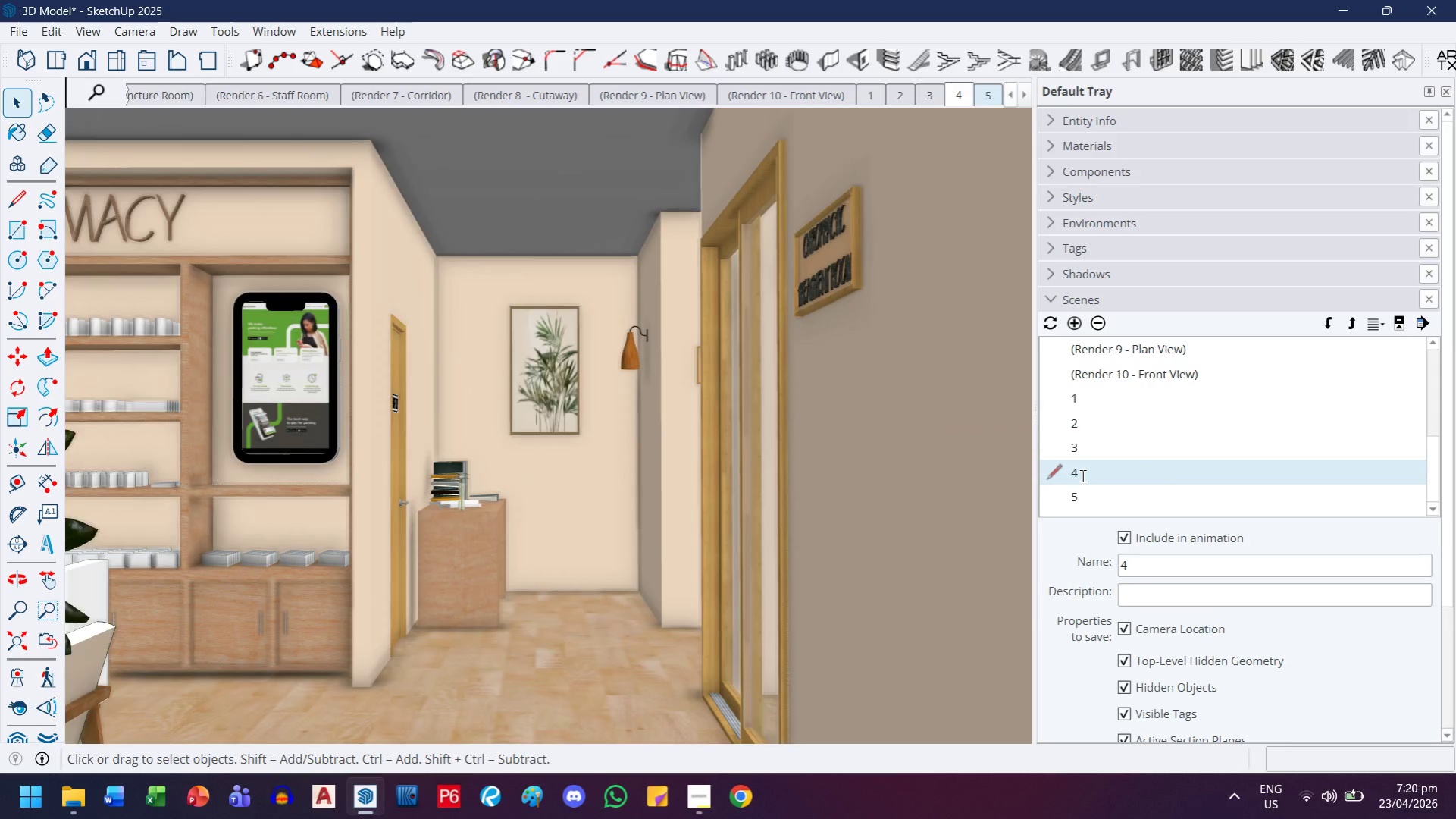 
left_click([1077, 489])
 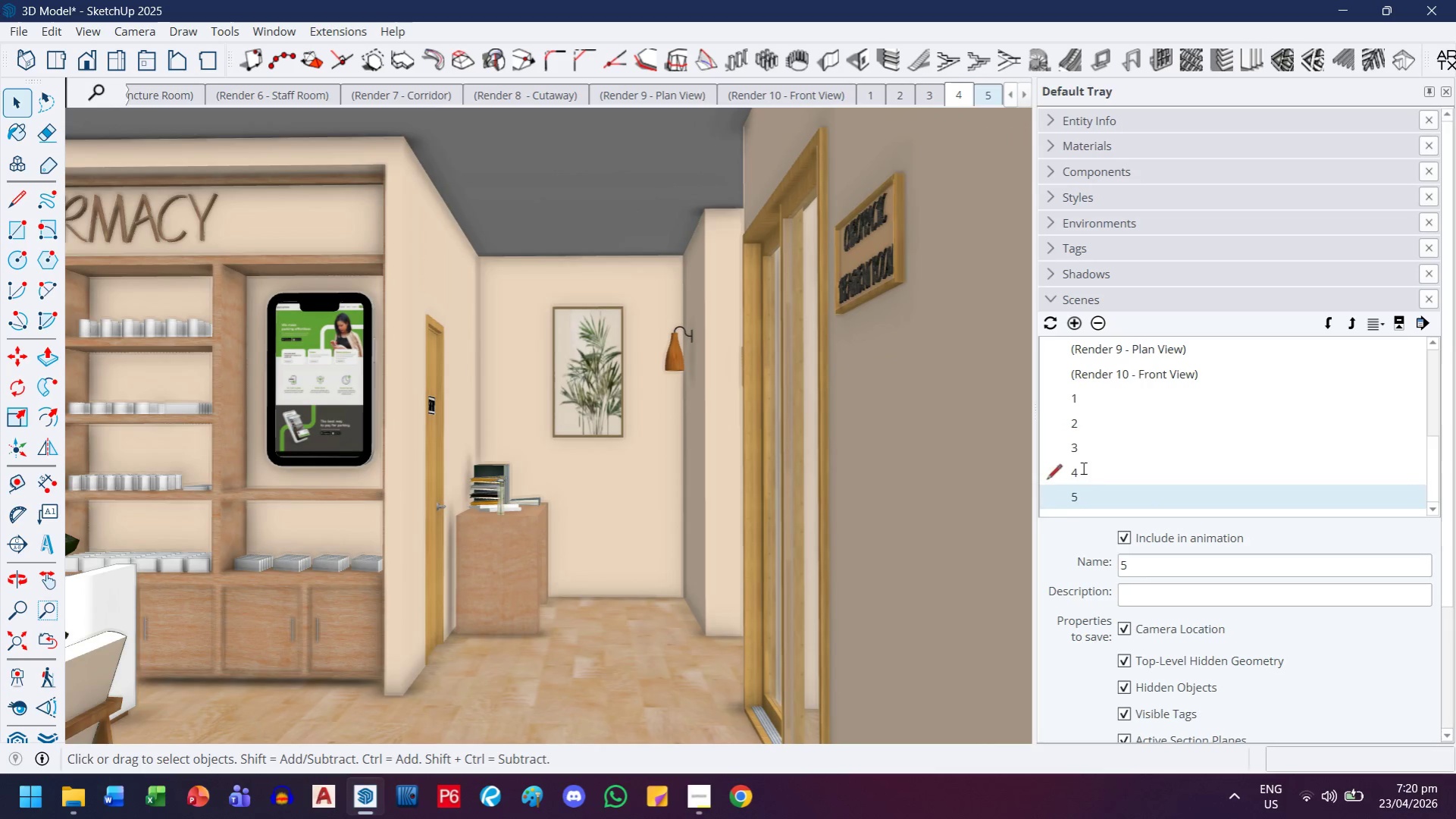 
double_click([1082, 468])
 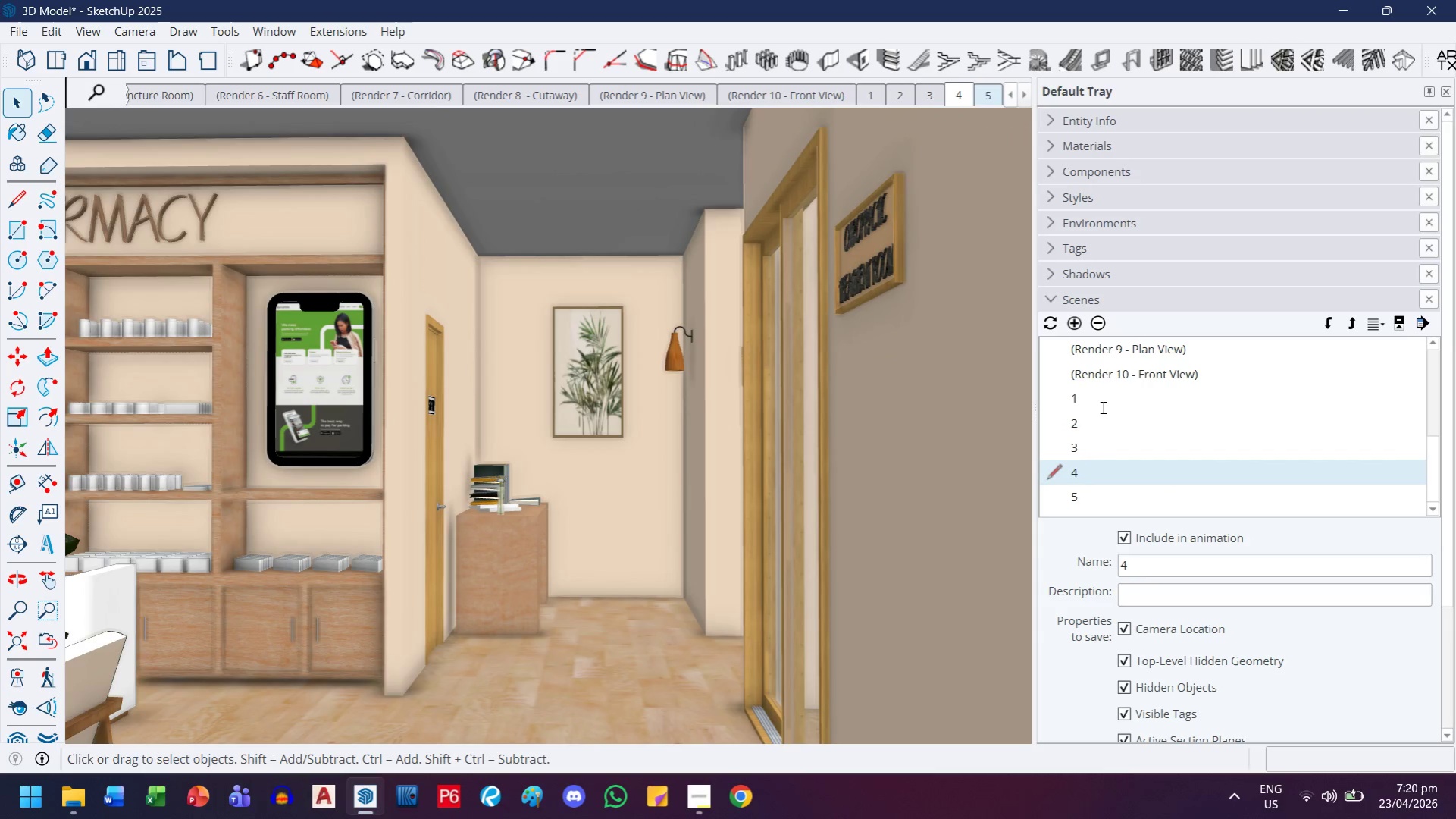 
double_click([1103, 400])
 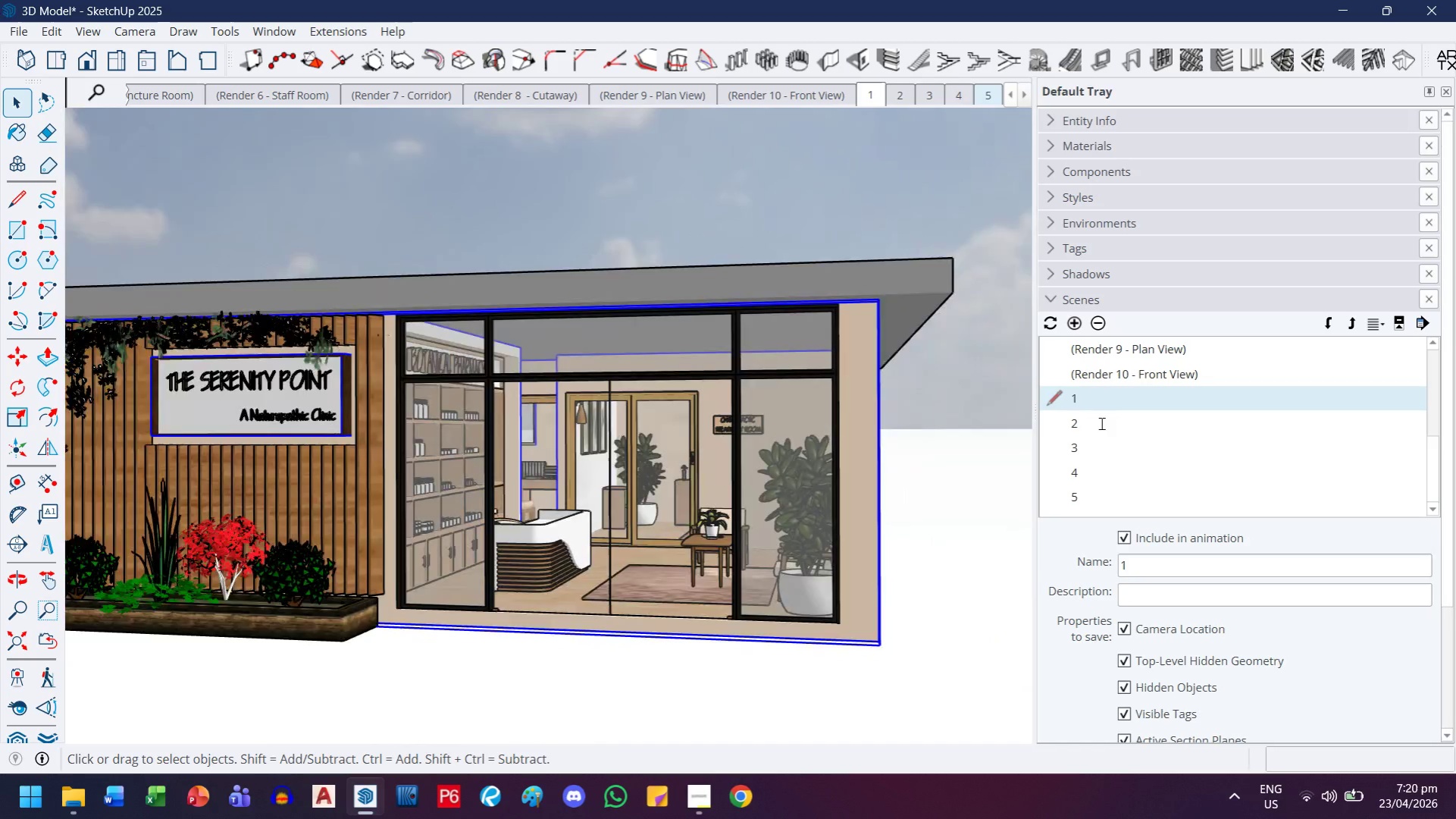 
double_click([1098, 428])
 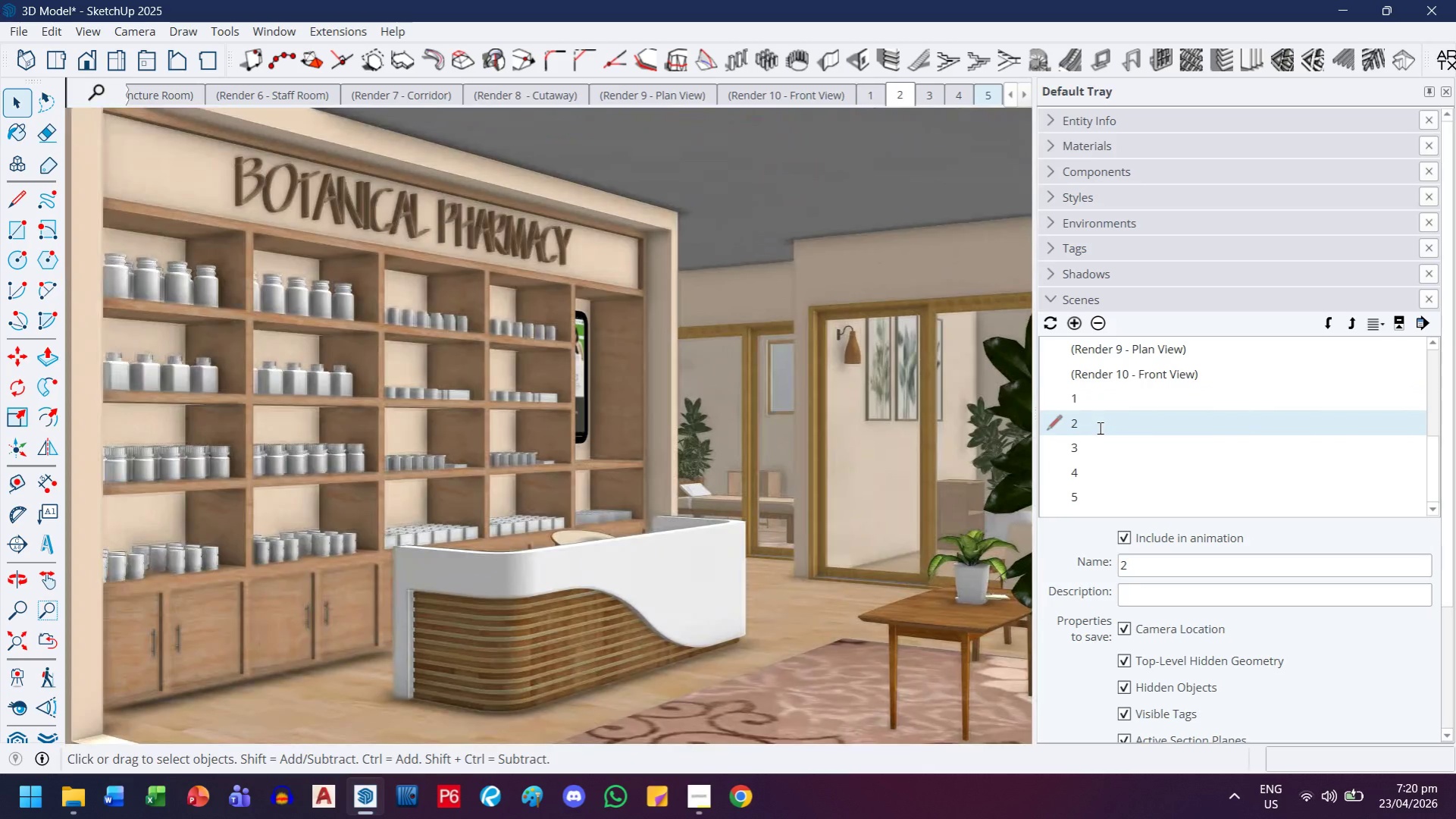 
double_click([1092, 448])
 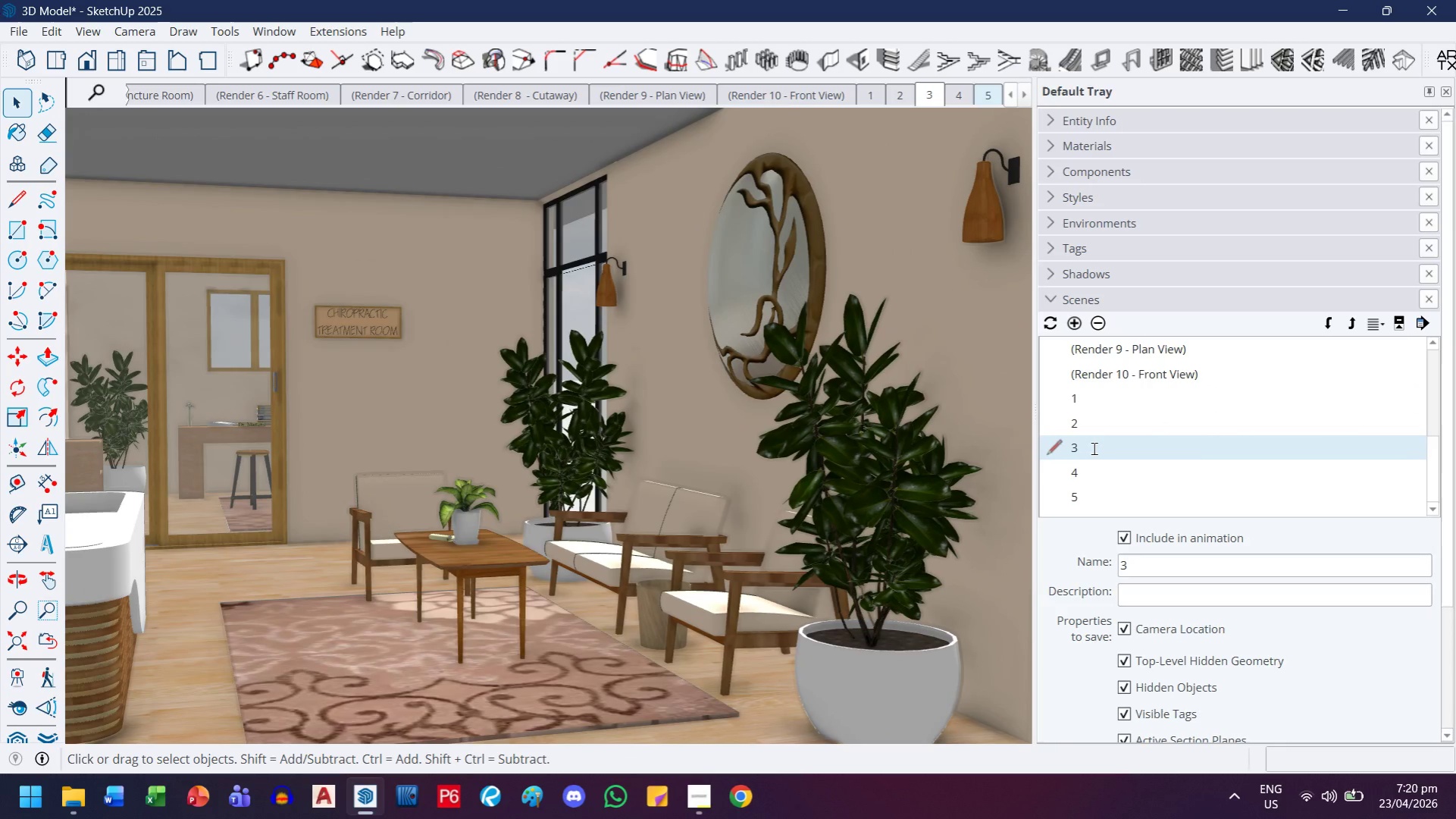 
double_click([1088, 468])
 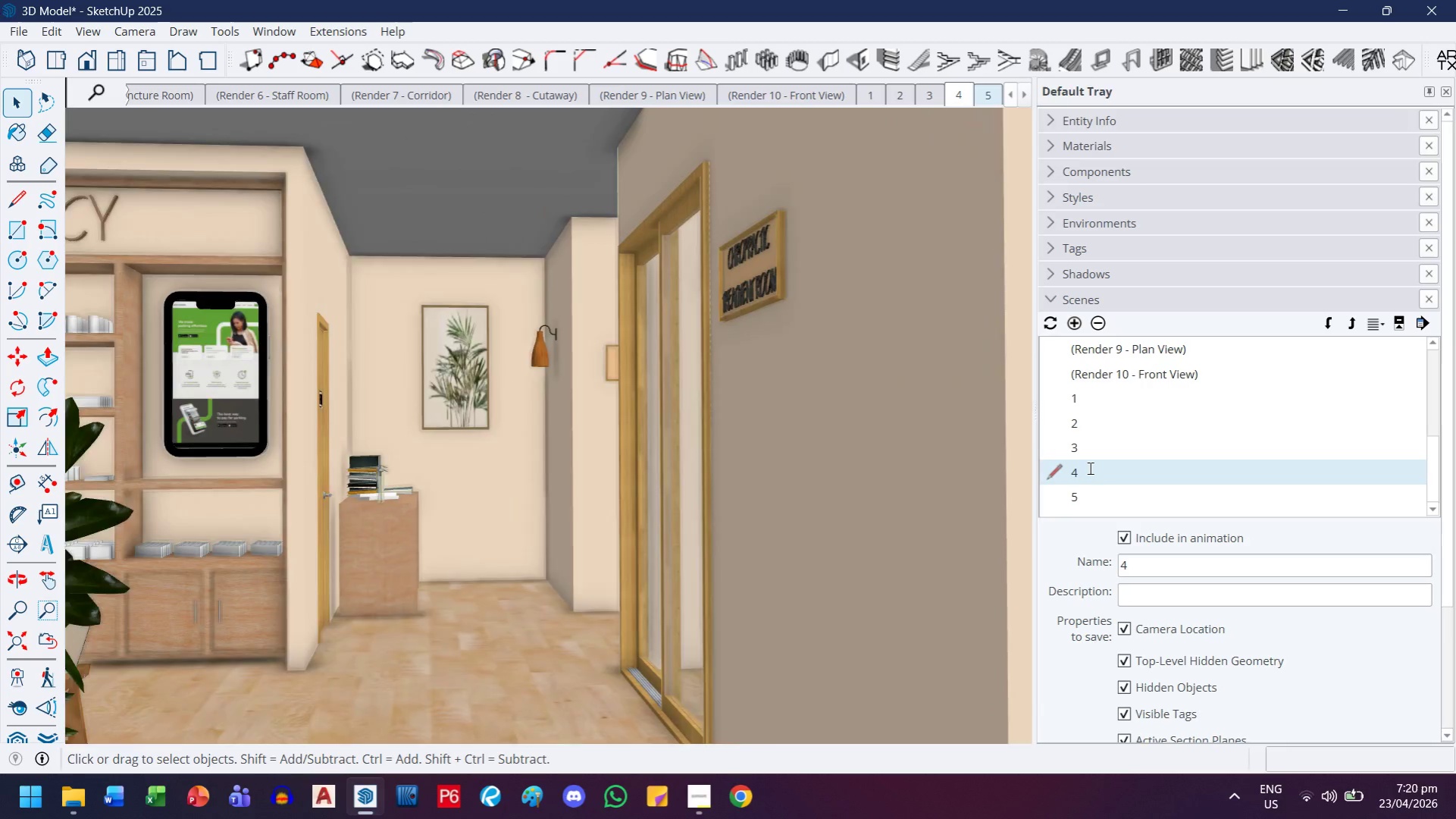 
double_click([1085, 496])
 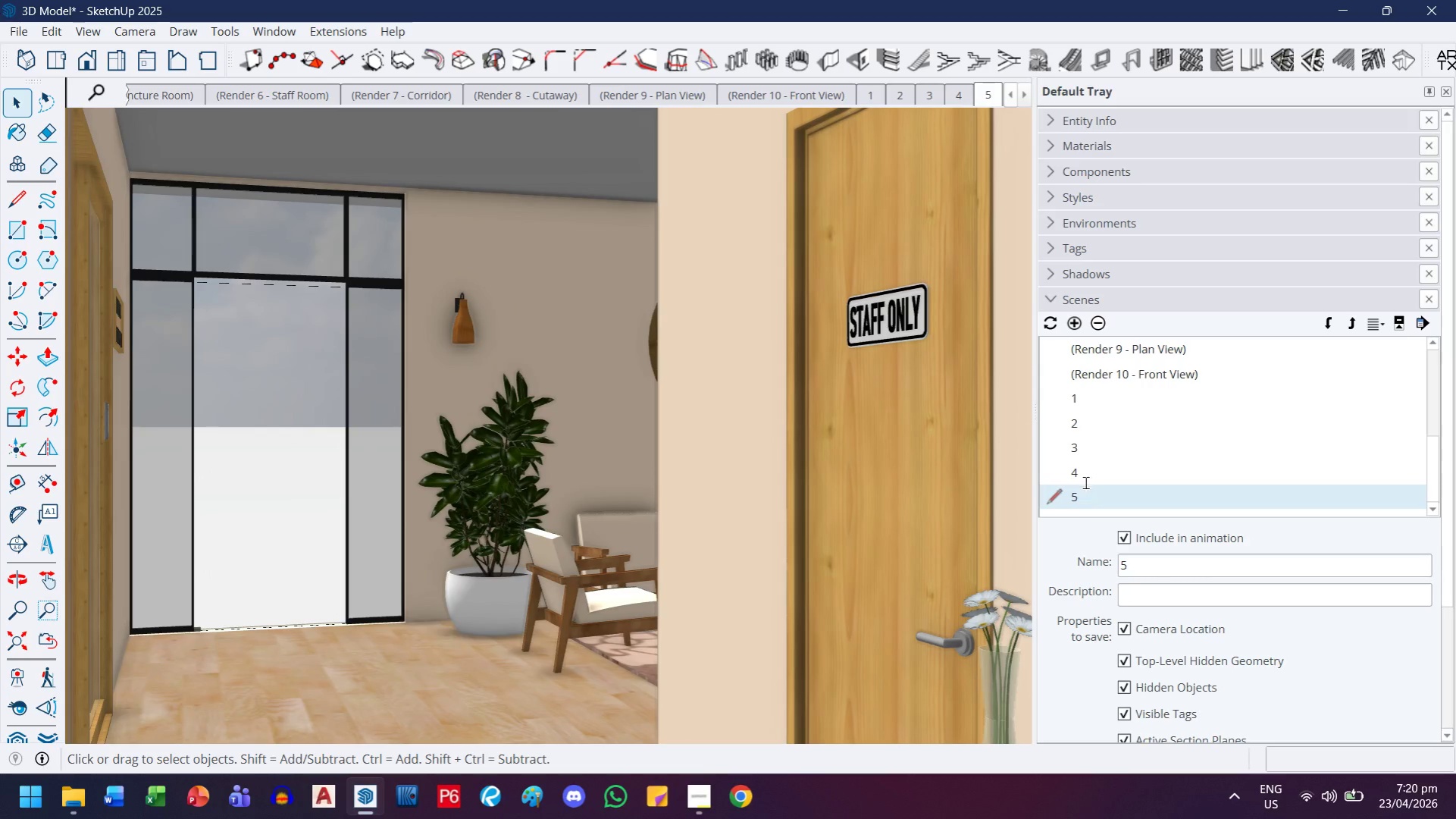 
double_click([1094, 391])
 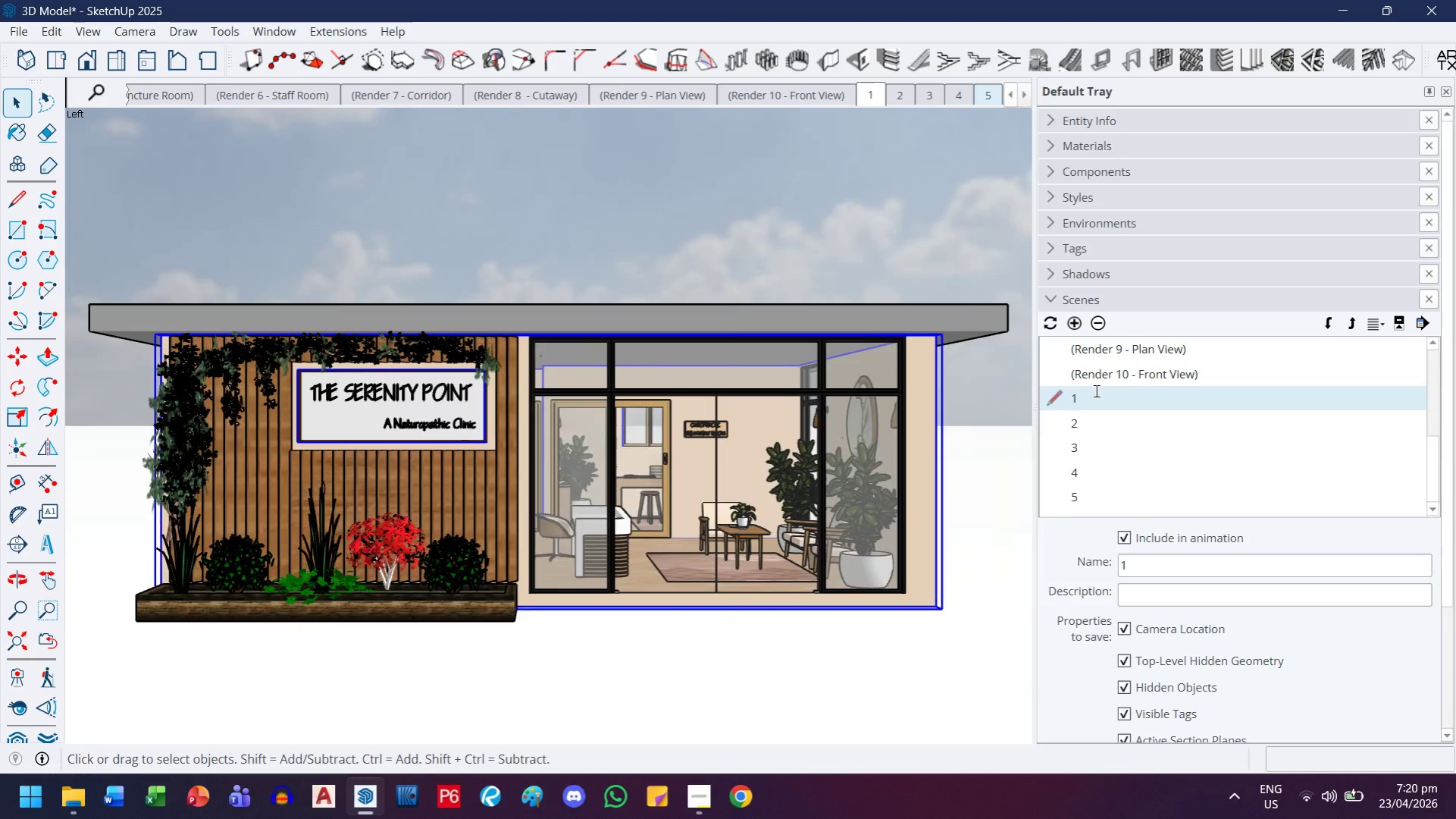 
double_click([1090, 427])
 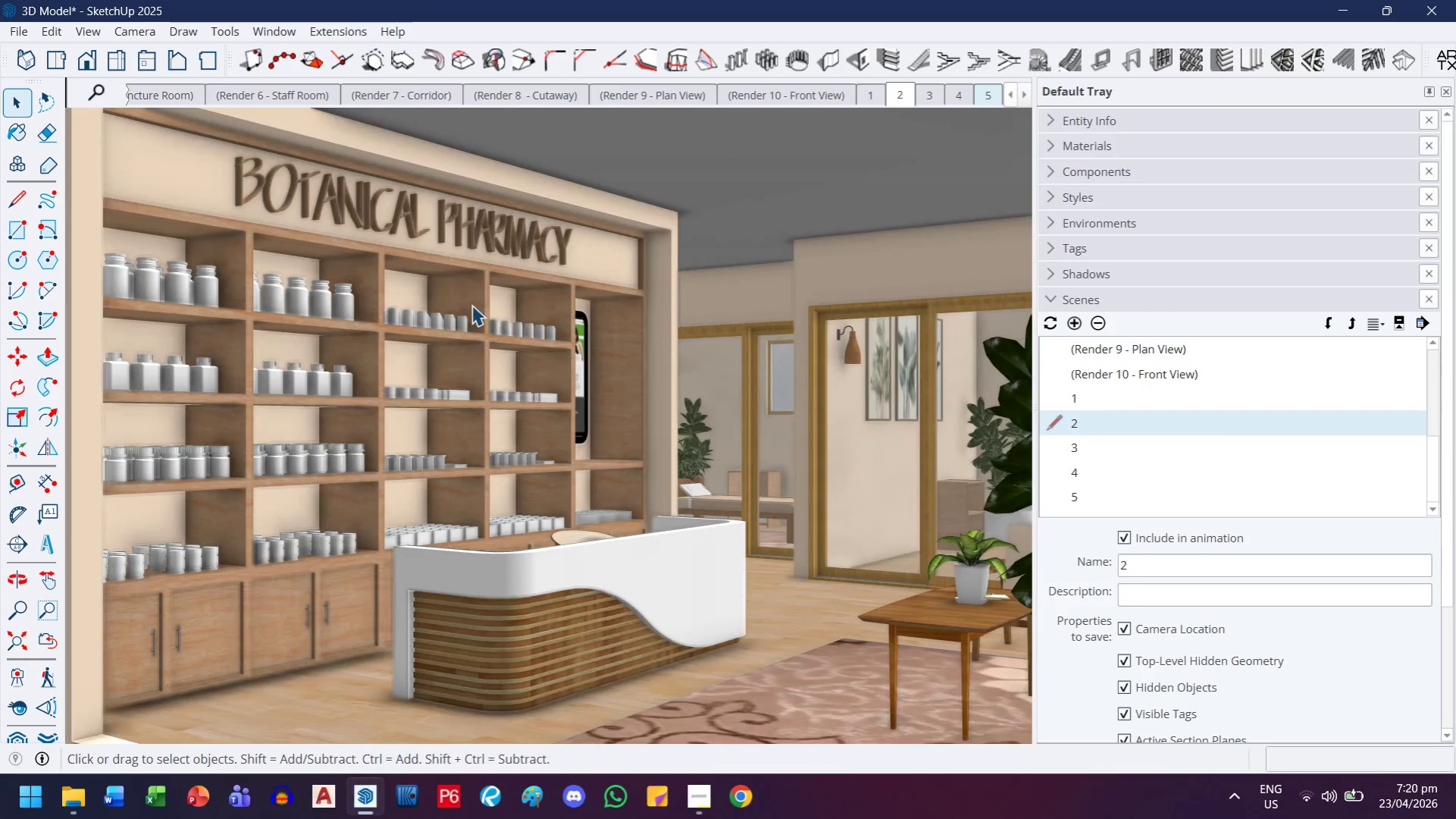 
left_click([17, 108])
 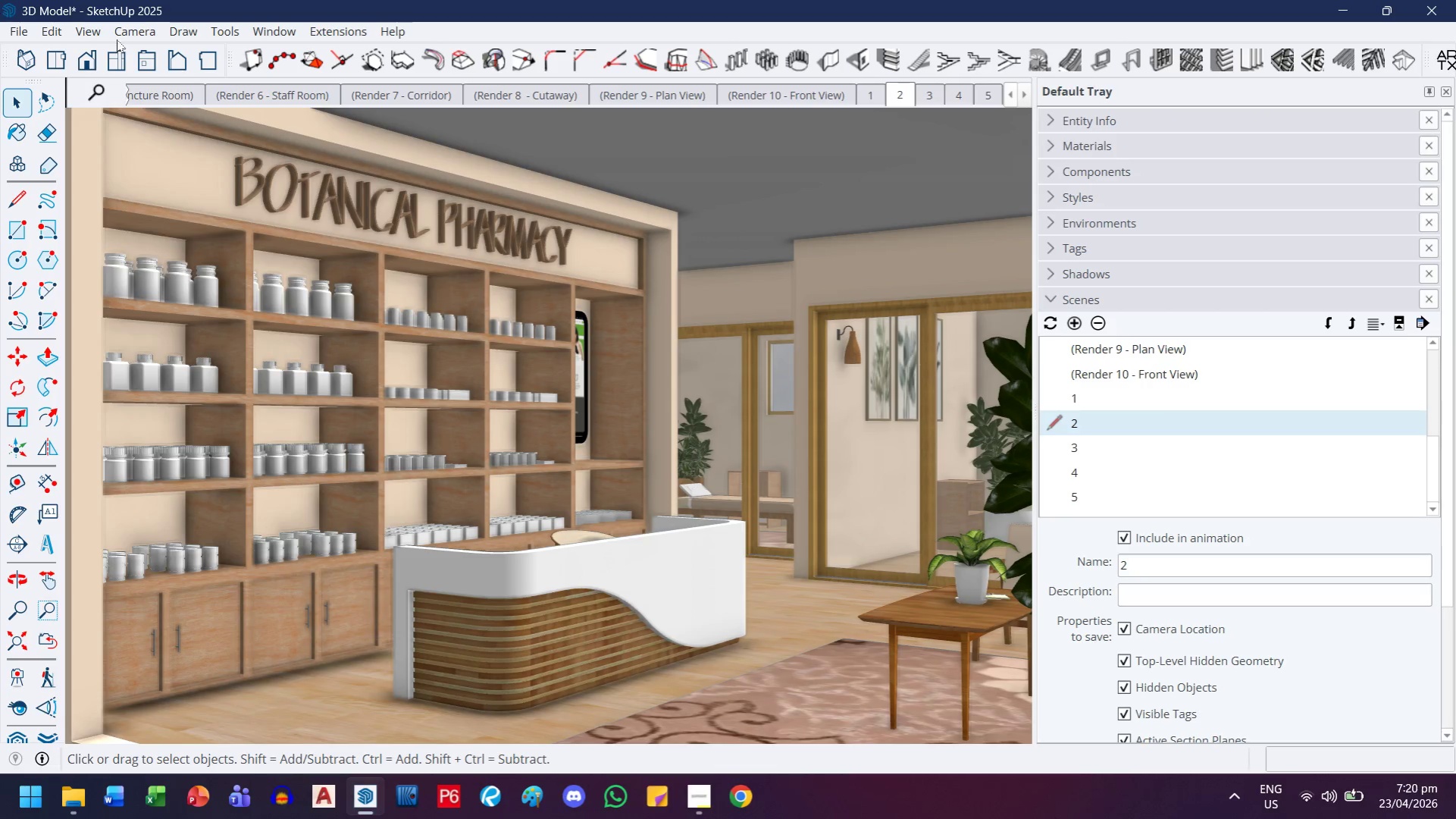 
left_click([87, 32])
 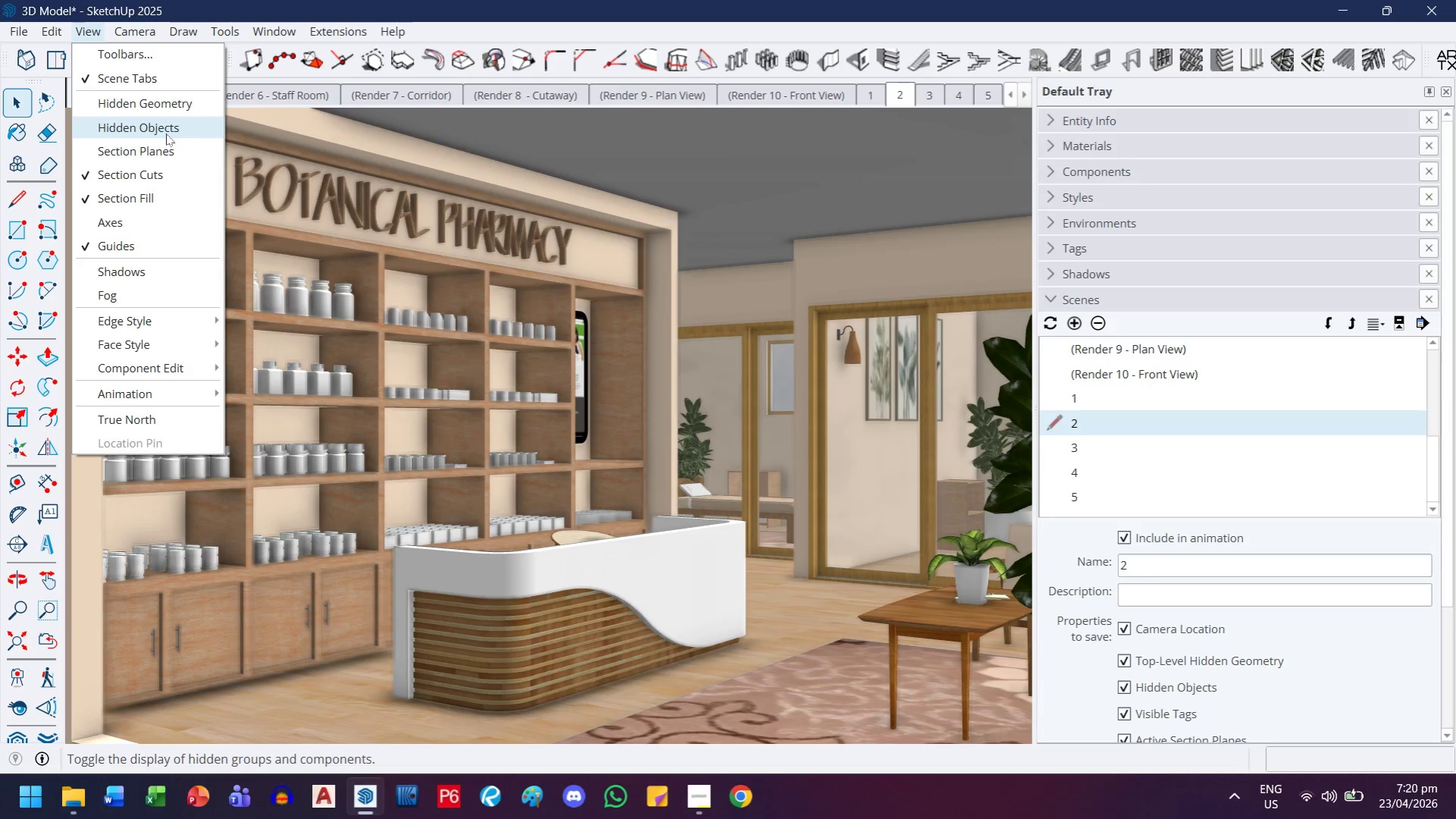 
left_click([166, 133])
 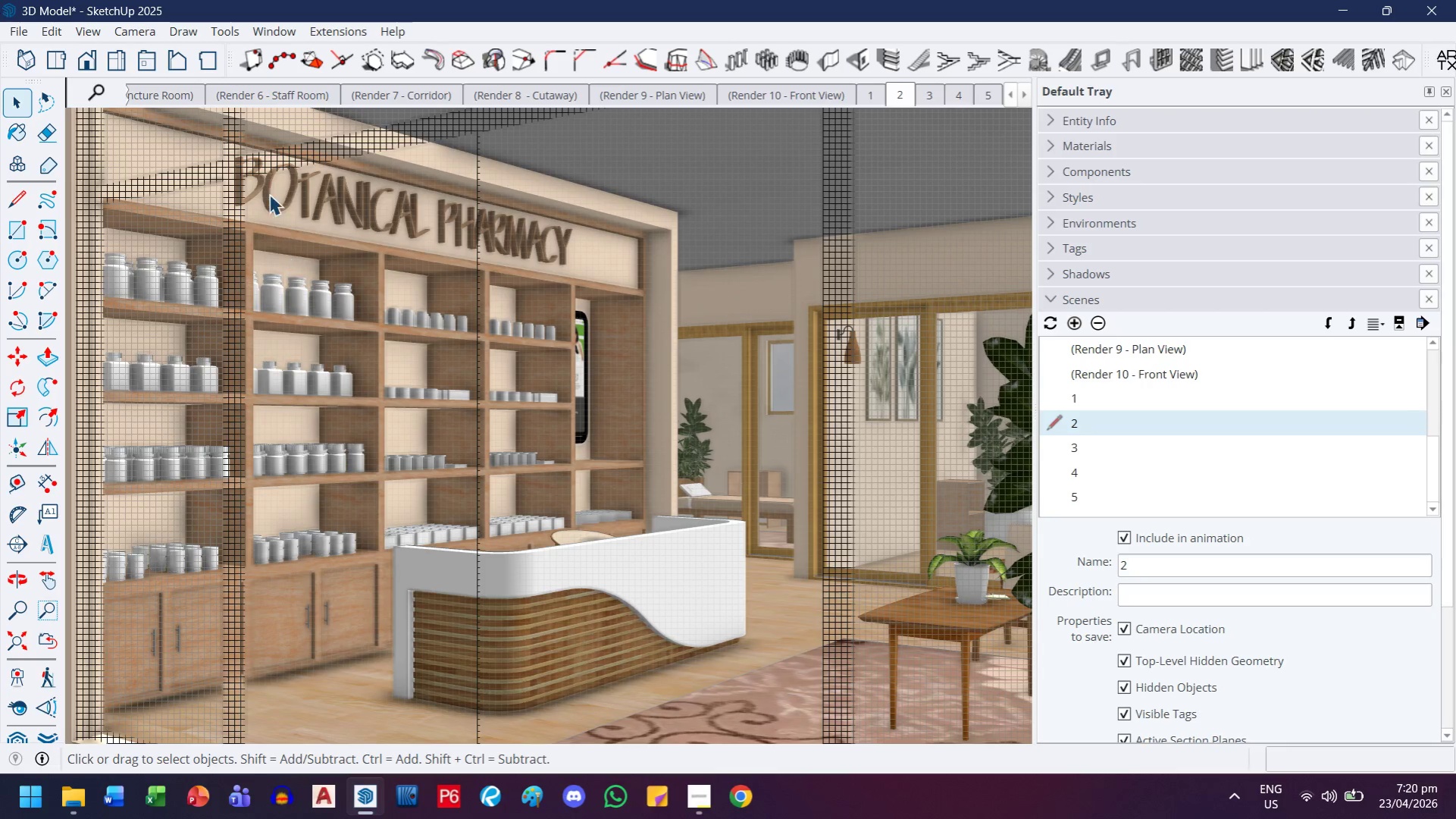 
left_click([257, 168])
 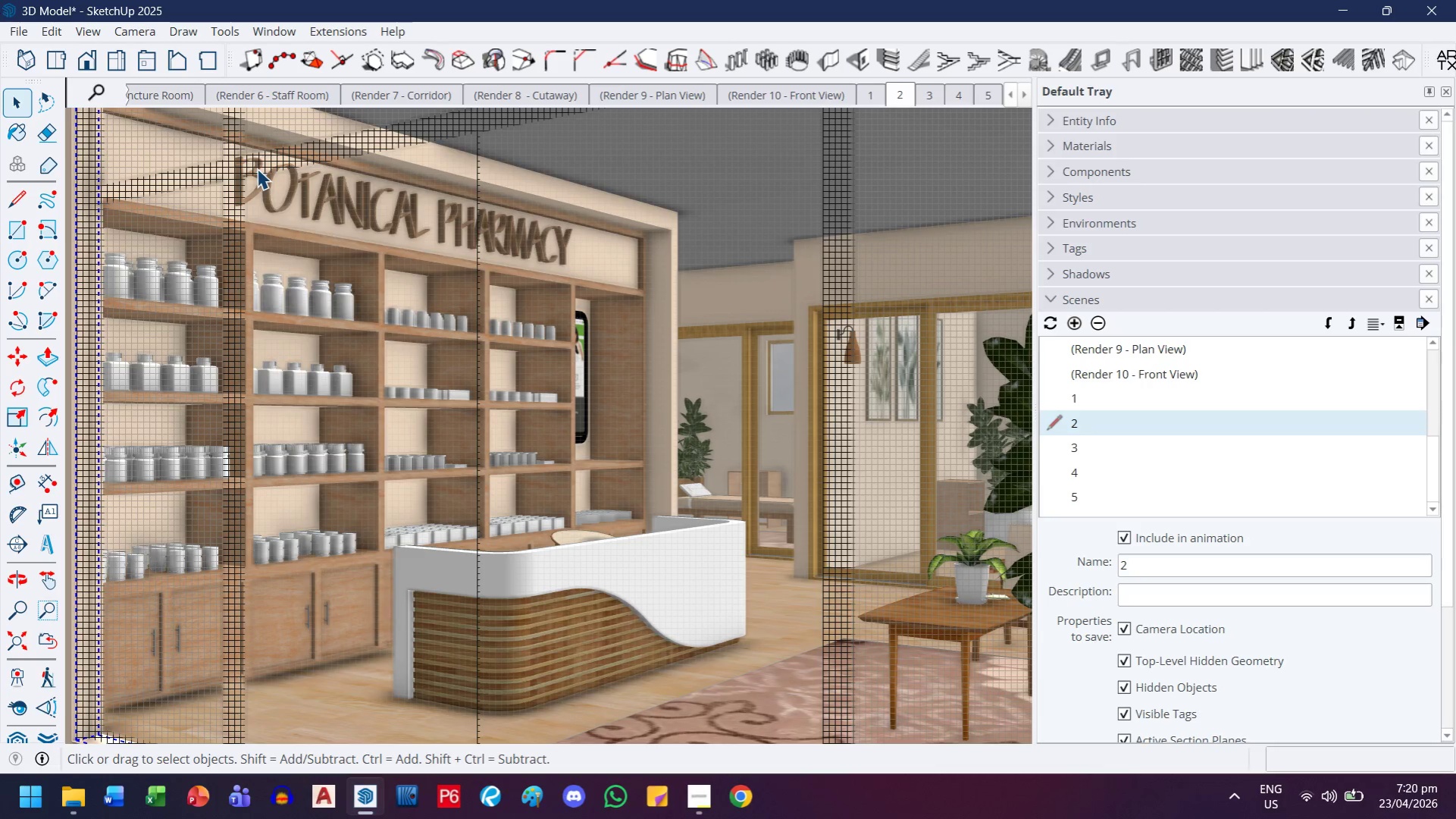 
right_click([257, 168])
 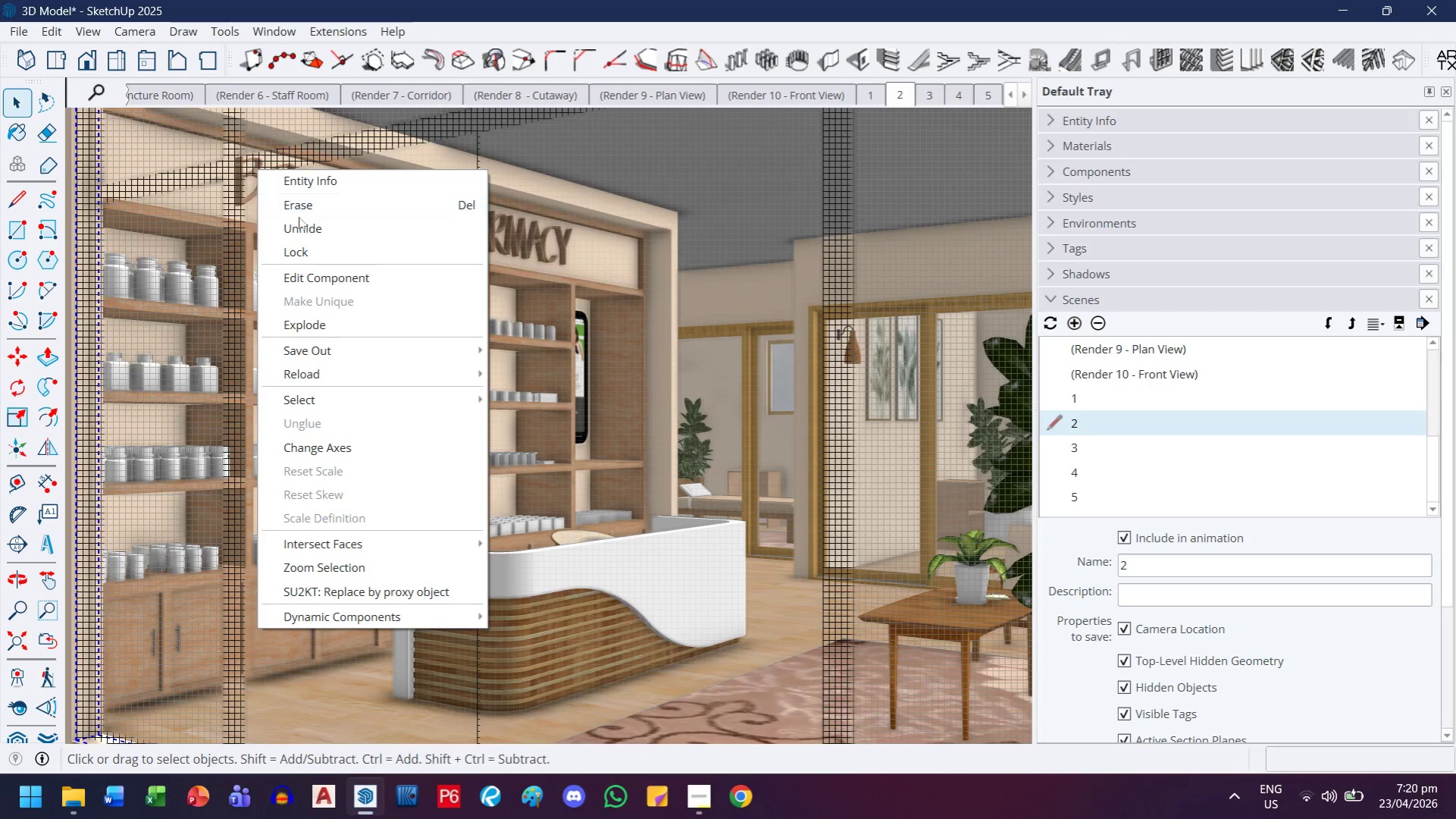 
left_click([299, 224])
 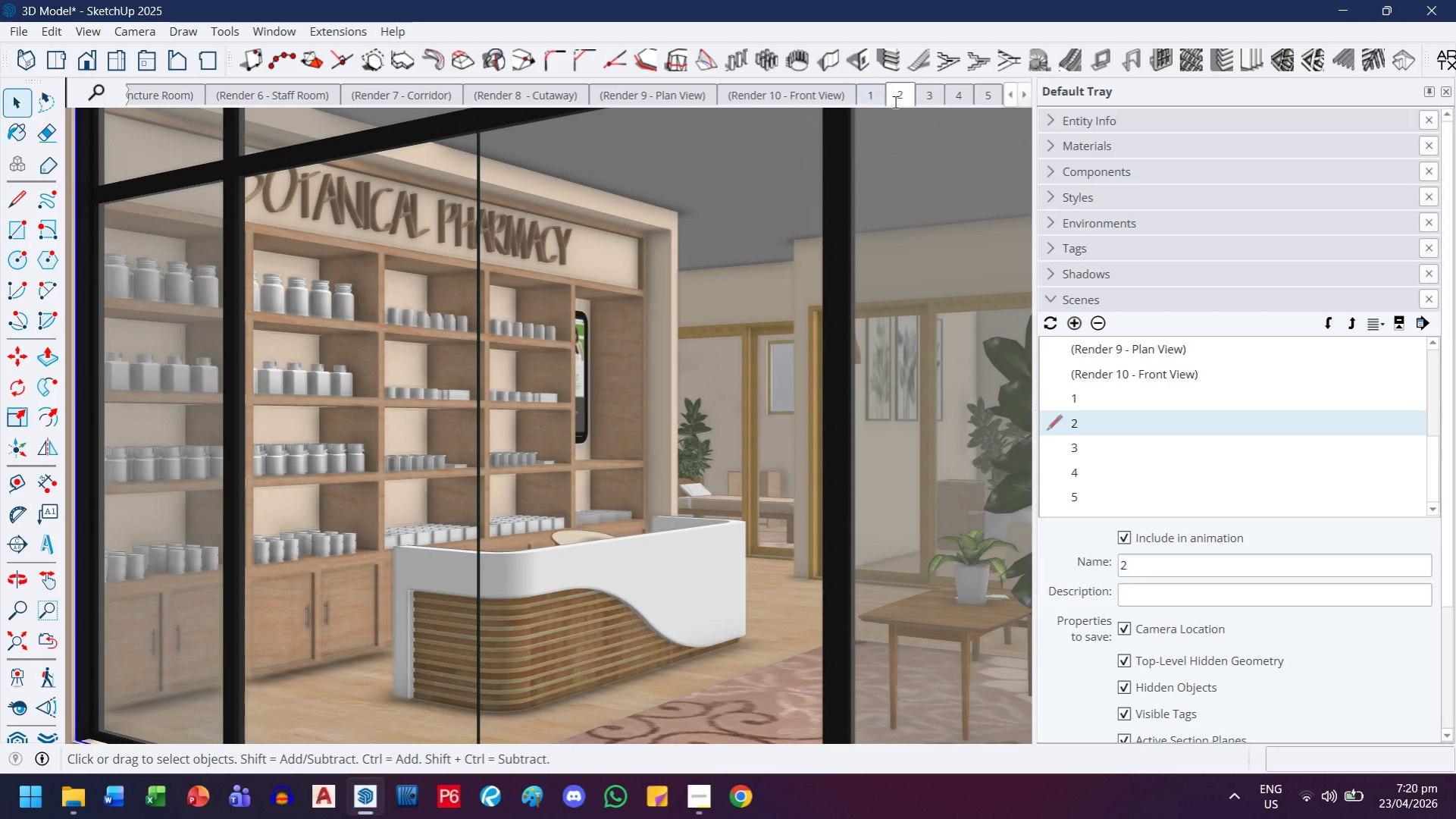 
right_click([909, 96])
 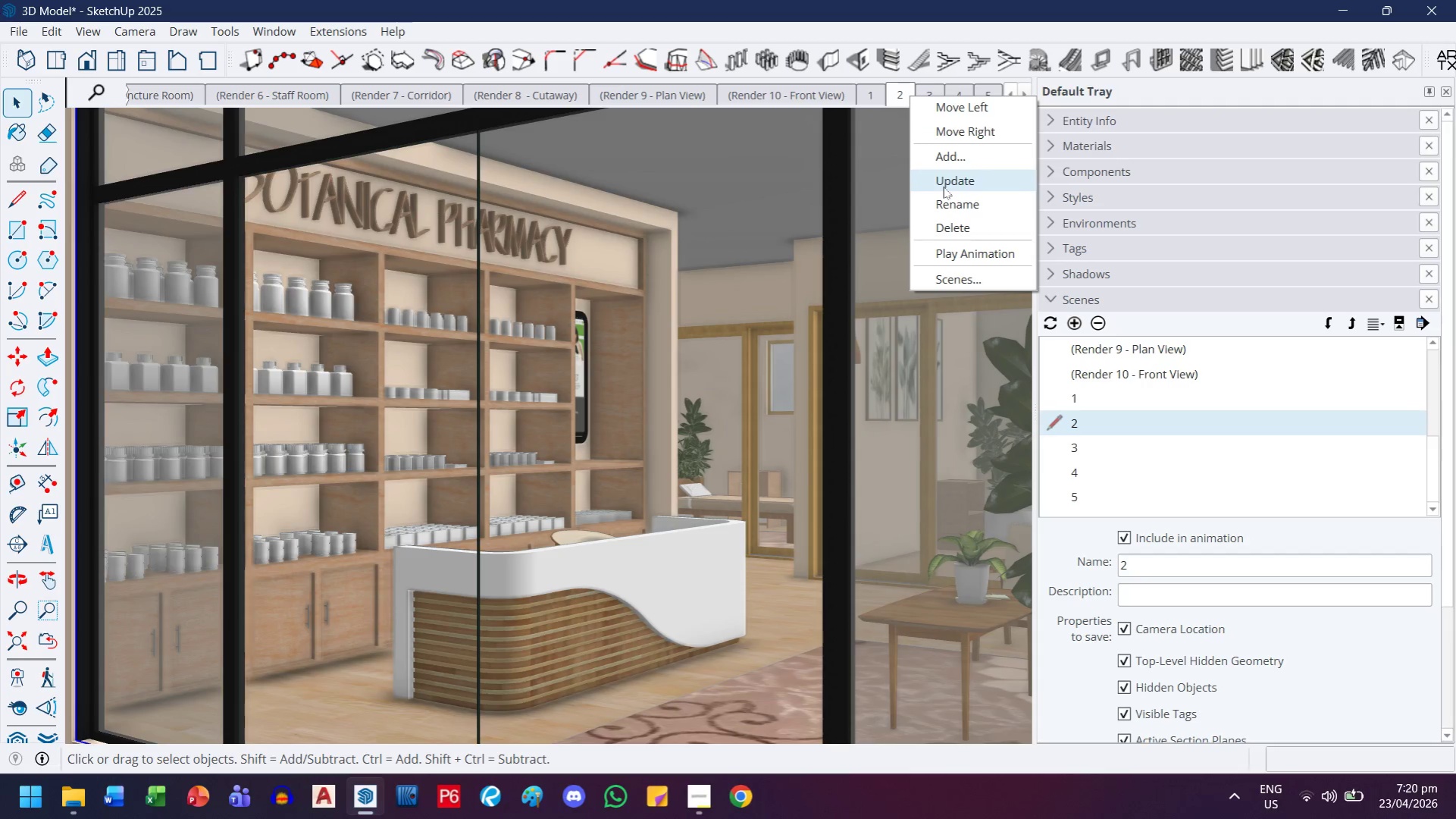 
left_click([943, 187])
 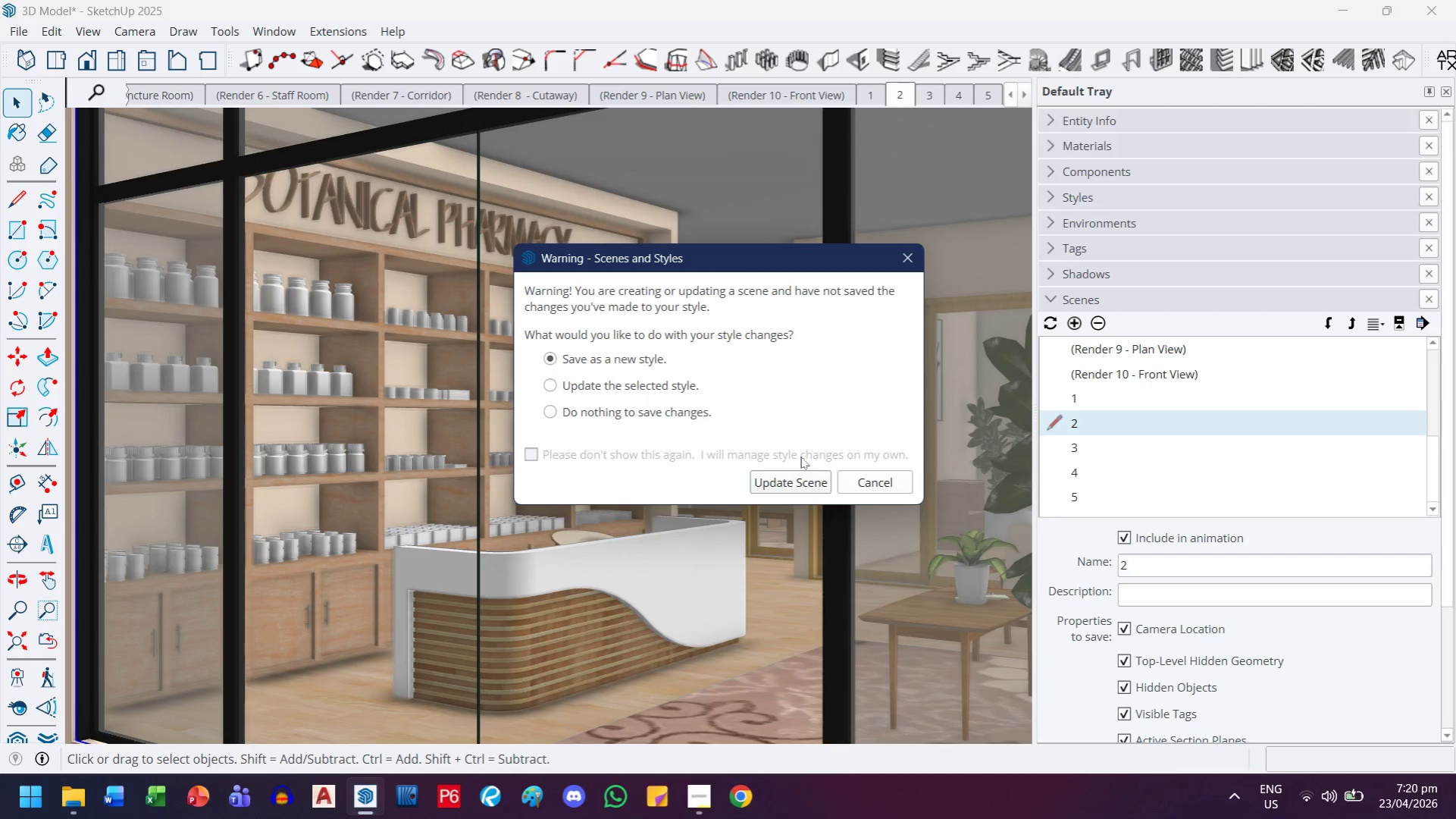 
left_click([797, 486])
 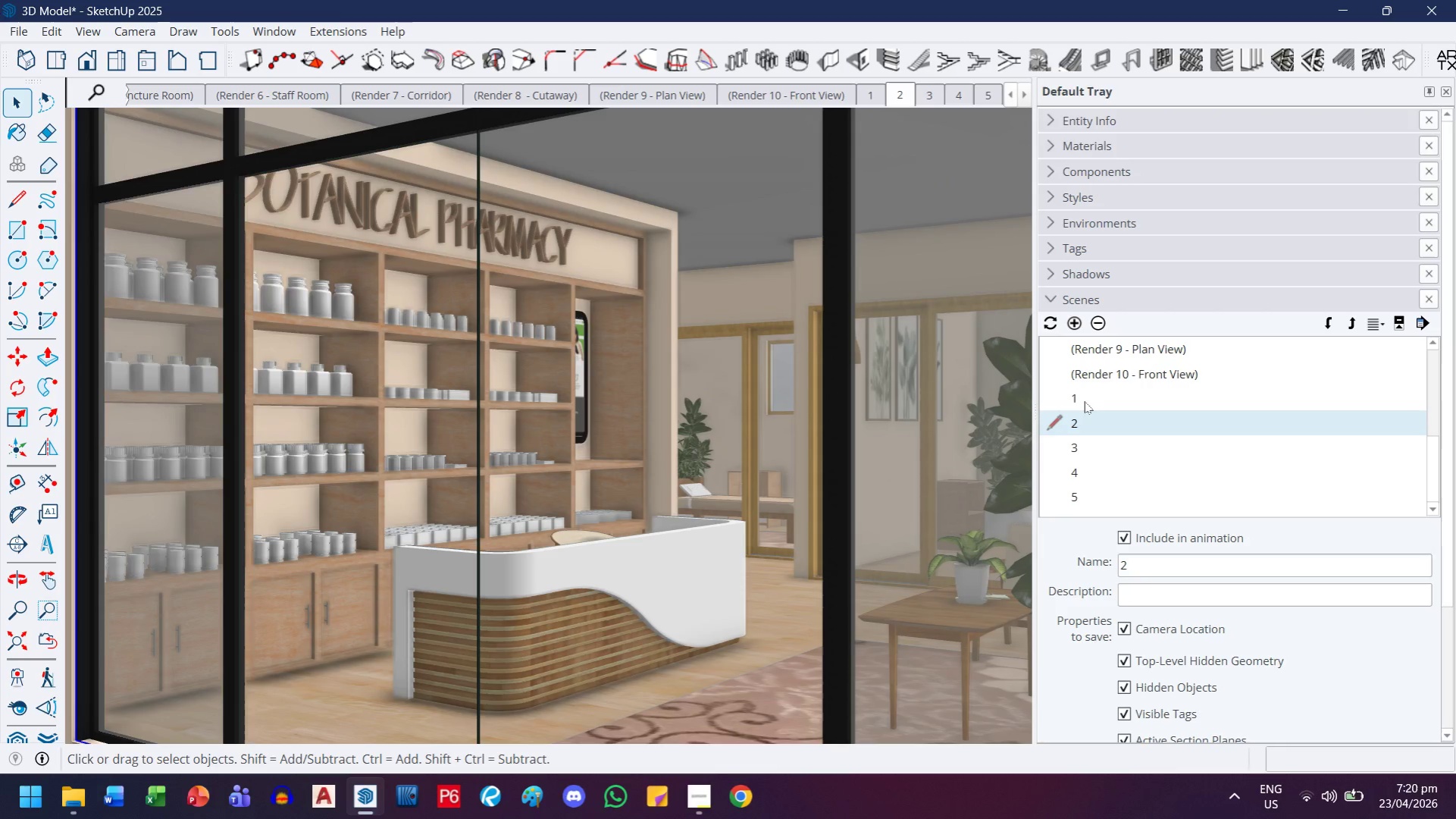 
double_click([1084, 400])
 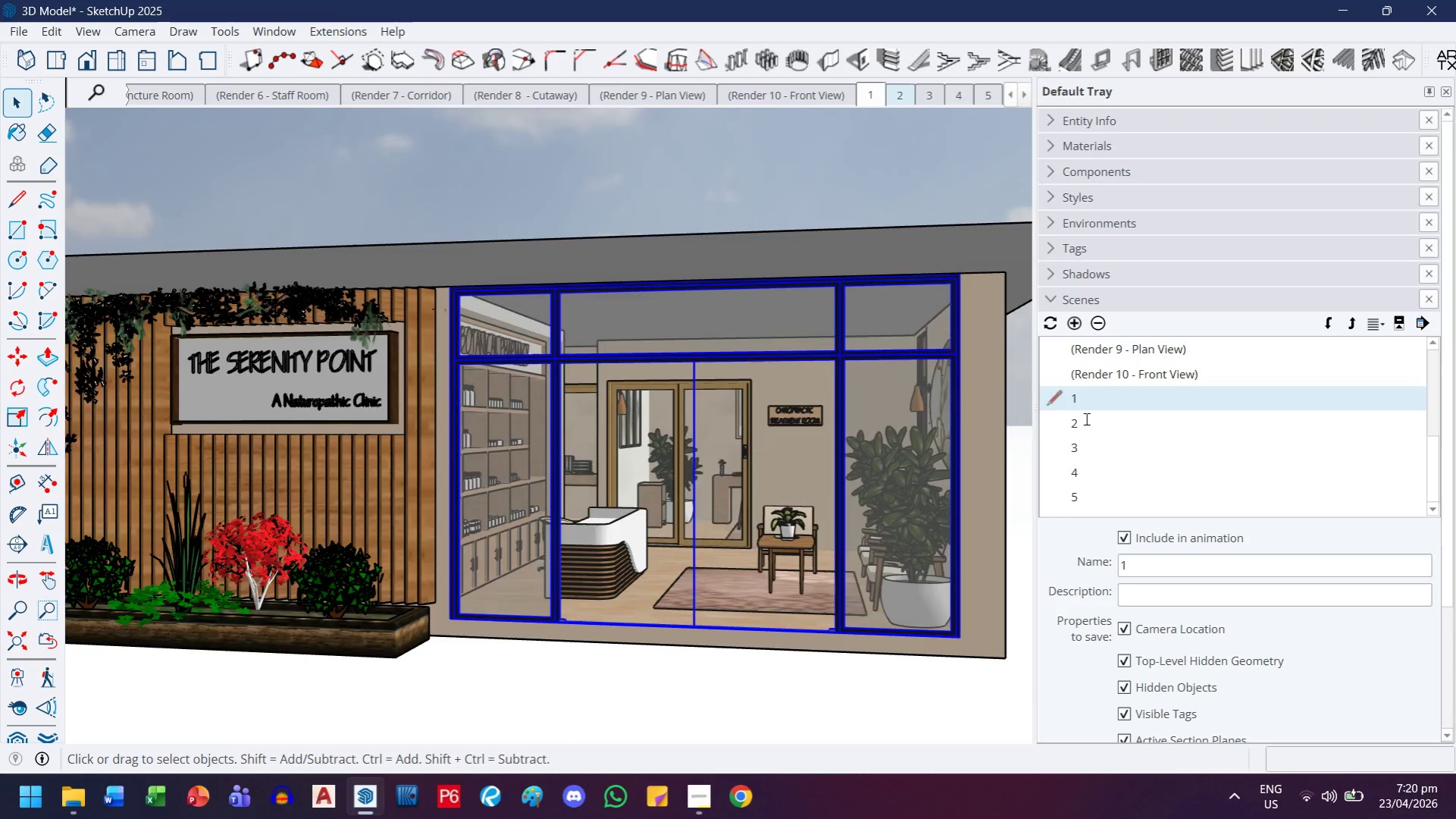 
double_click([1085, 423])
 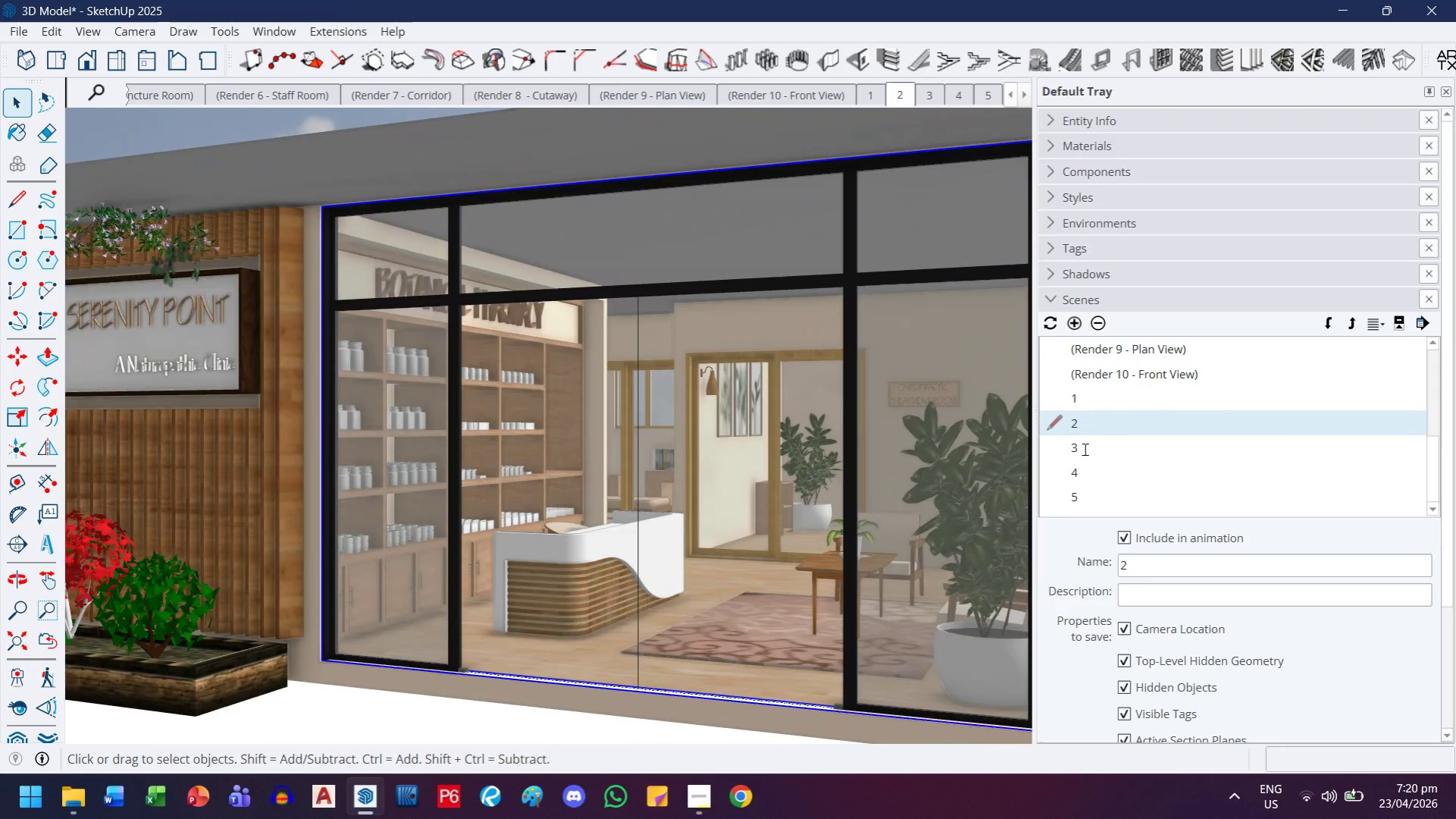 
double_click([1083, 449])
 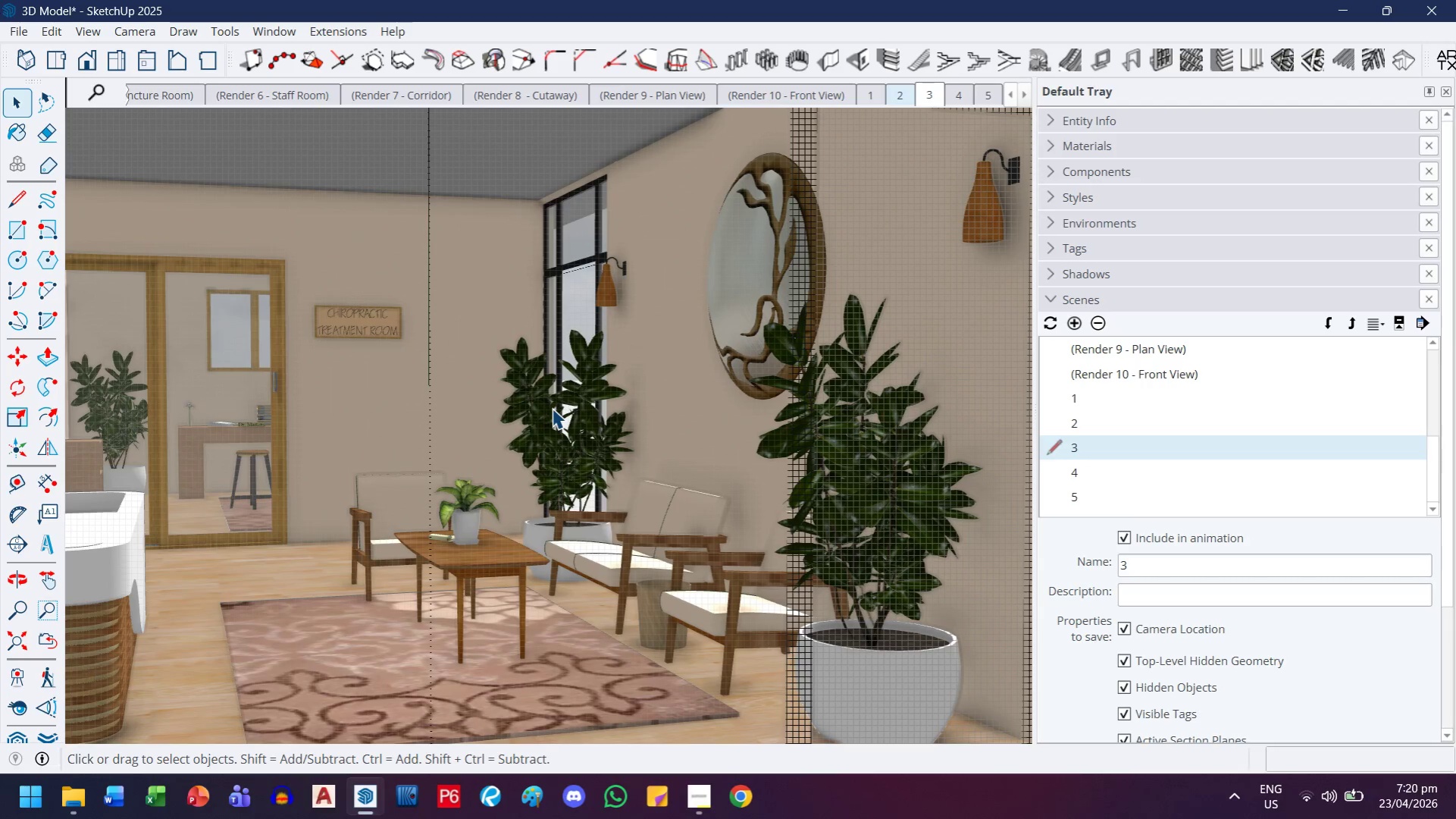 
wait(6.94)
 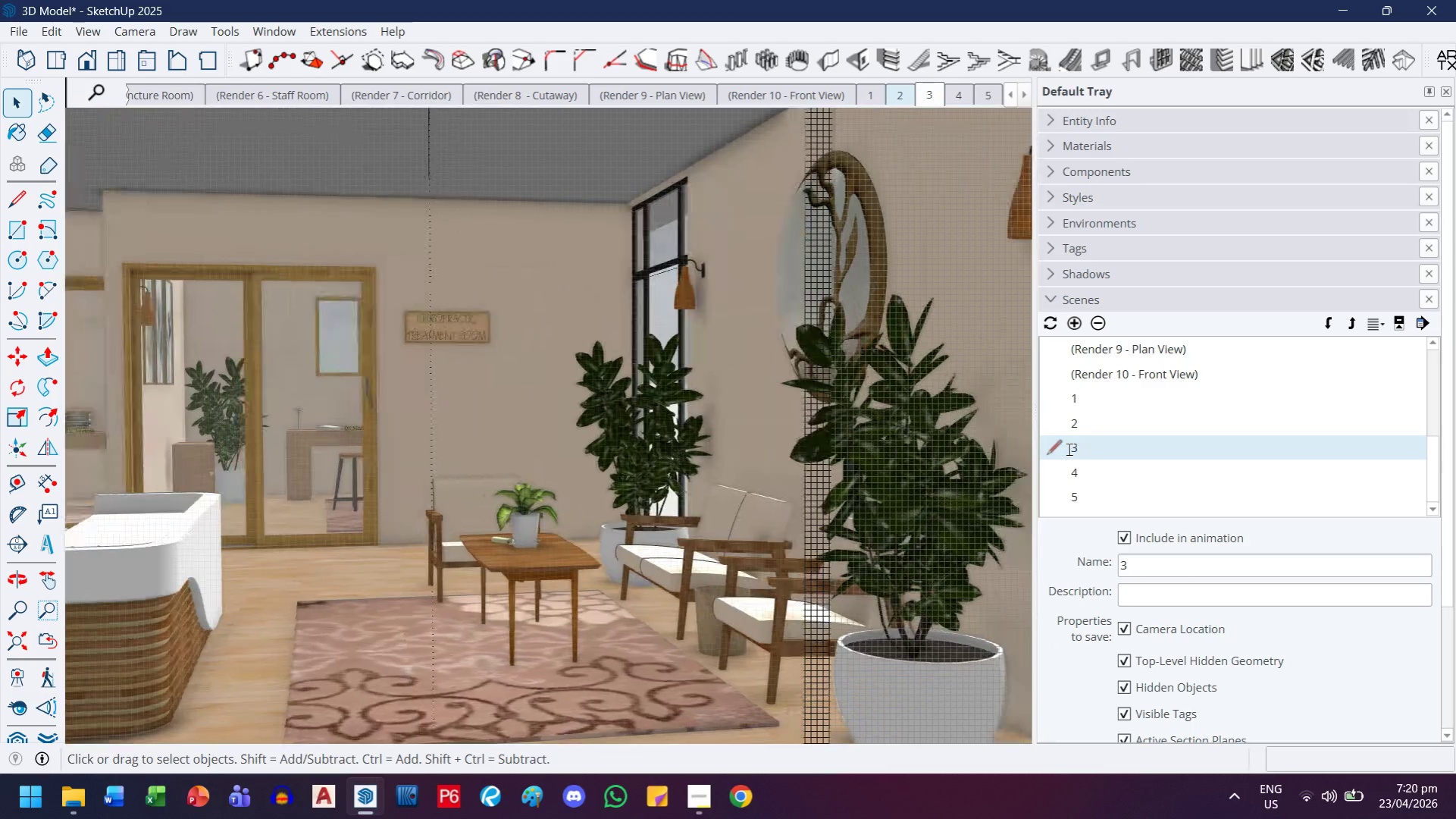 
scroll: coordinate [453, 529], scroll_direction: up, amount: 6.0
 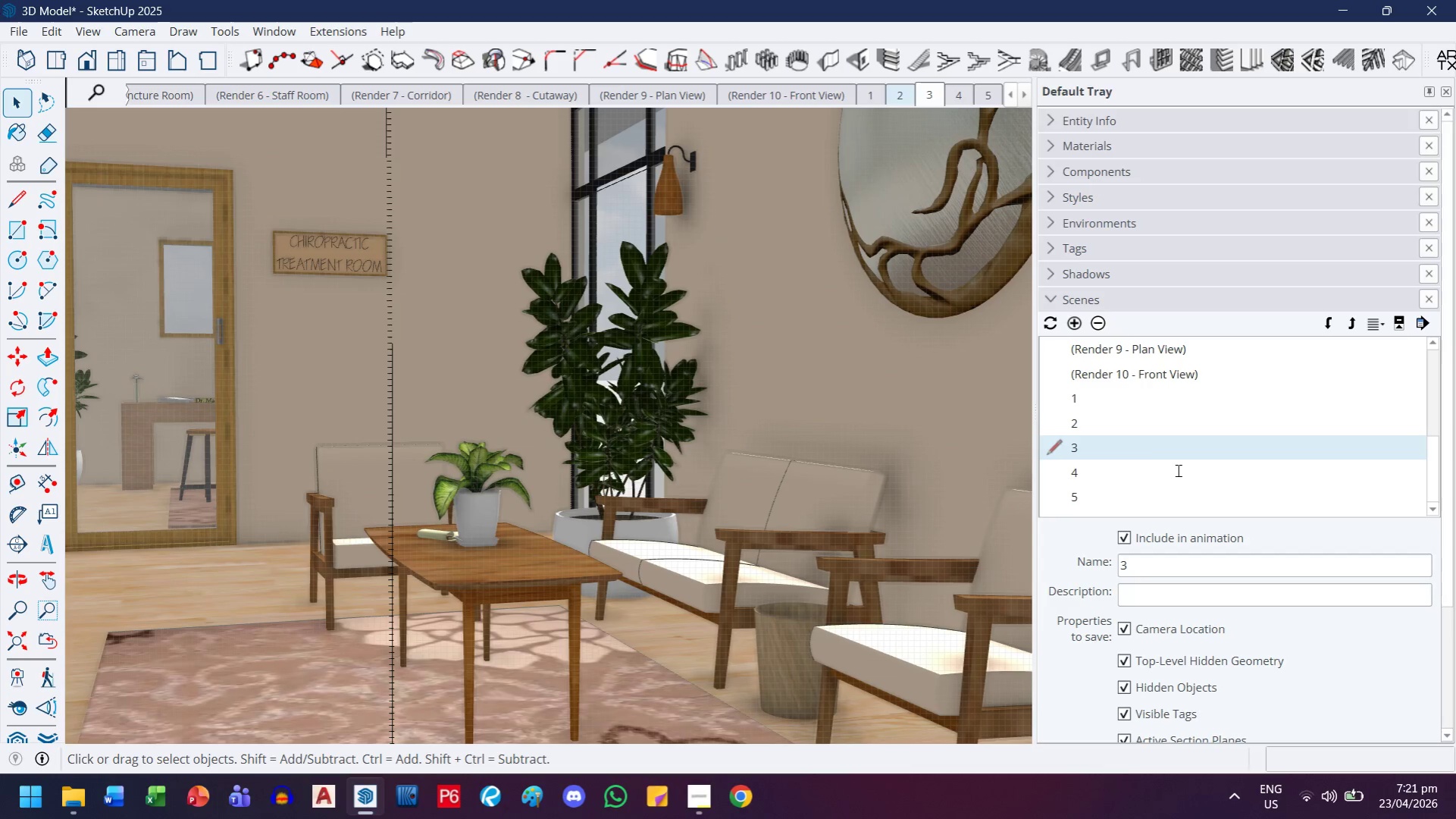 
double_click([1150, 446])
 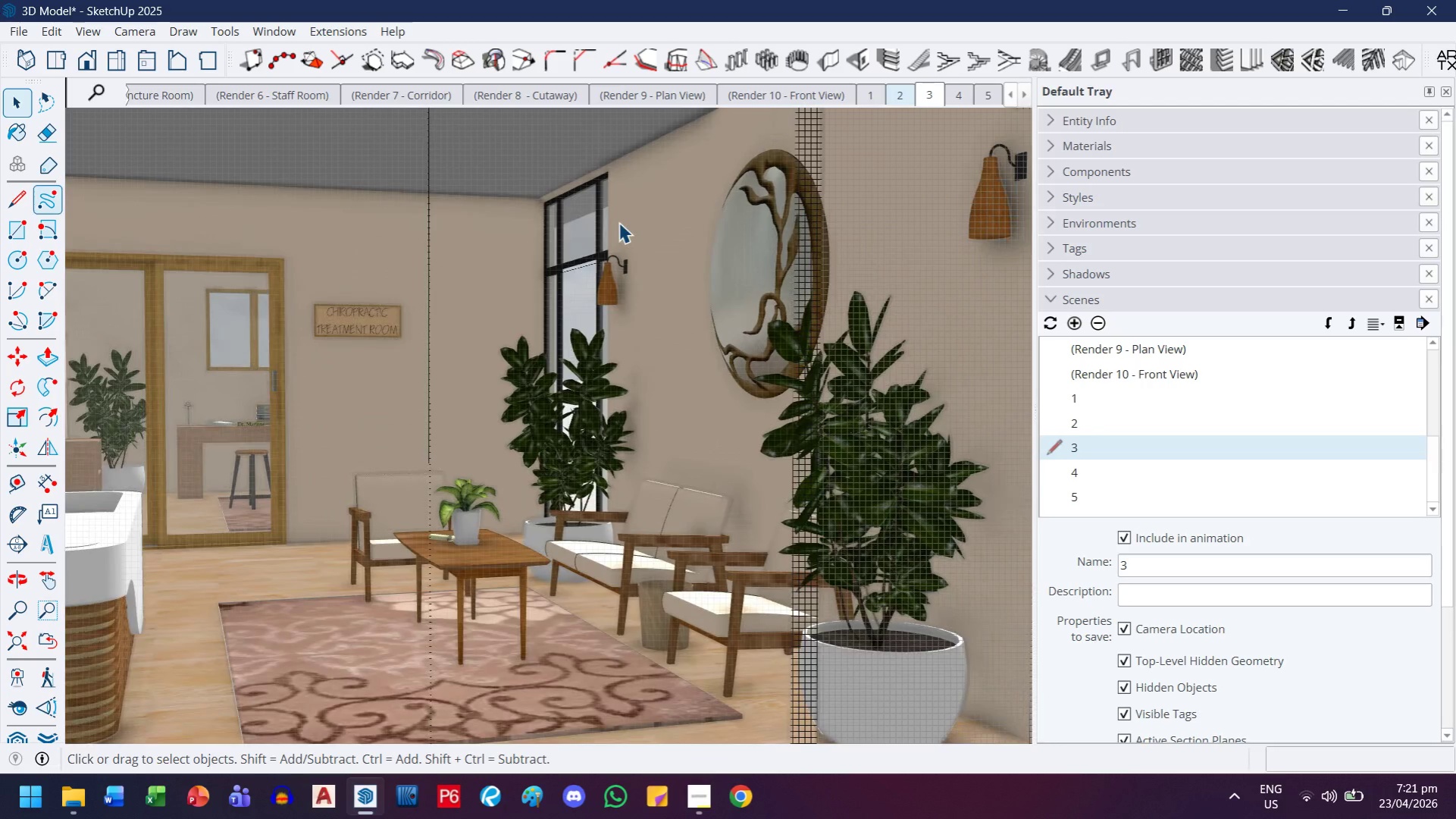 
left_click([803, 262])
 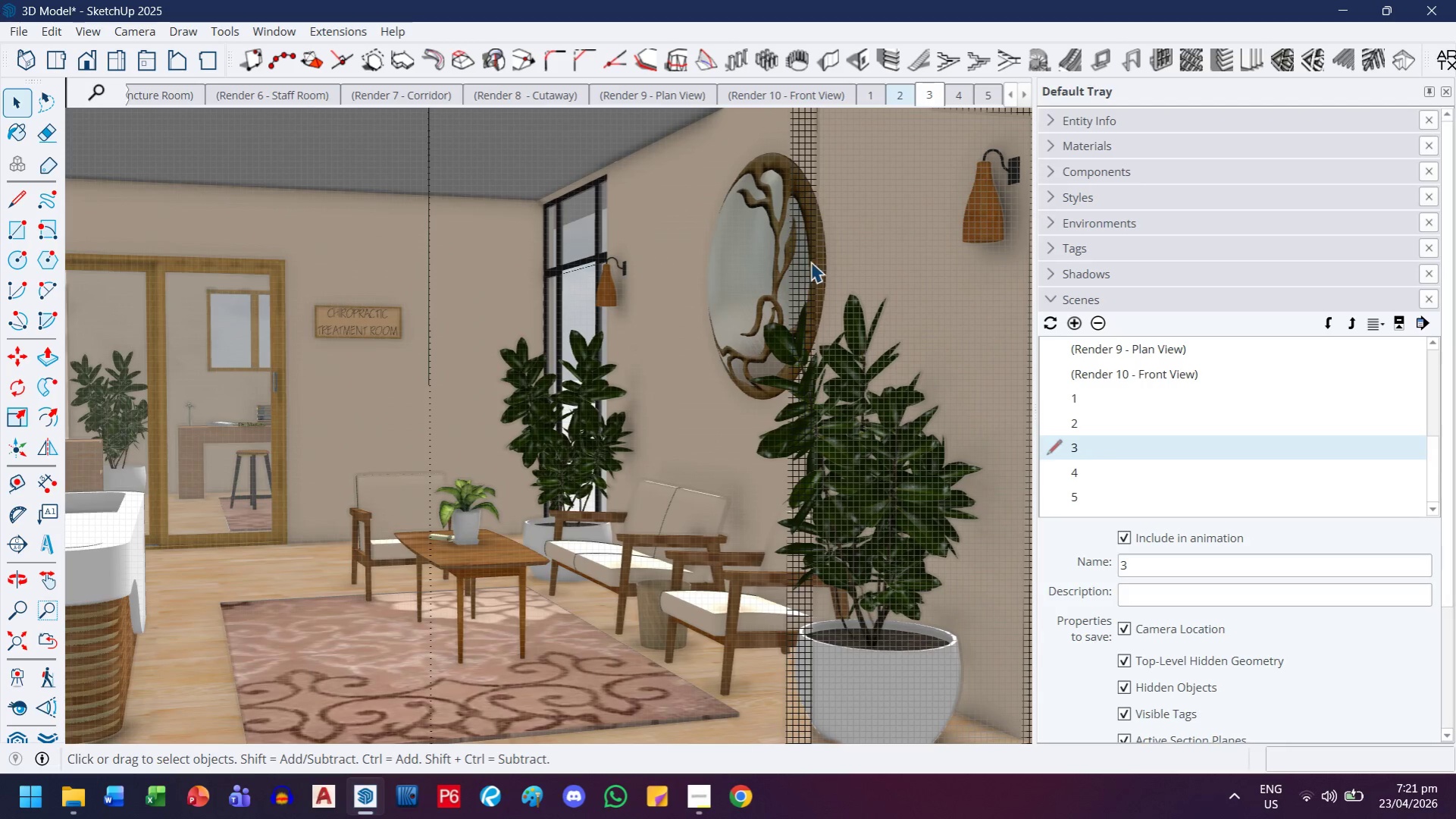 
left_click([813, 262])
 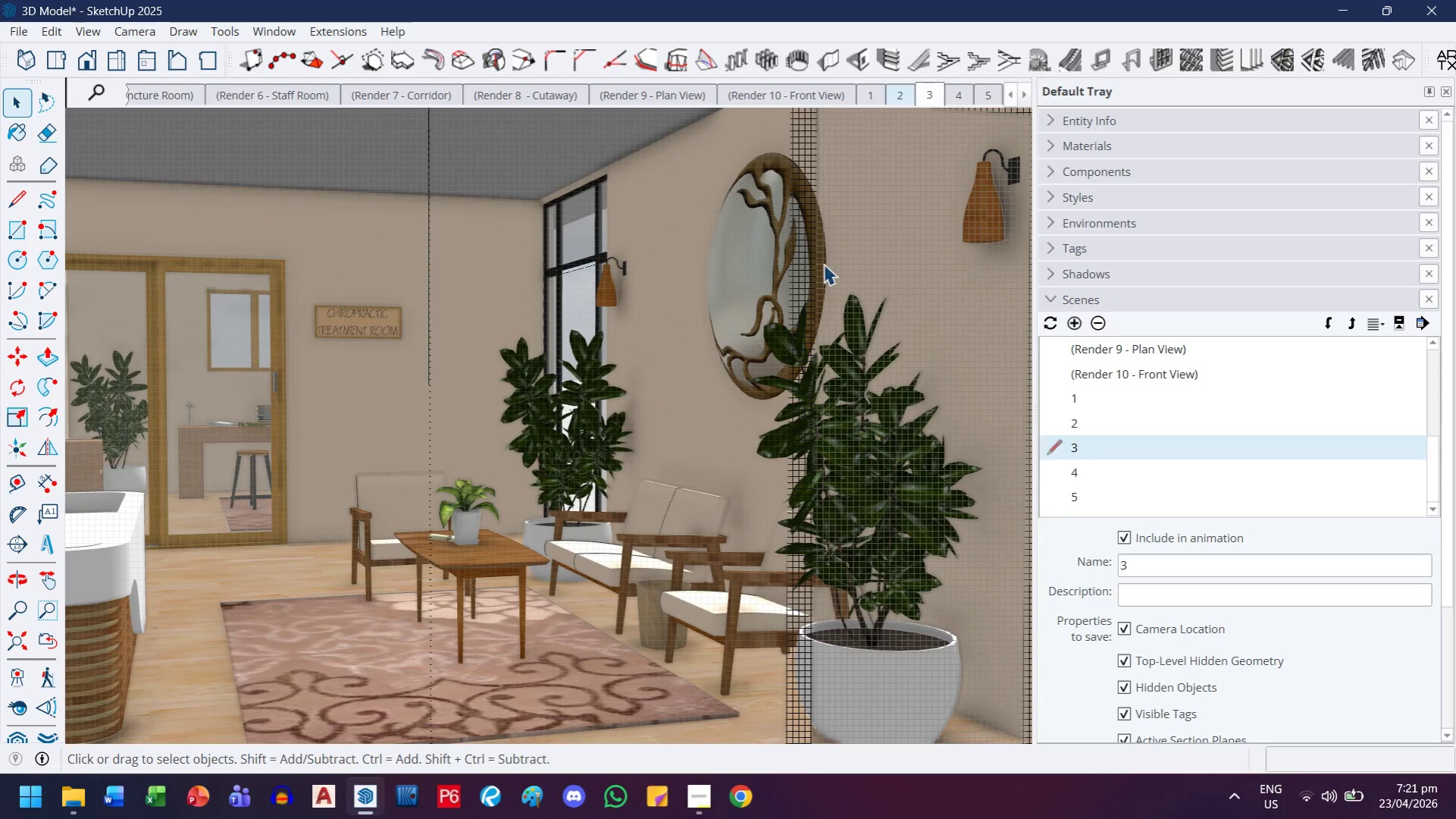 
left_click_drag(start_coordinate=[850, 266], to_coordinate=[815, 286])
 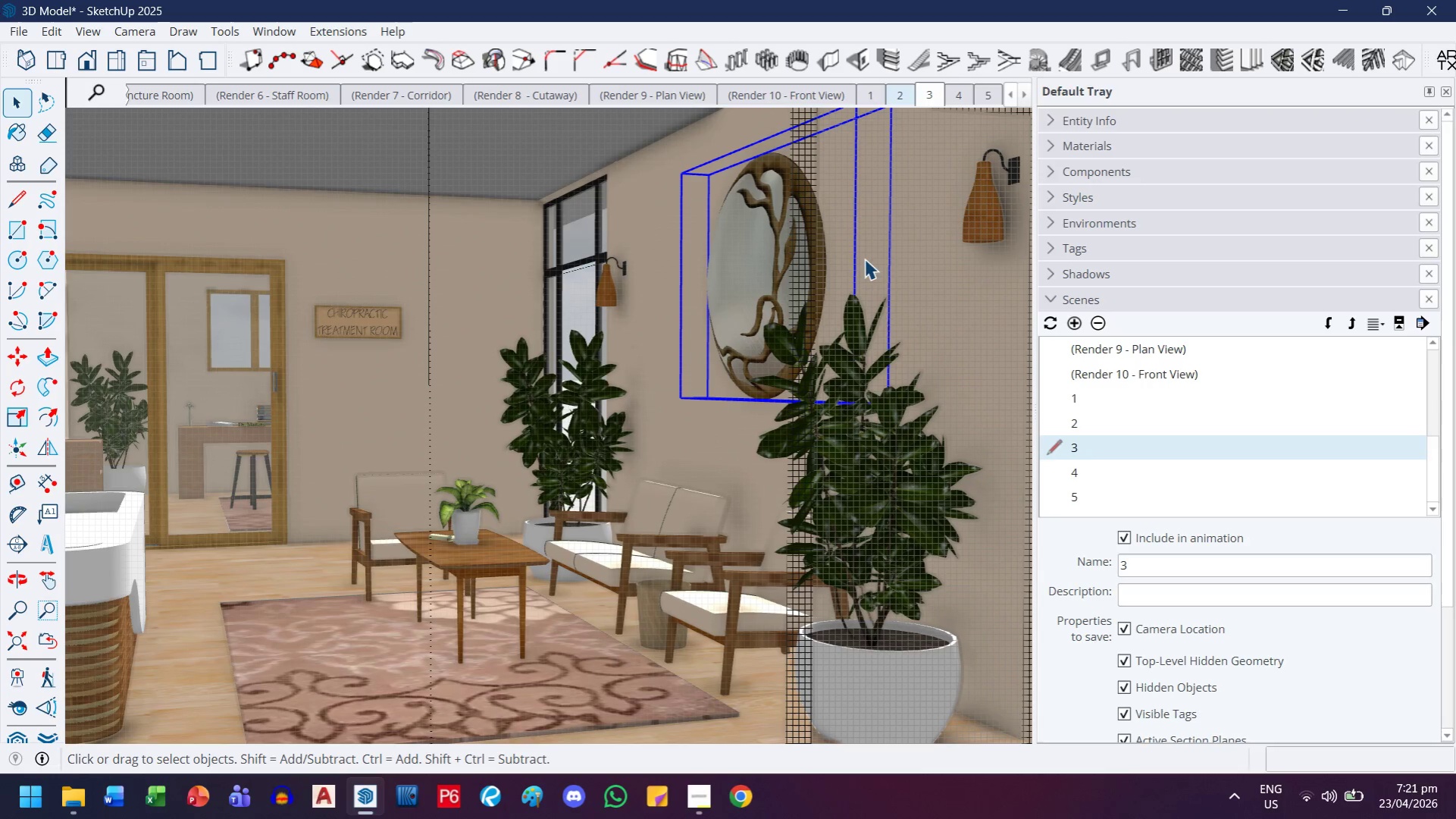 
left_click([910, 247])
 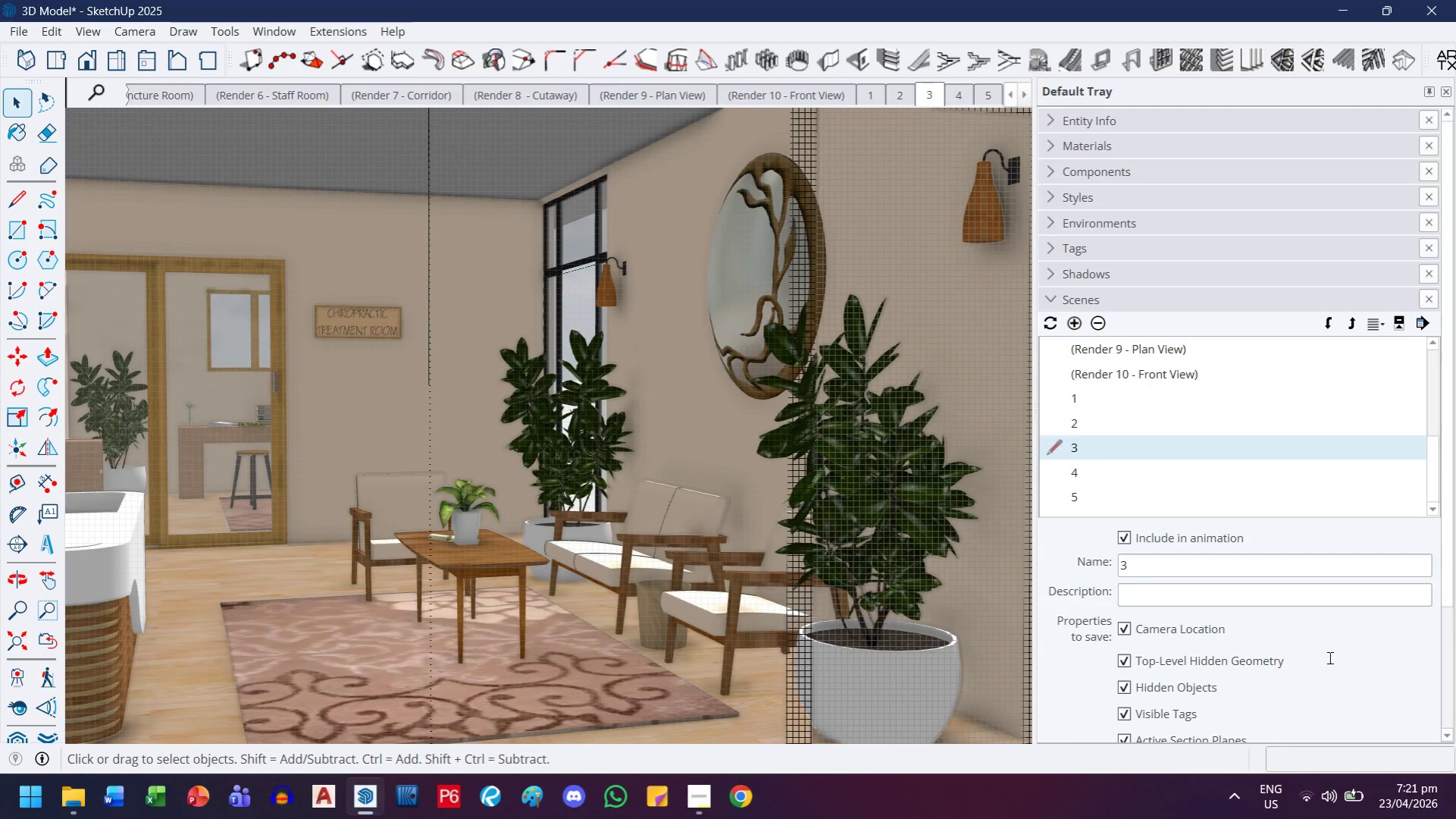 
scroll: coordinate [1328, 653], scroll_direction: down, amount: 1.0
 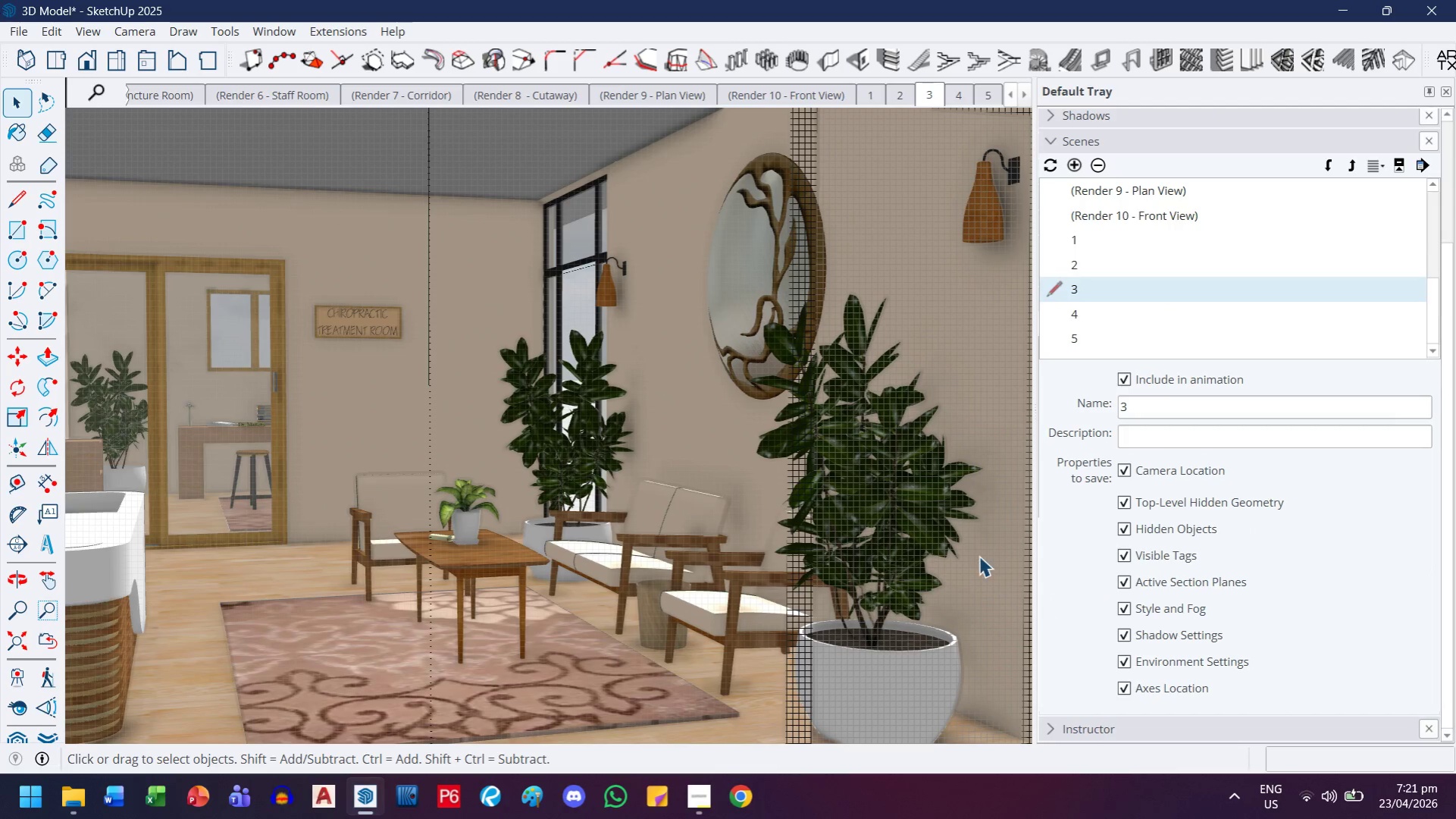 
left_click([87, 26])
 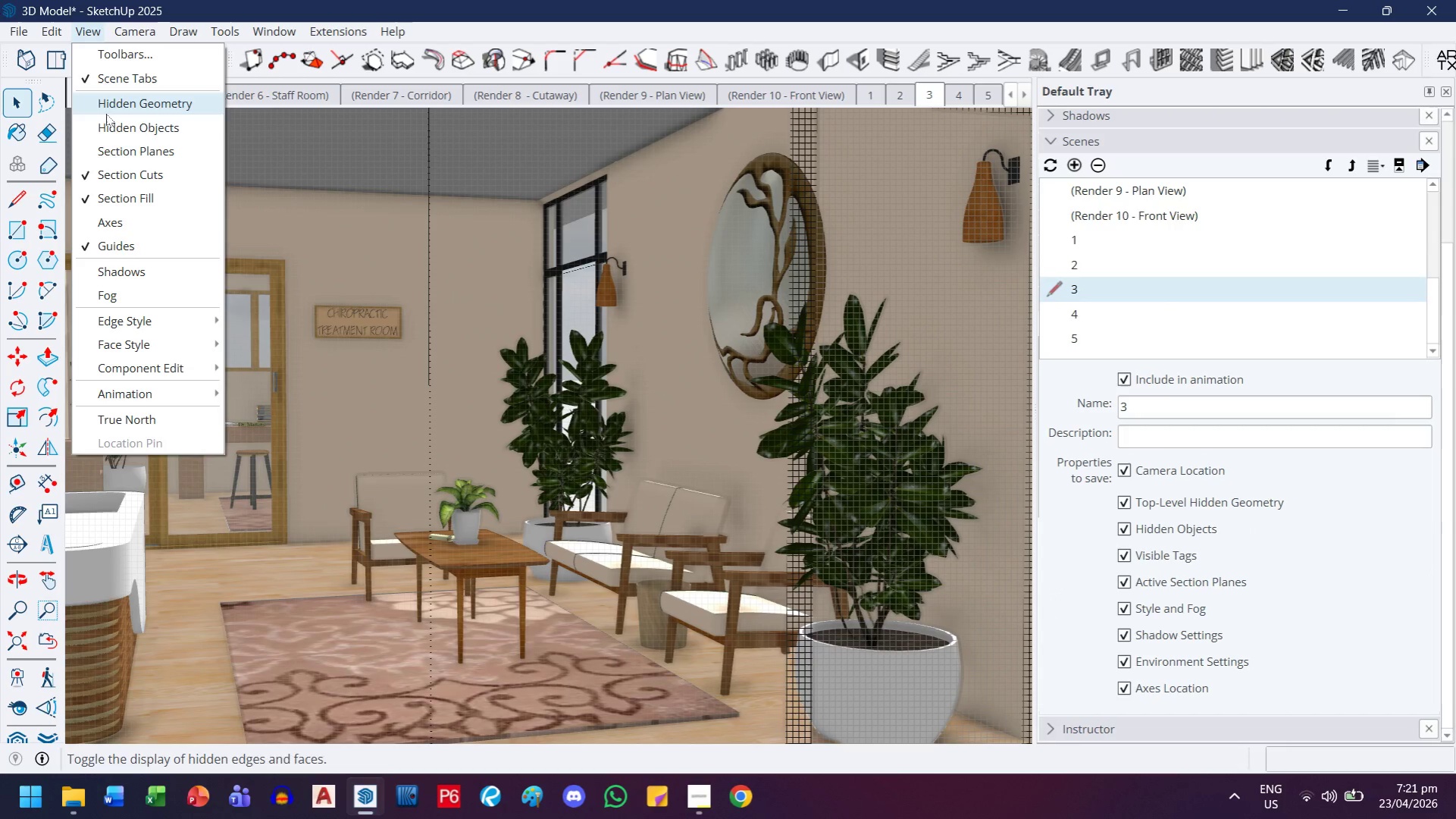 
left_click([106, 124])
 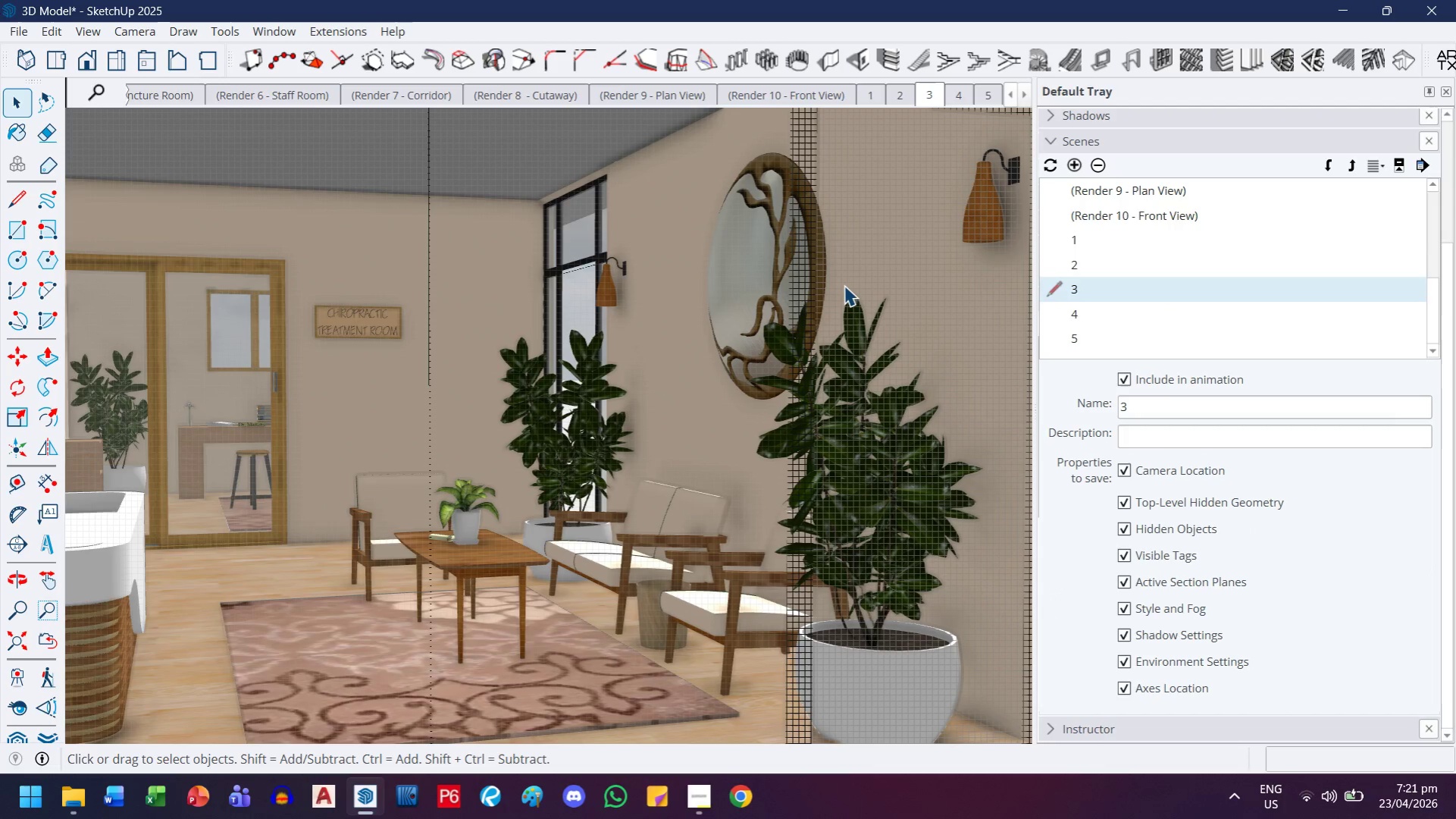 
left_click([844, 285])
 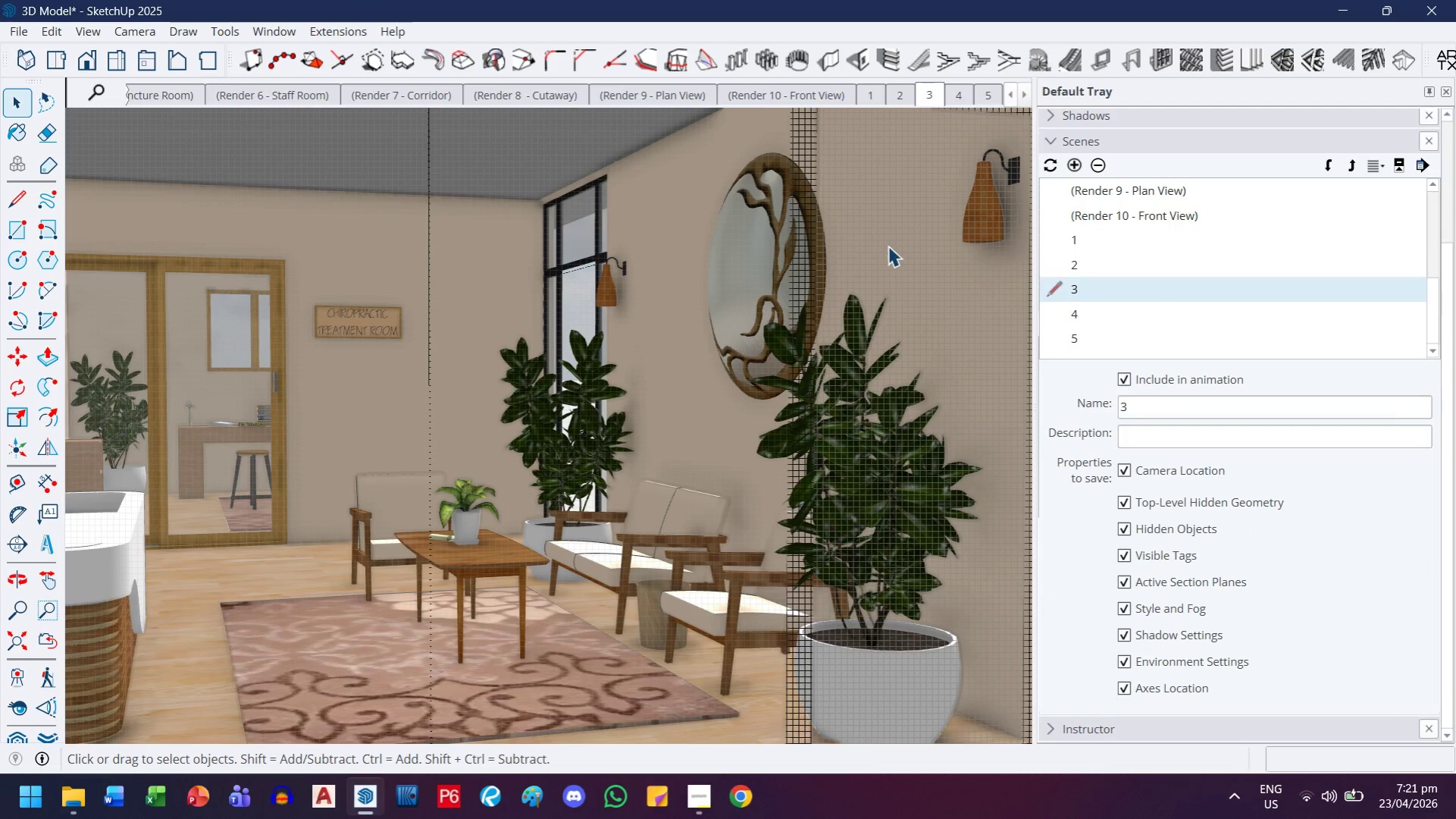 
left_click([888, 243])
 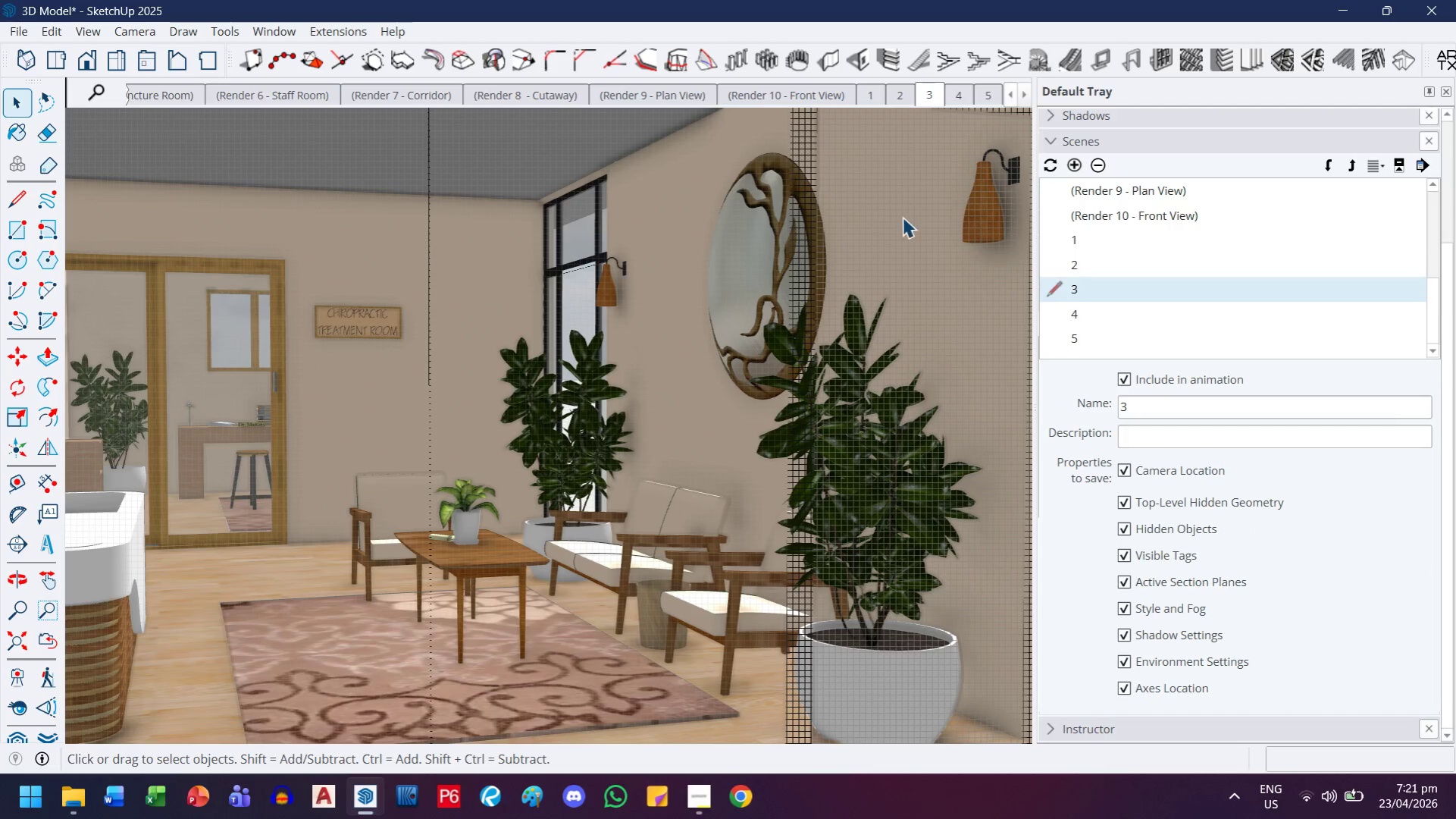 
left_click_drag(start_coordinate=[908, 210], to_coordinate=[828, 262])
 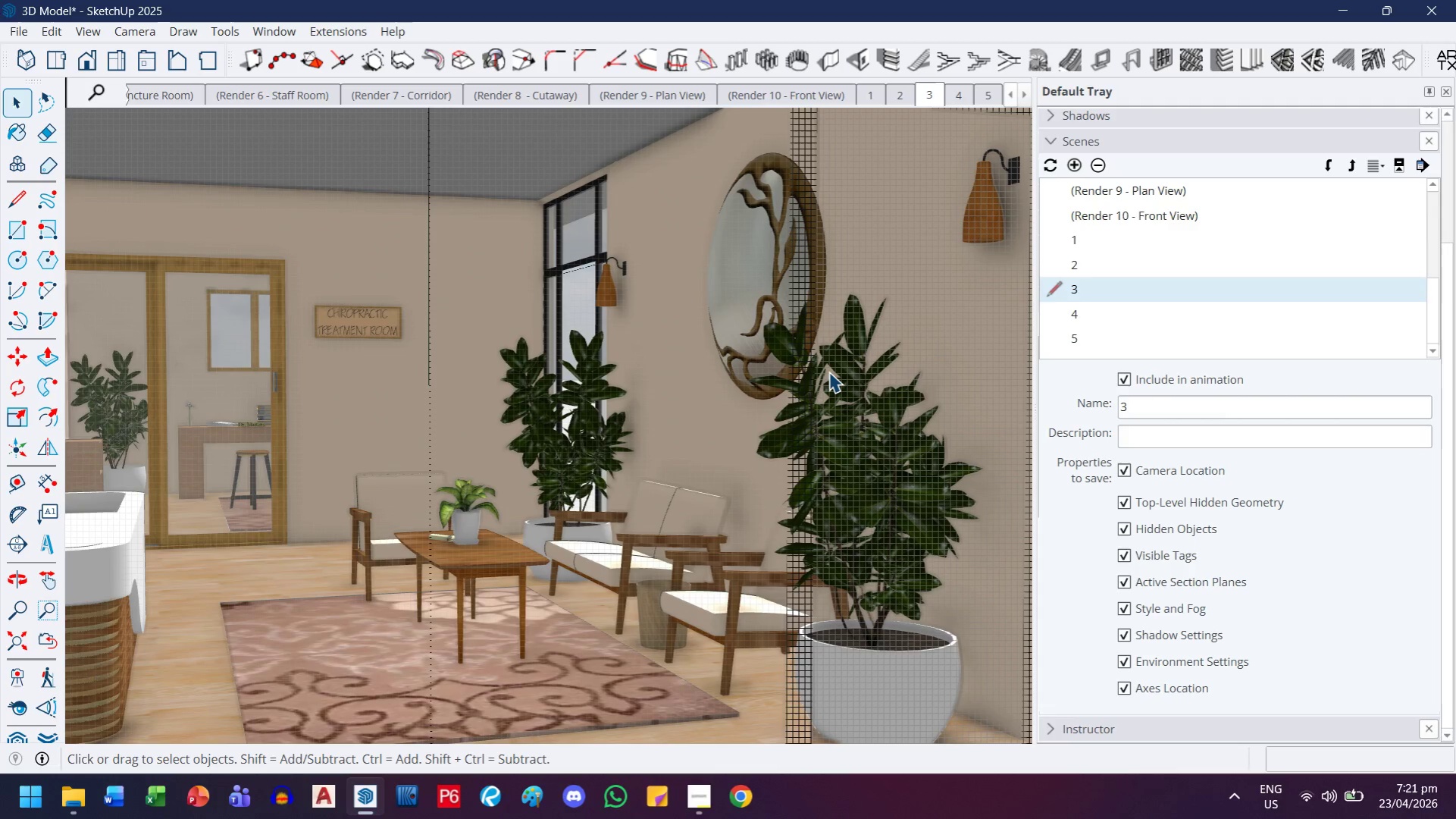 
scroll: coordinate [828, 372], scroll_direction: down, amount: 7.0
 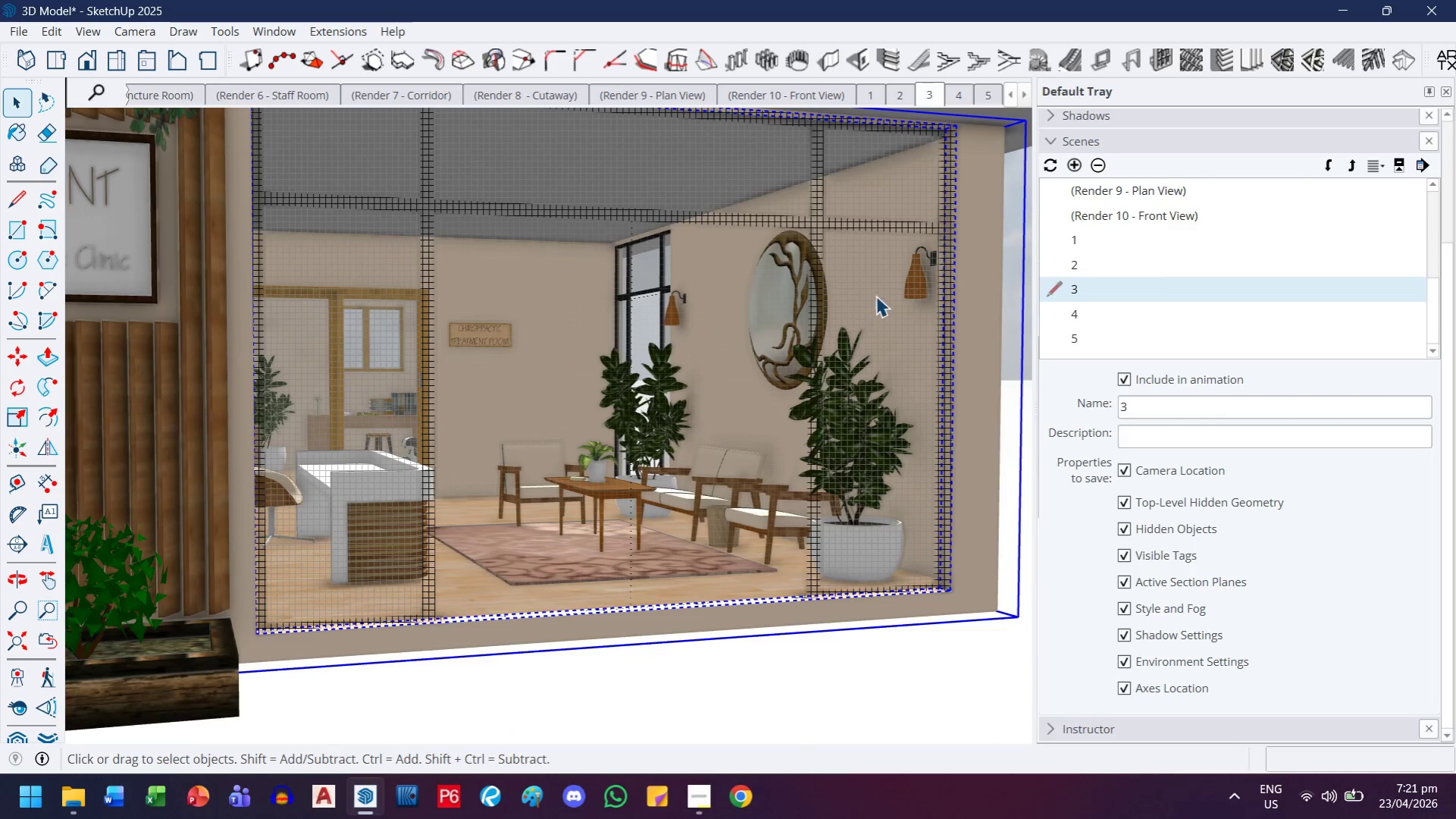 
right_click([875, 296])
 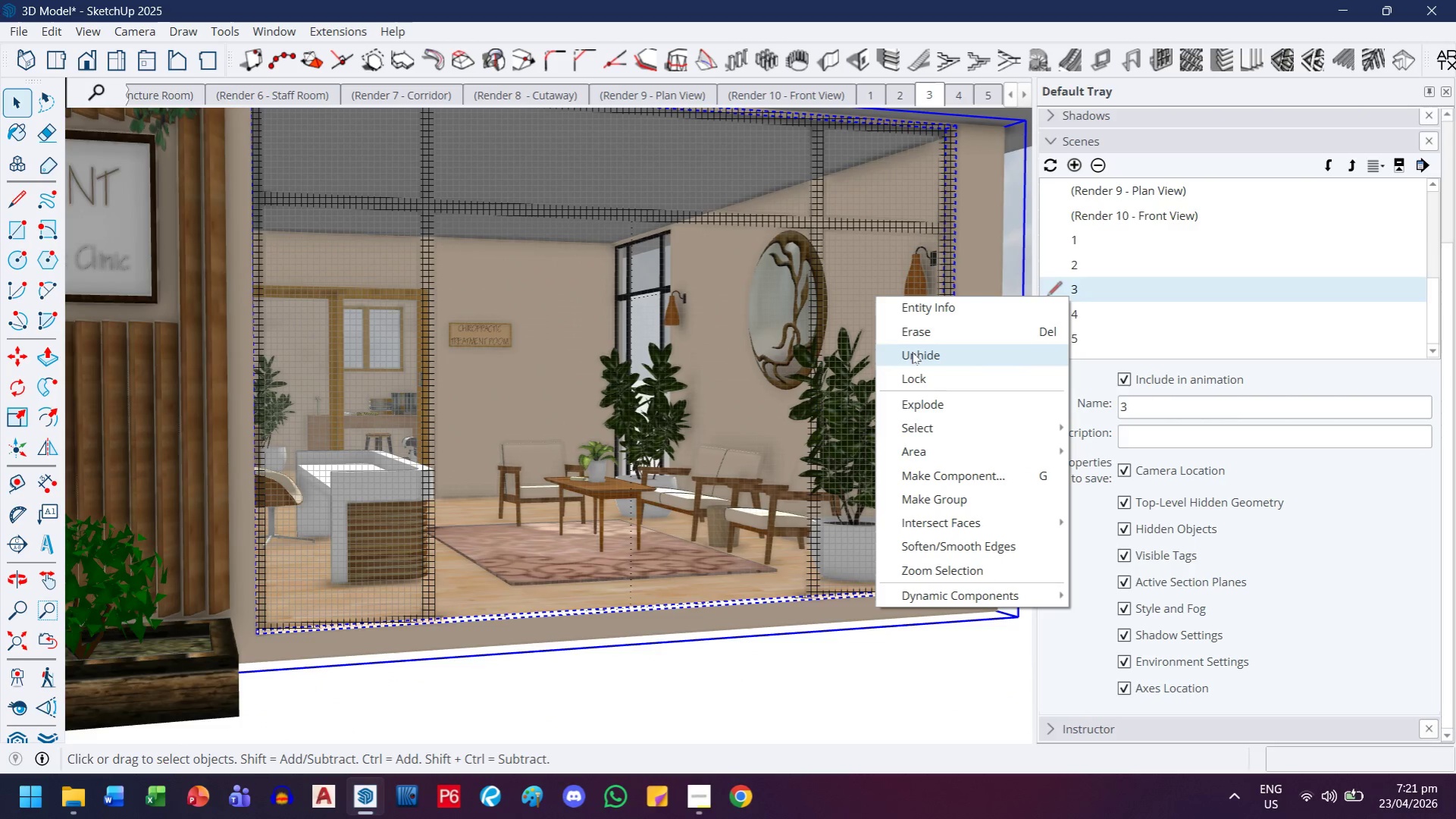 
left_click([913, 350])
 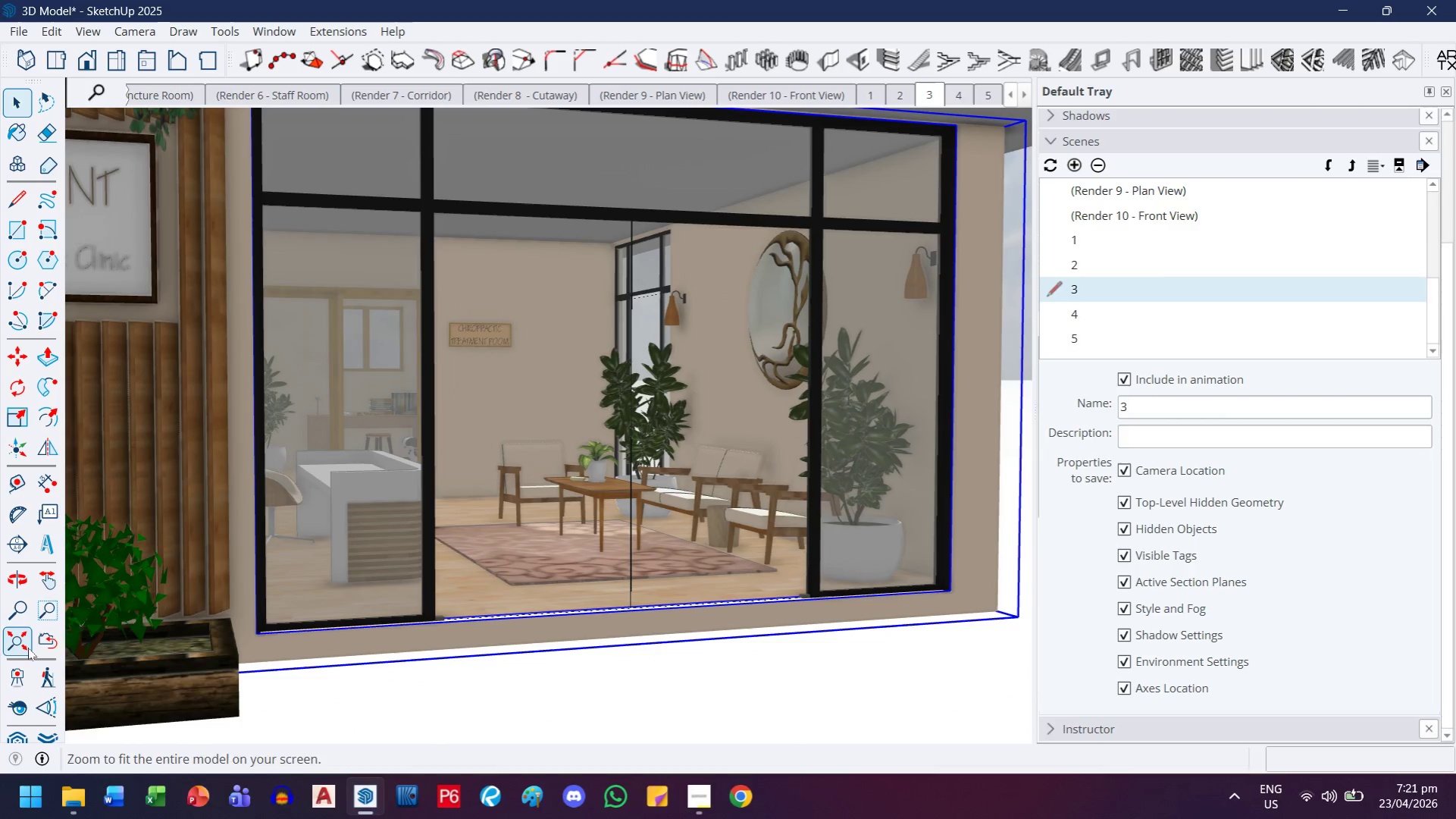 
left_click([45, 639])
 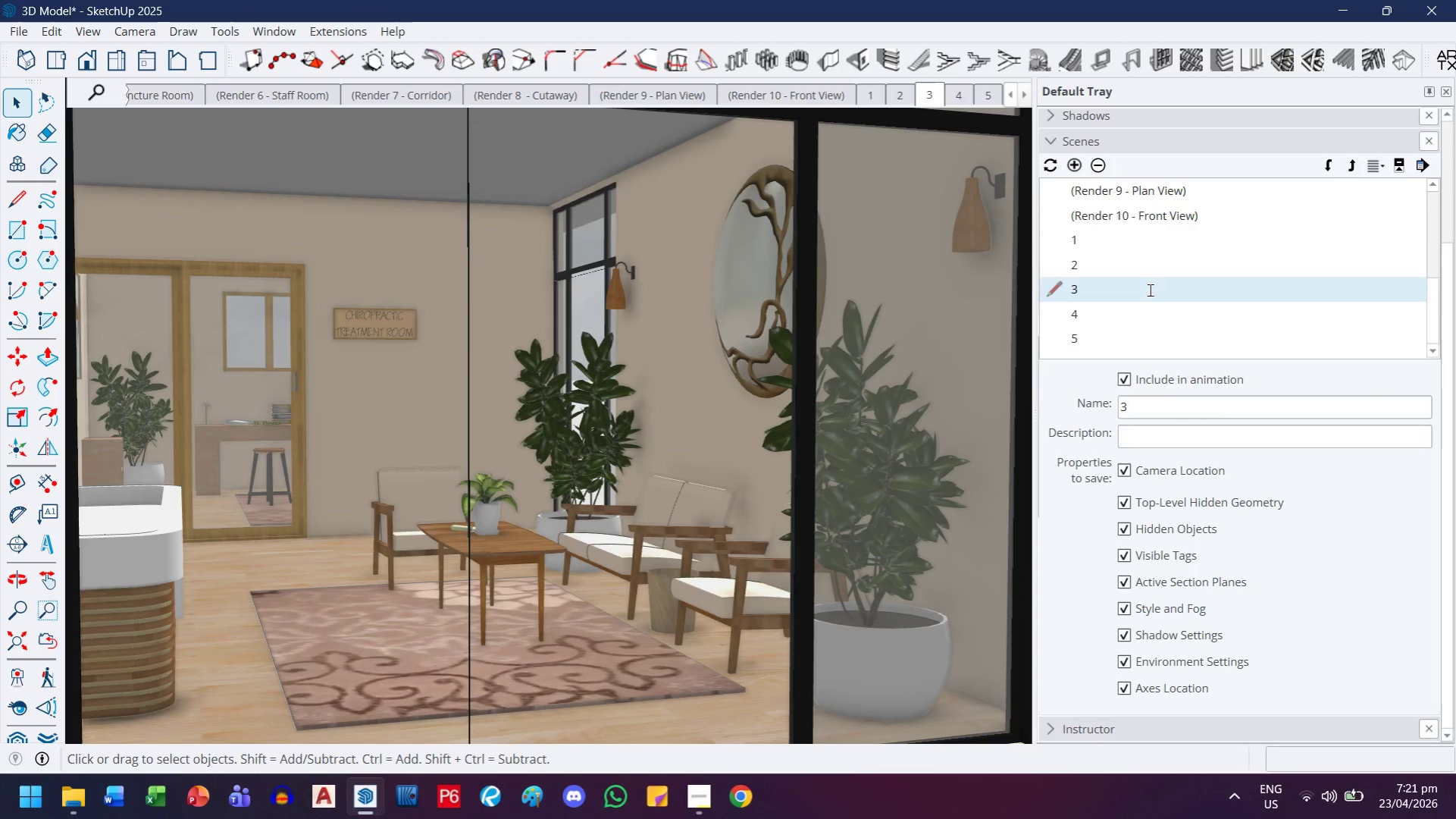 
double_click([1137, 268])
 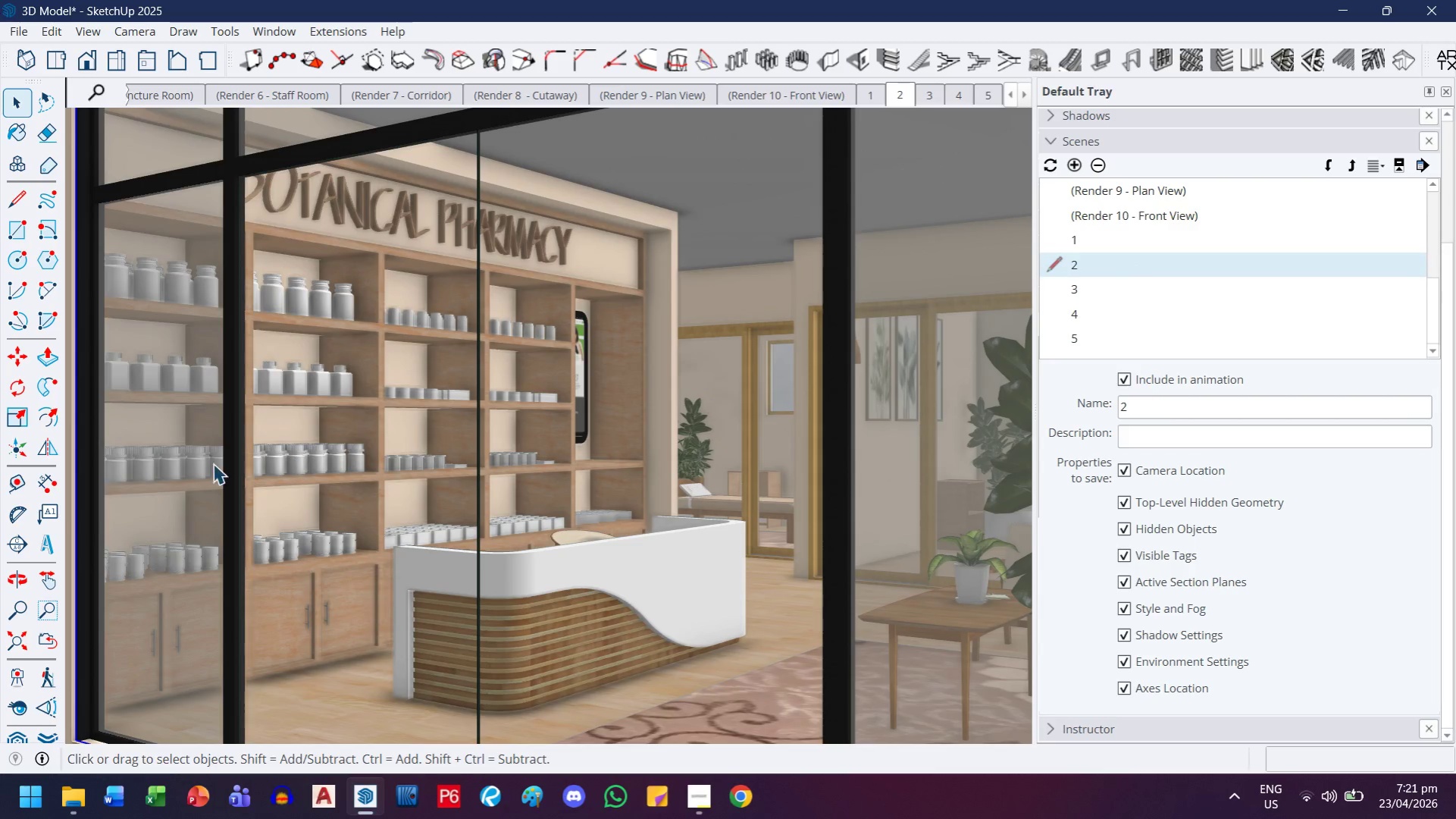 
left_click([243, 507])
 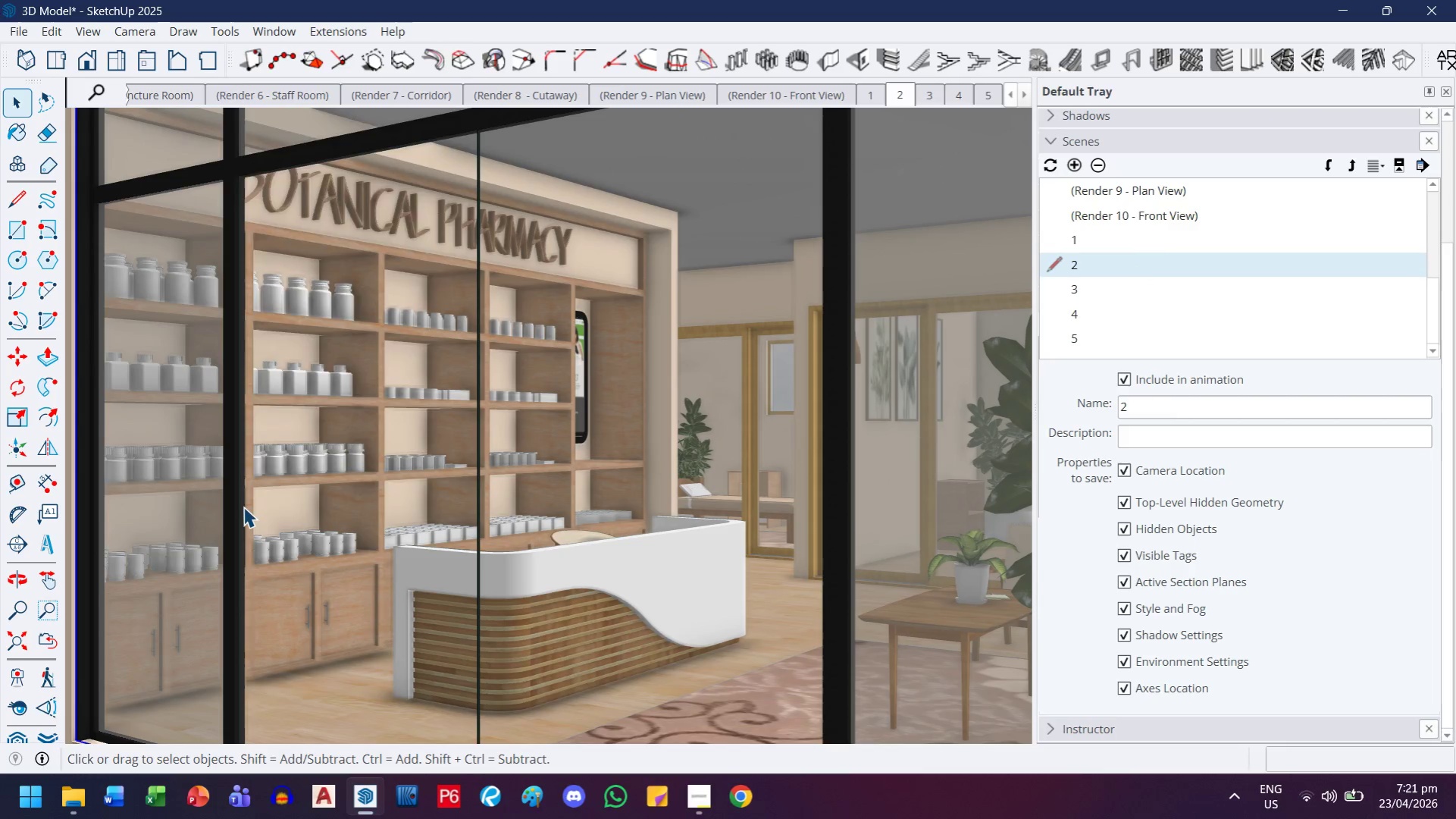 
right_click([243, 507])
 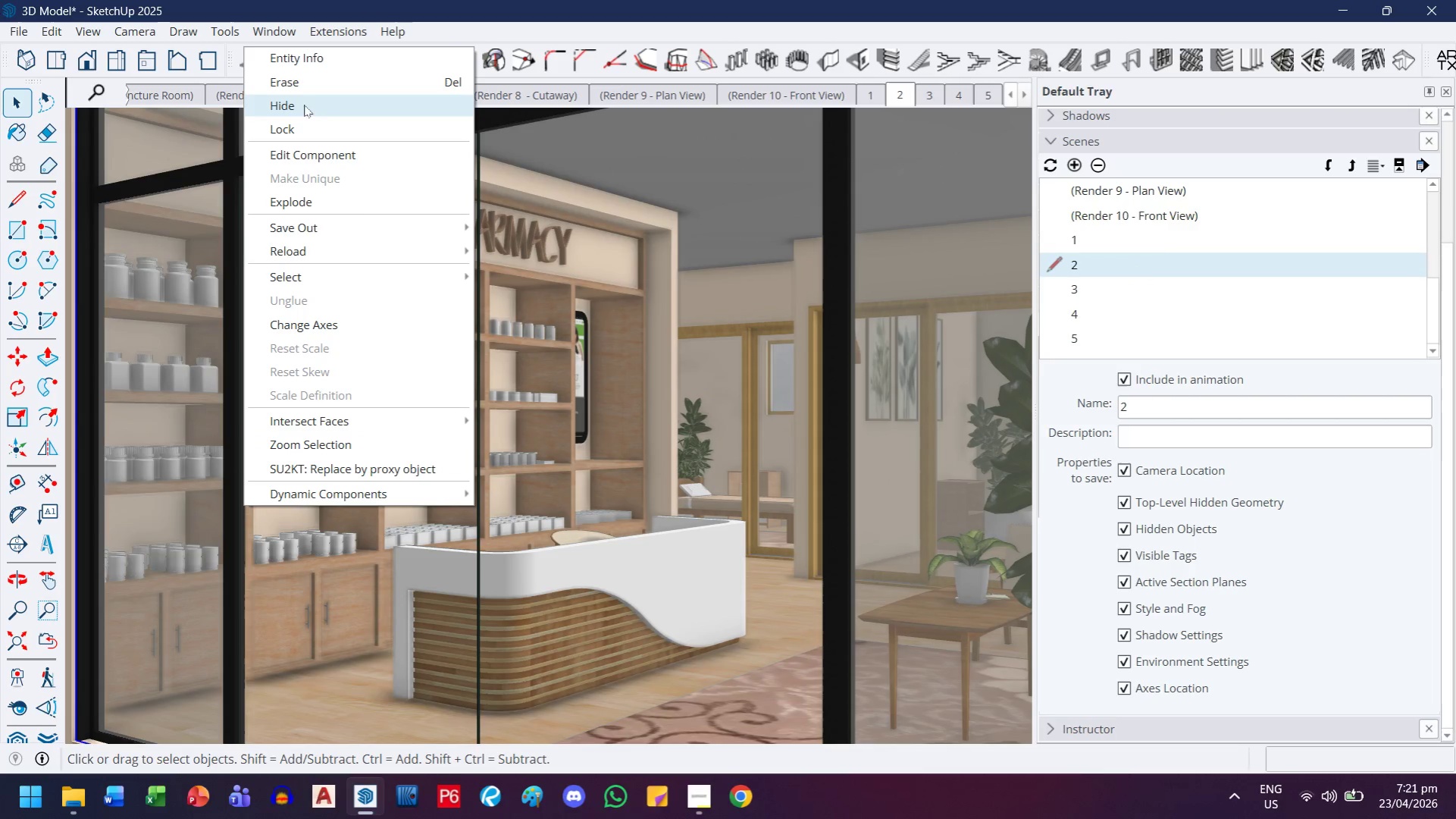 
left_click([305, 99])
 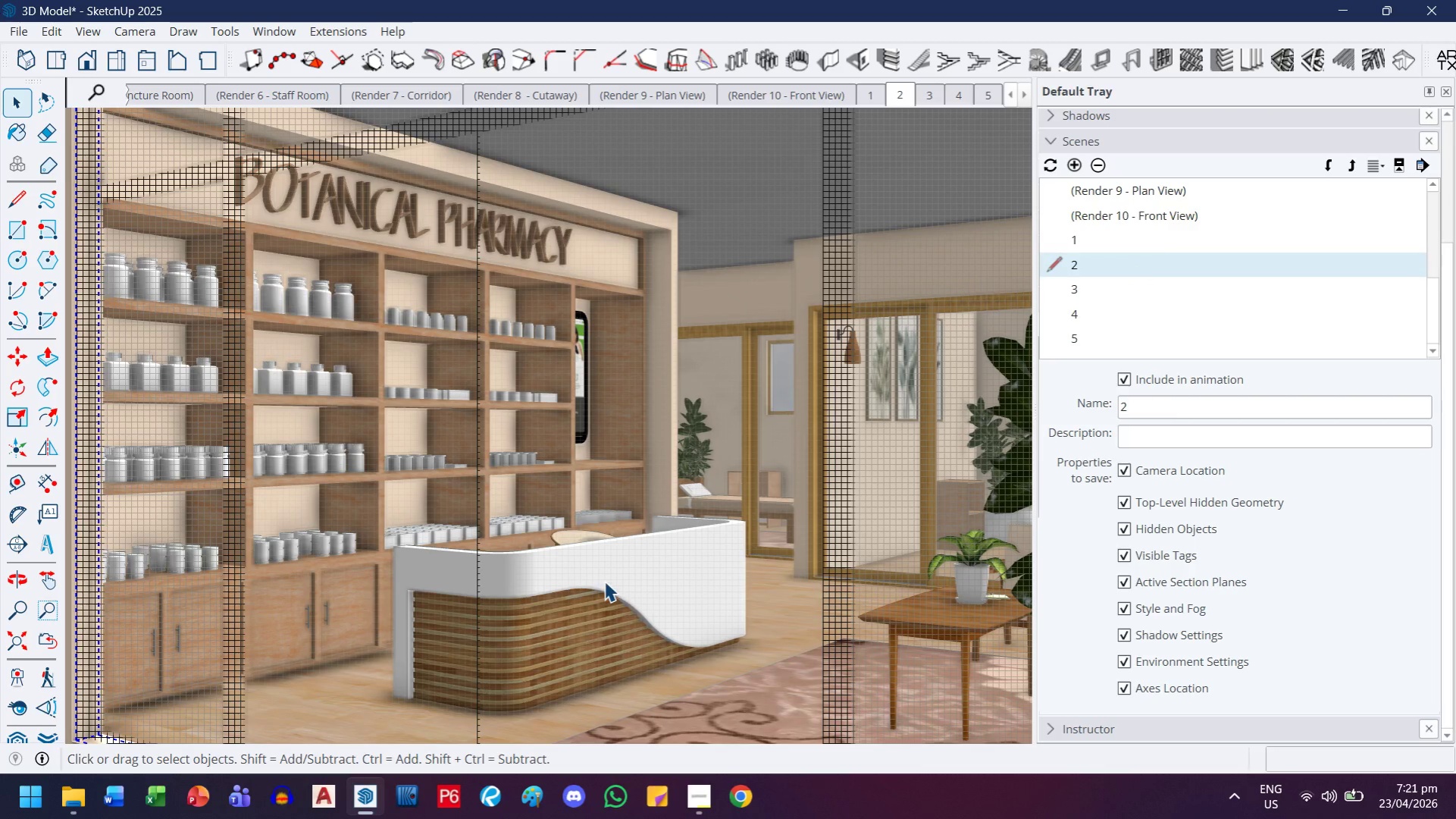 
key(Escape)
 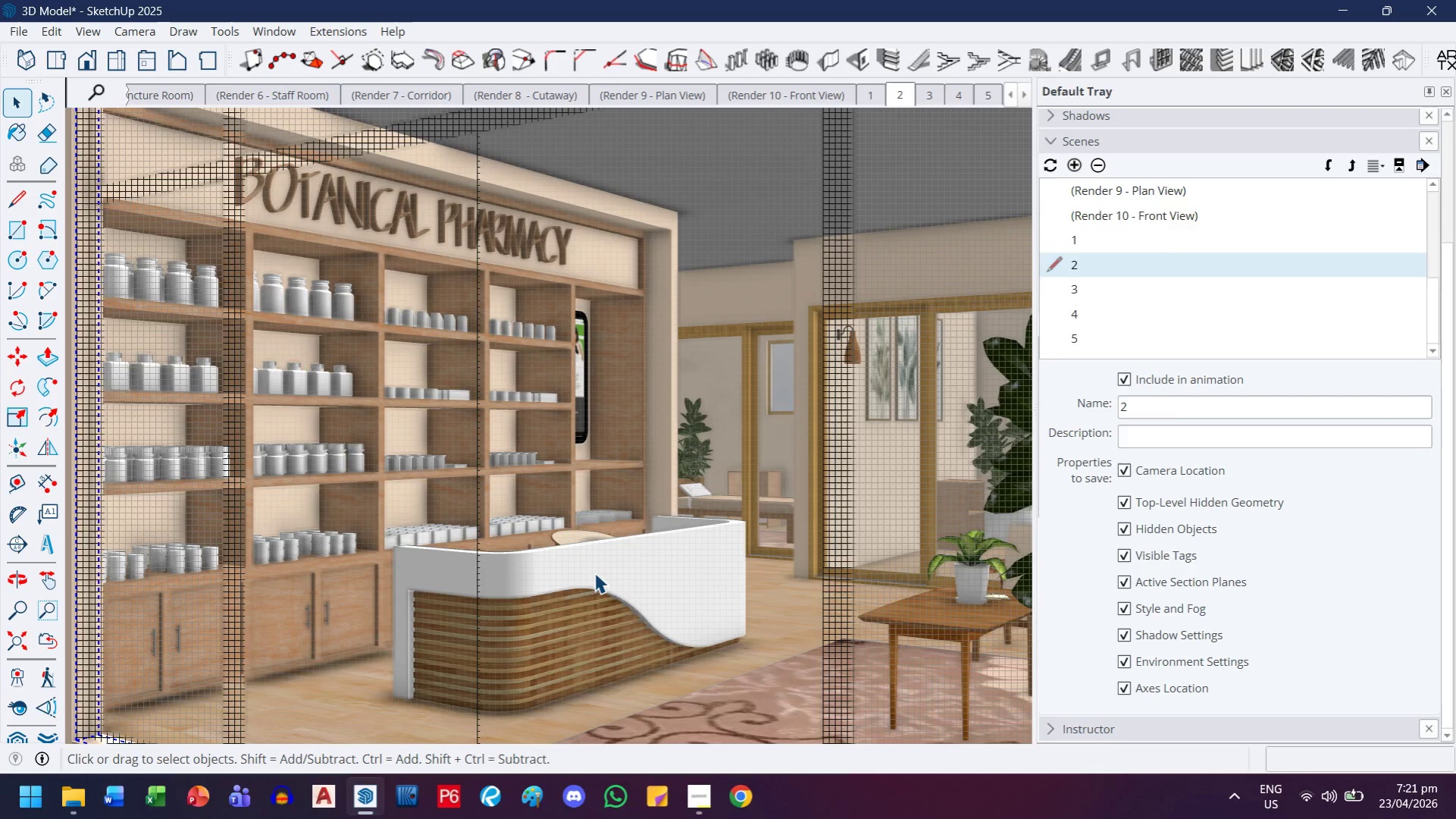 
key(Escape)
 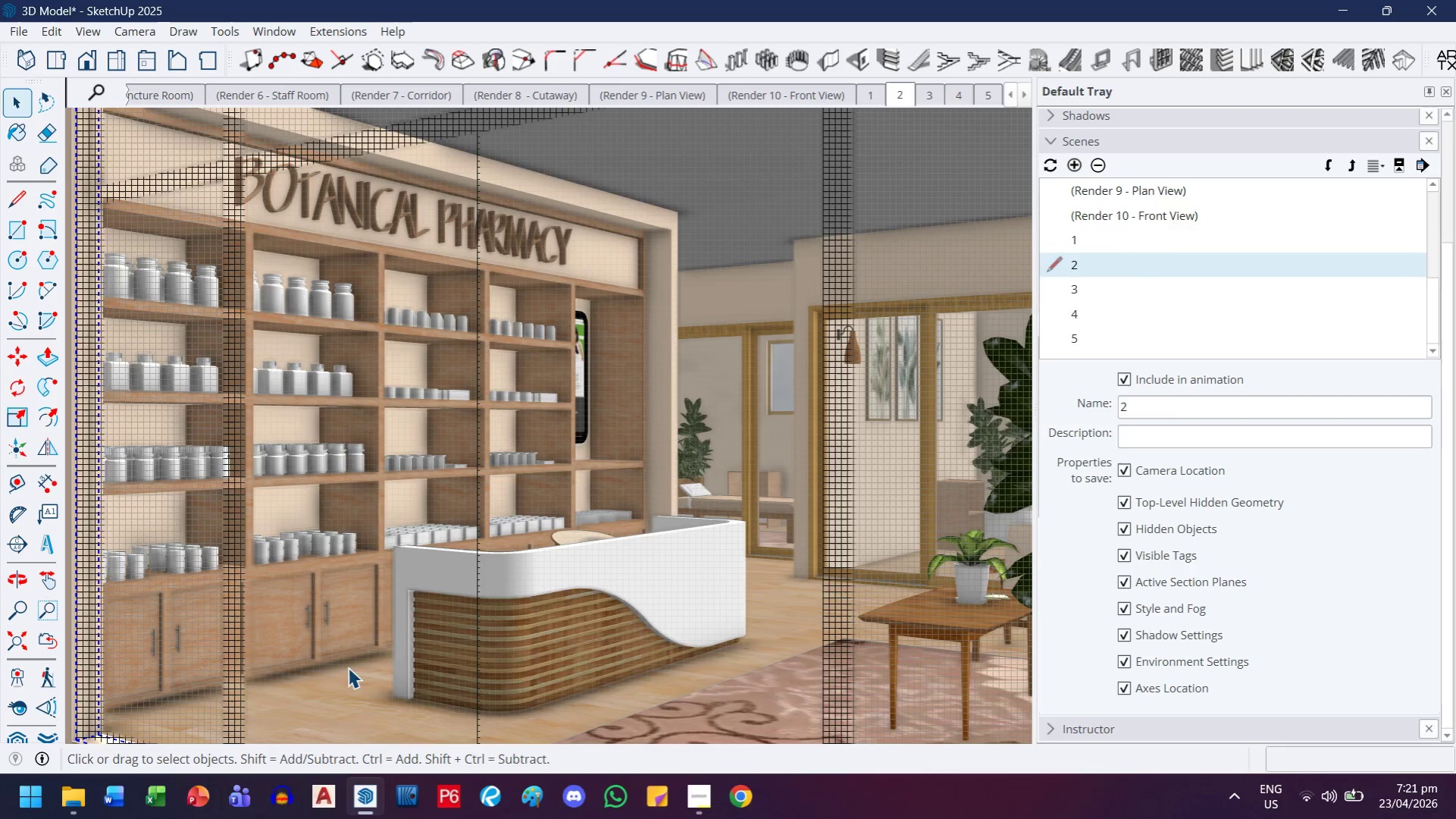 
scroll: coordinate [240, 673], scroll_direction: down, amount: 7.0
 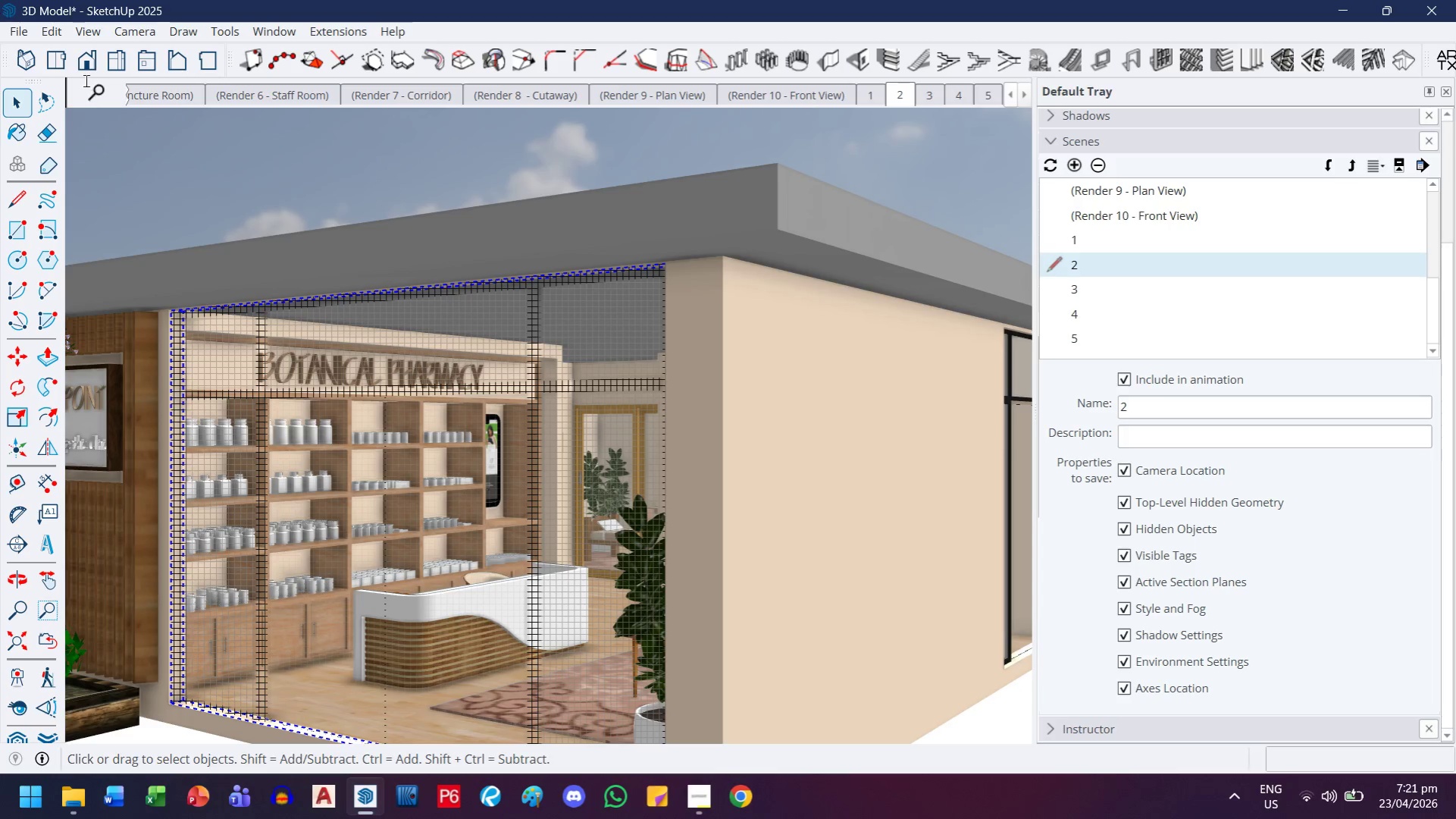 
left_click([72, 31])
 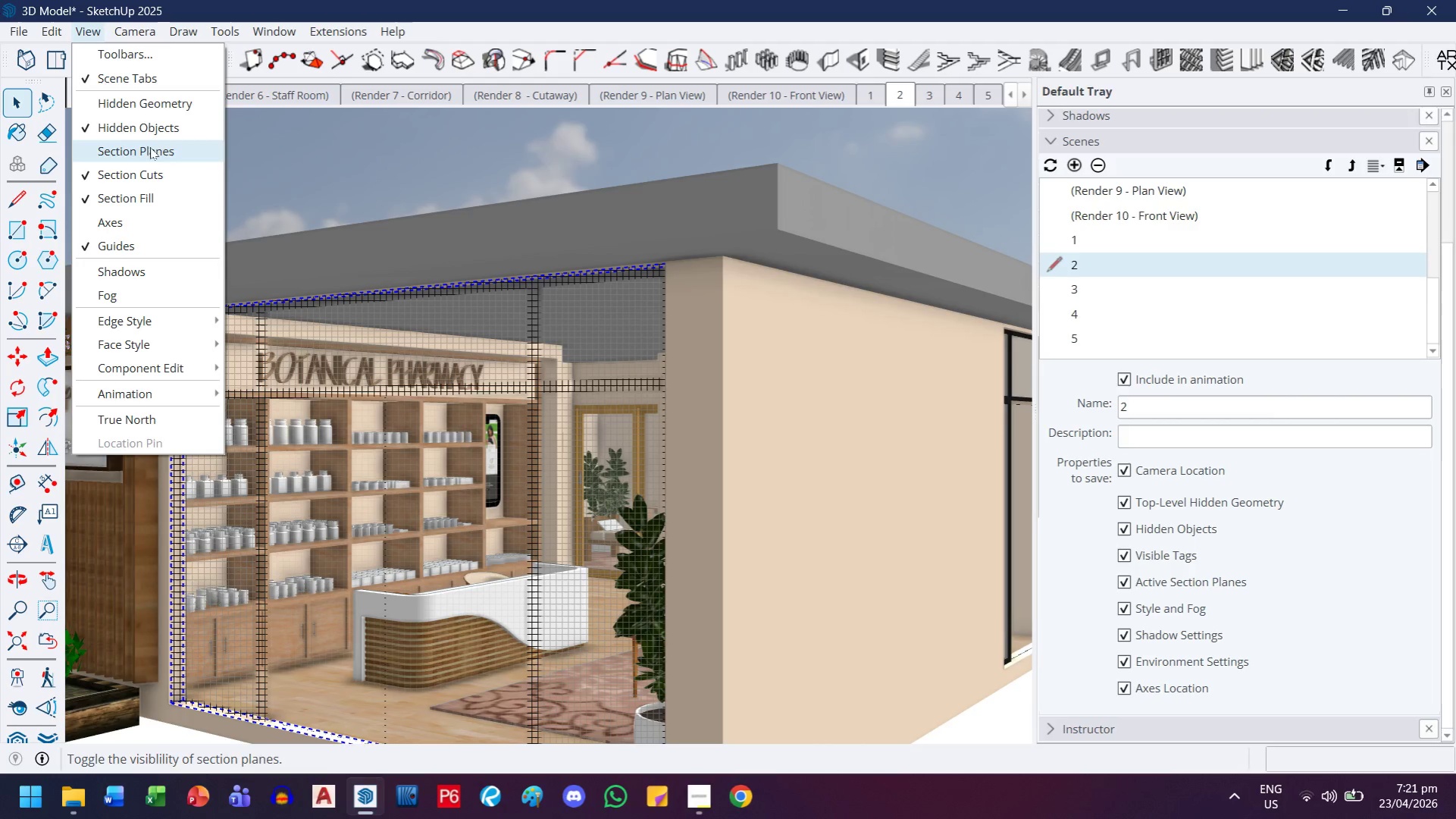 
left_click([151, 133])
 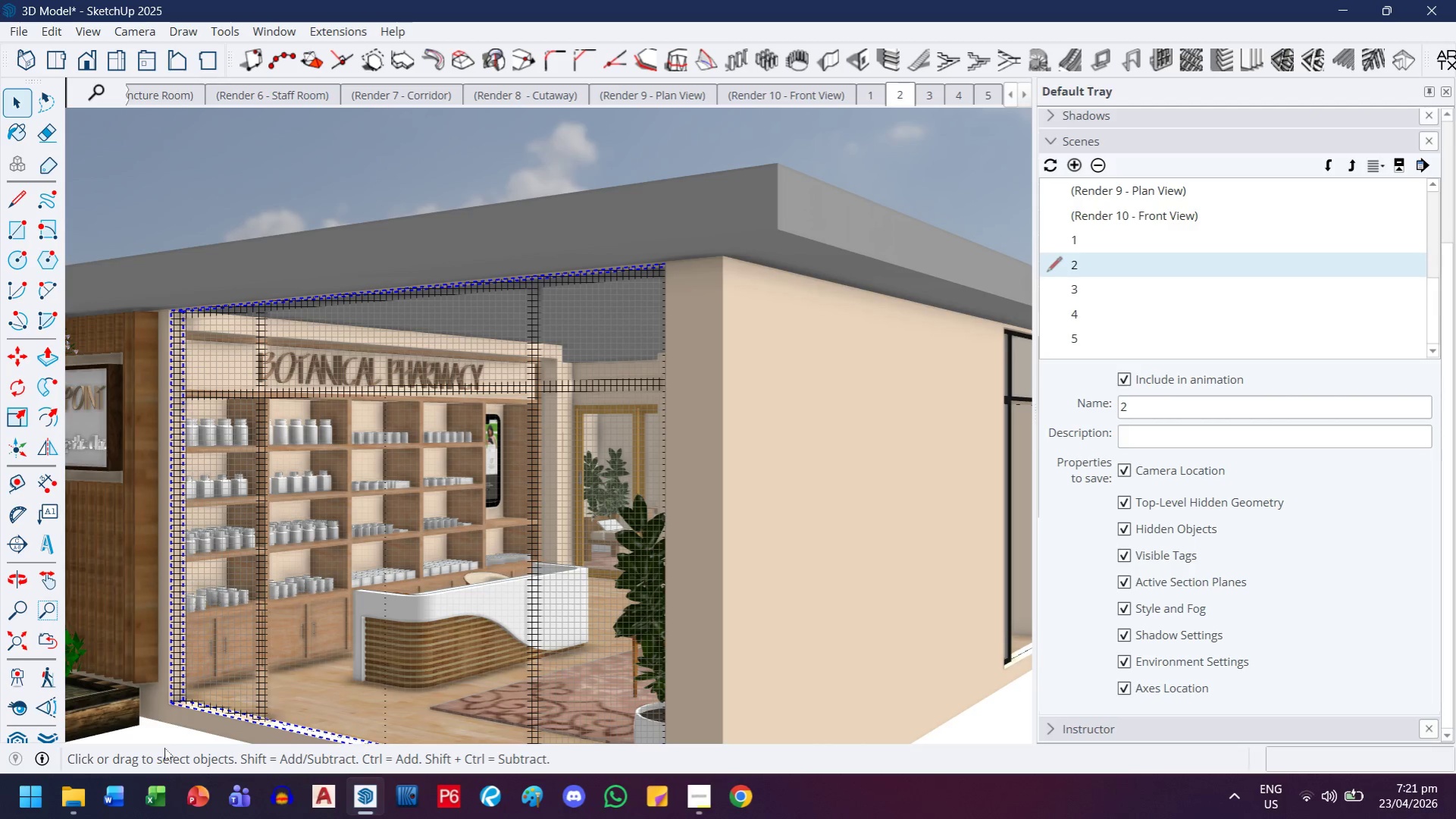 
double_click([165, 739])
 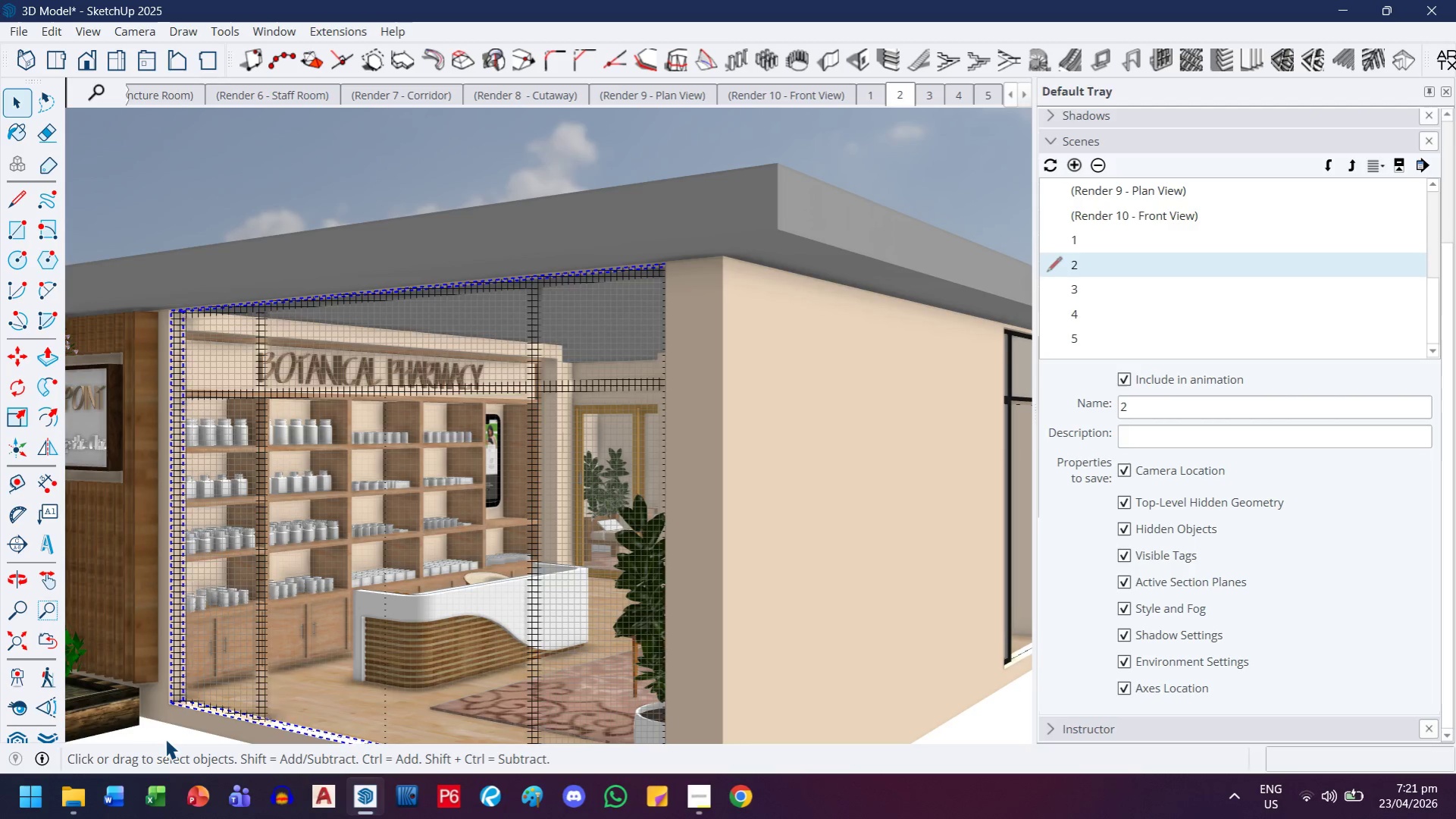 
triple_click([165, 739])
 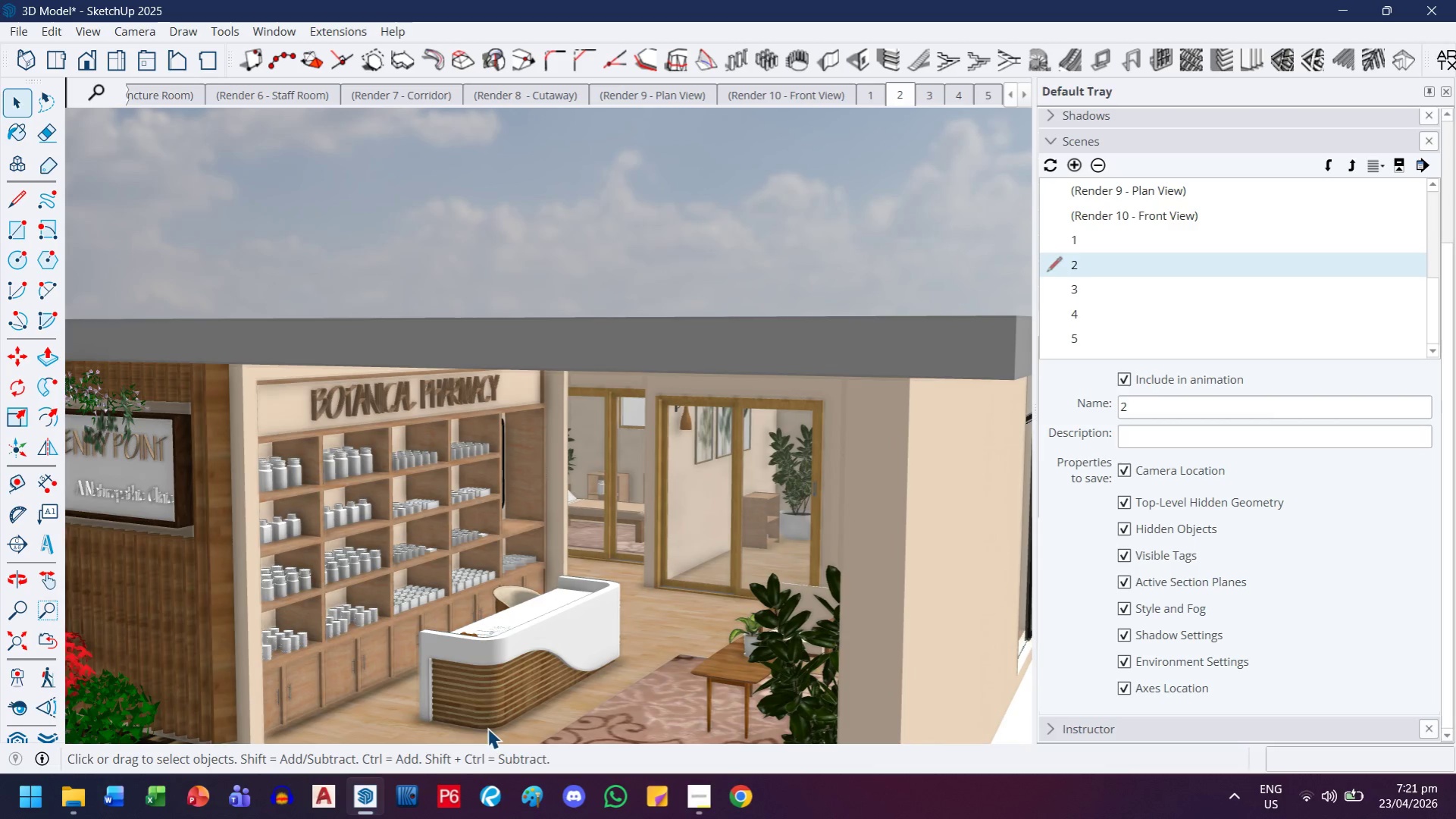 
key(H)
 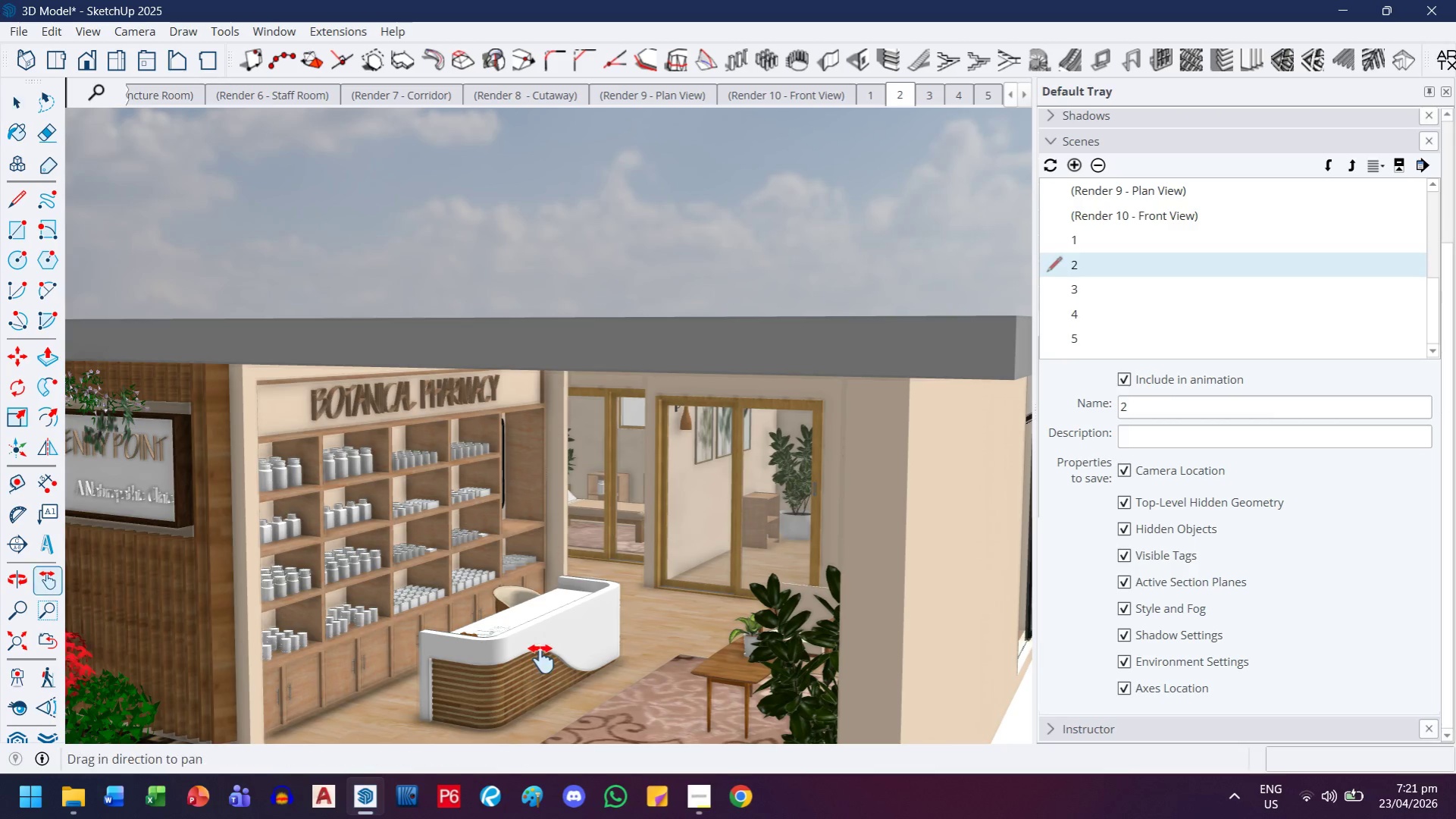 
left_click_drag(start_coordinate=[541, 661], to_coordinate=[572, 543])
 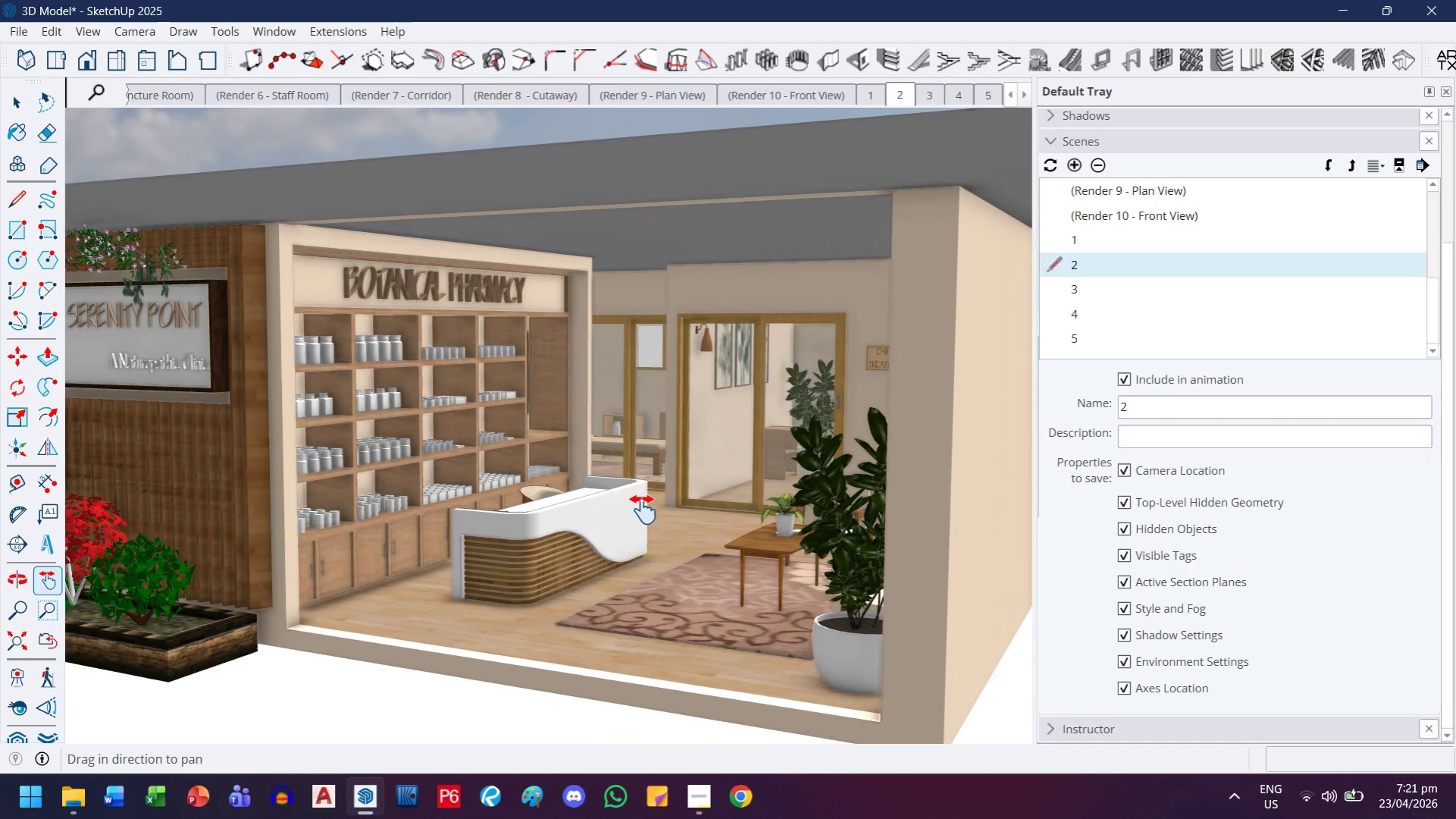 
left_click_drag(start_coordinate=[647, 504], to_coordinate=[643, 565])
 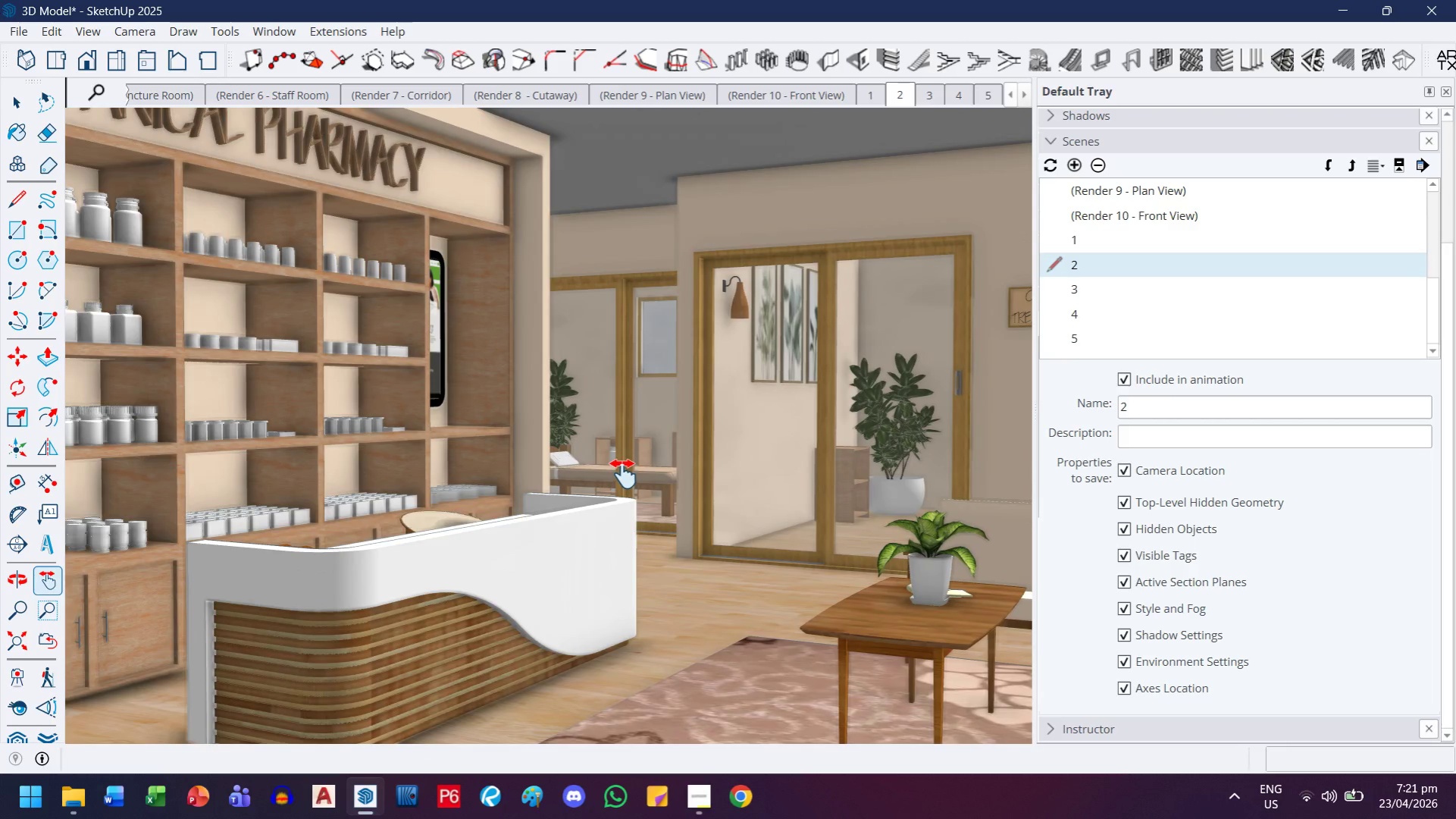 
scroll: coordinate [649, 500], scroll_direction: up, amount: 6.0
 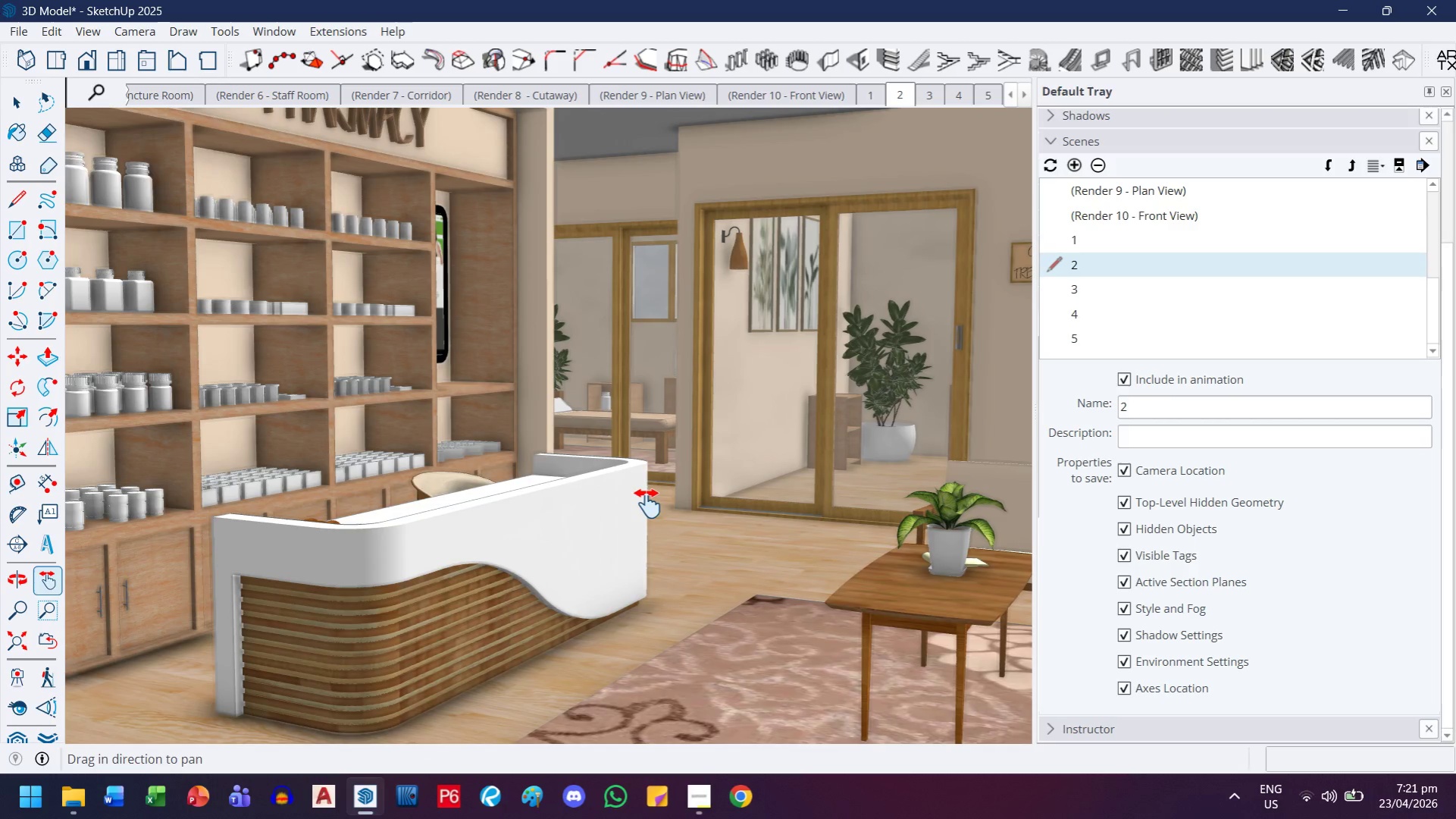 
left_click_drag(start_coordinate=[625, 447], to_coordinate=[625, 466])
 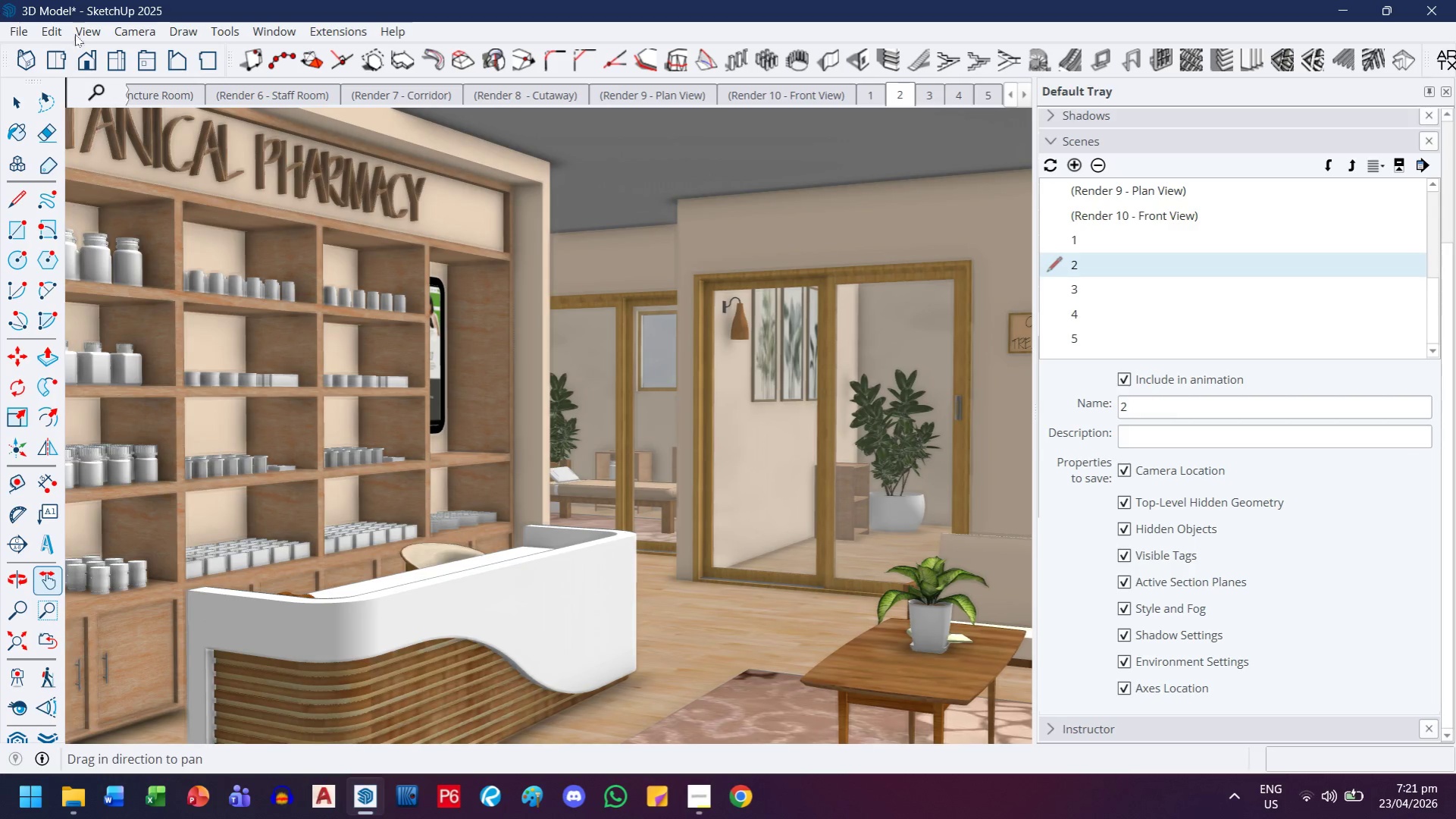 
left_click([79, 33])
 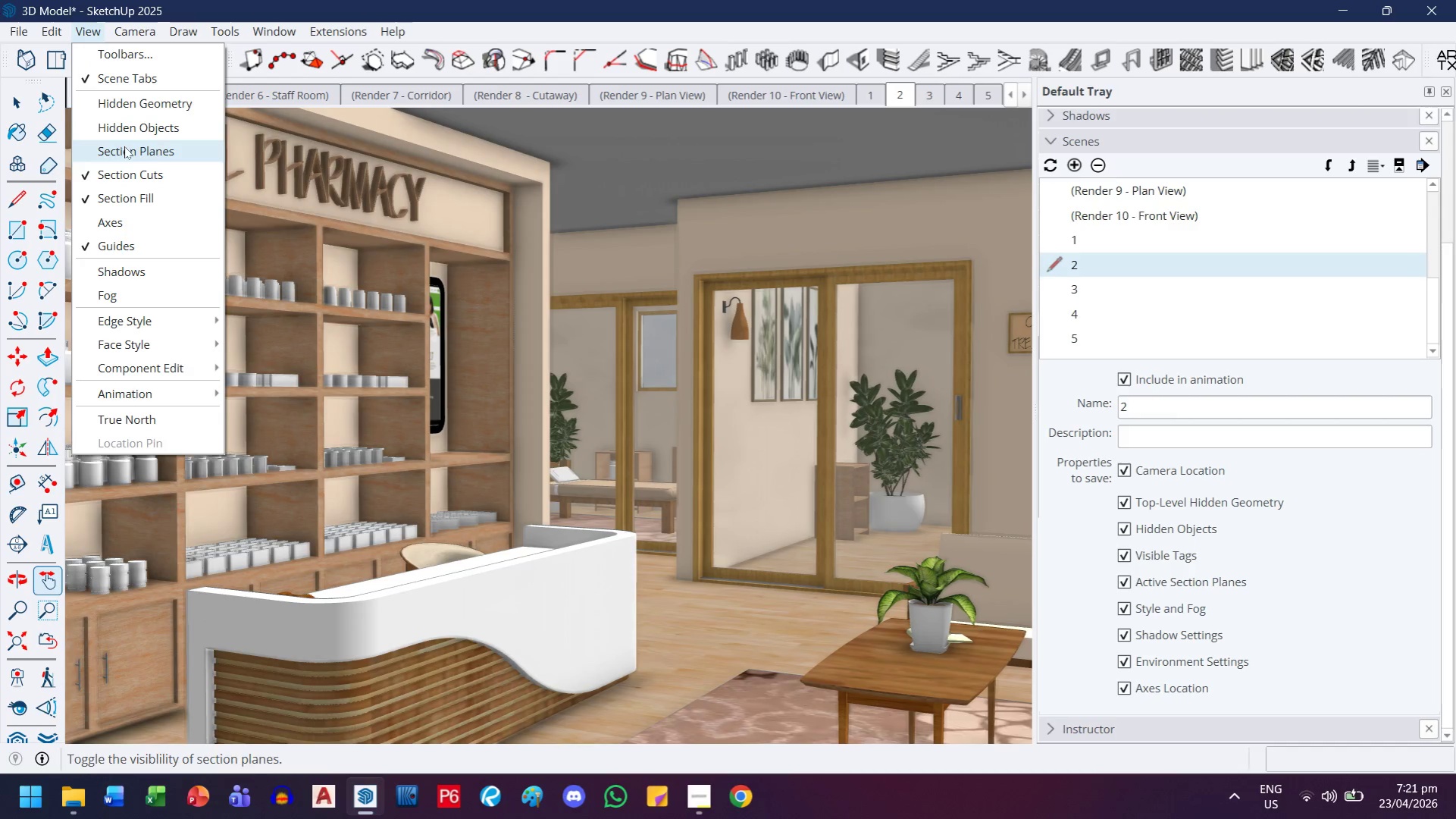 
left_click([130, 134])
 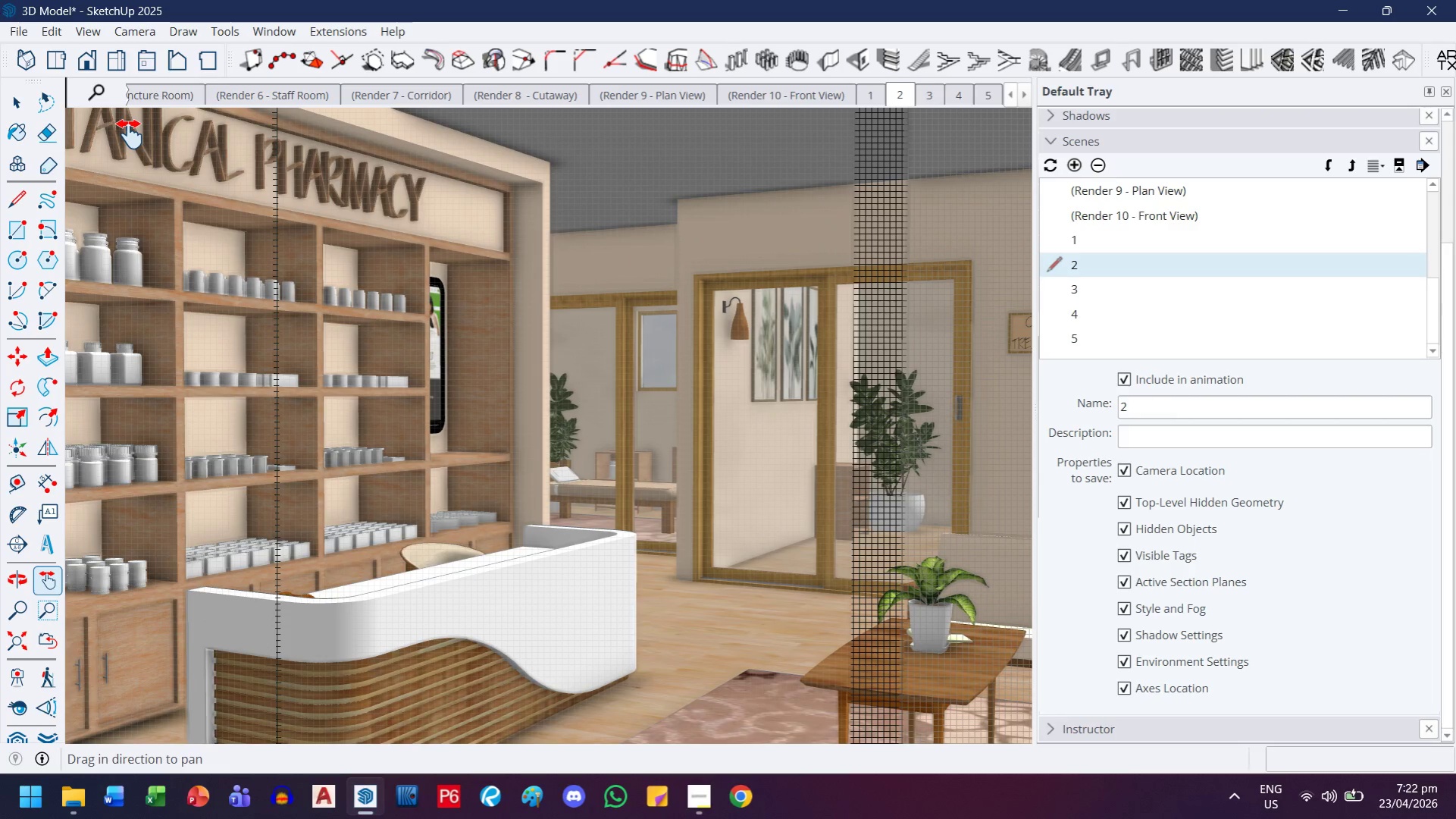 
wait(6.97)
 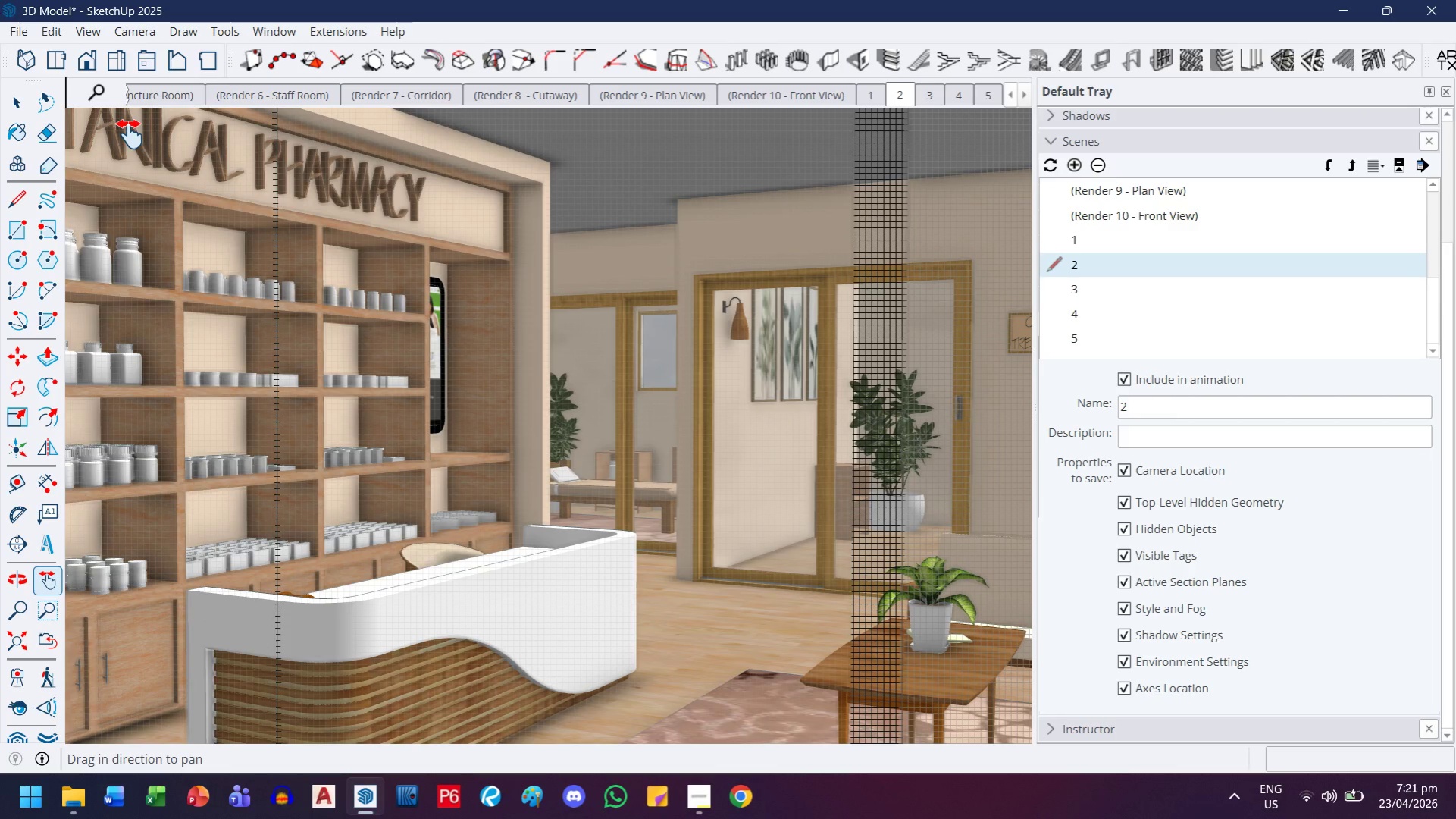 
scroll: coordinate [355, 325], scroll_direction: down, amount: 19.0
 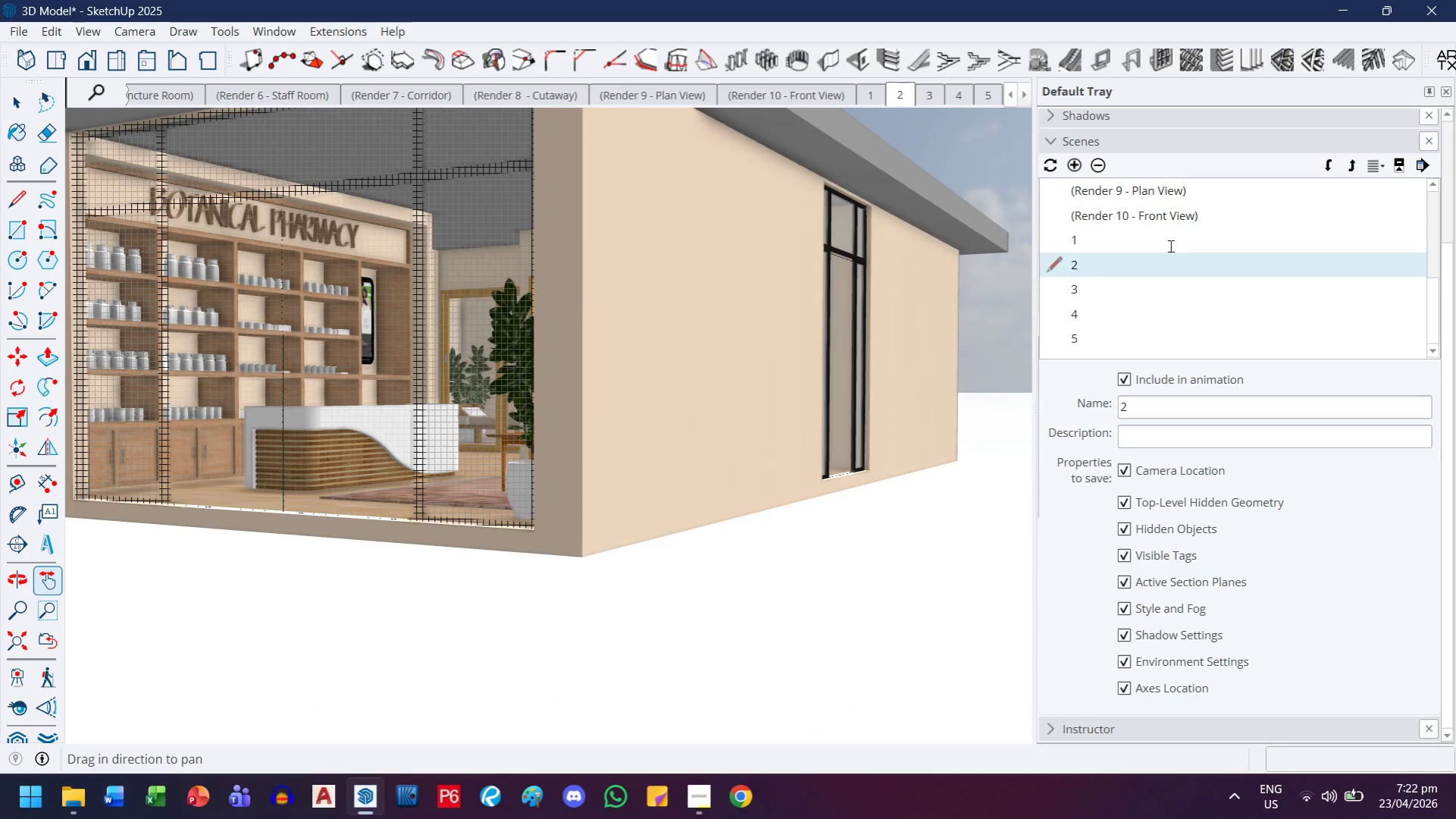 
double_click([1166, 240])
 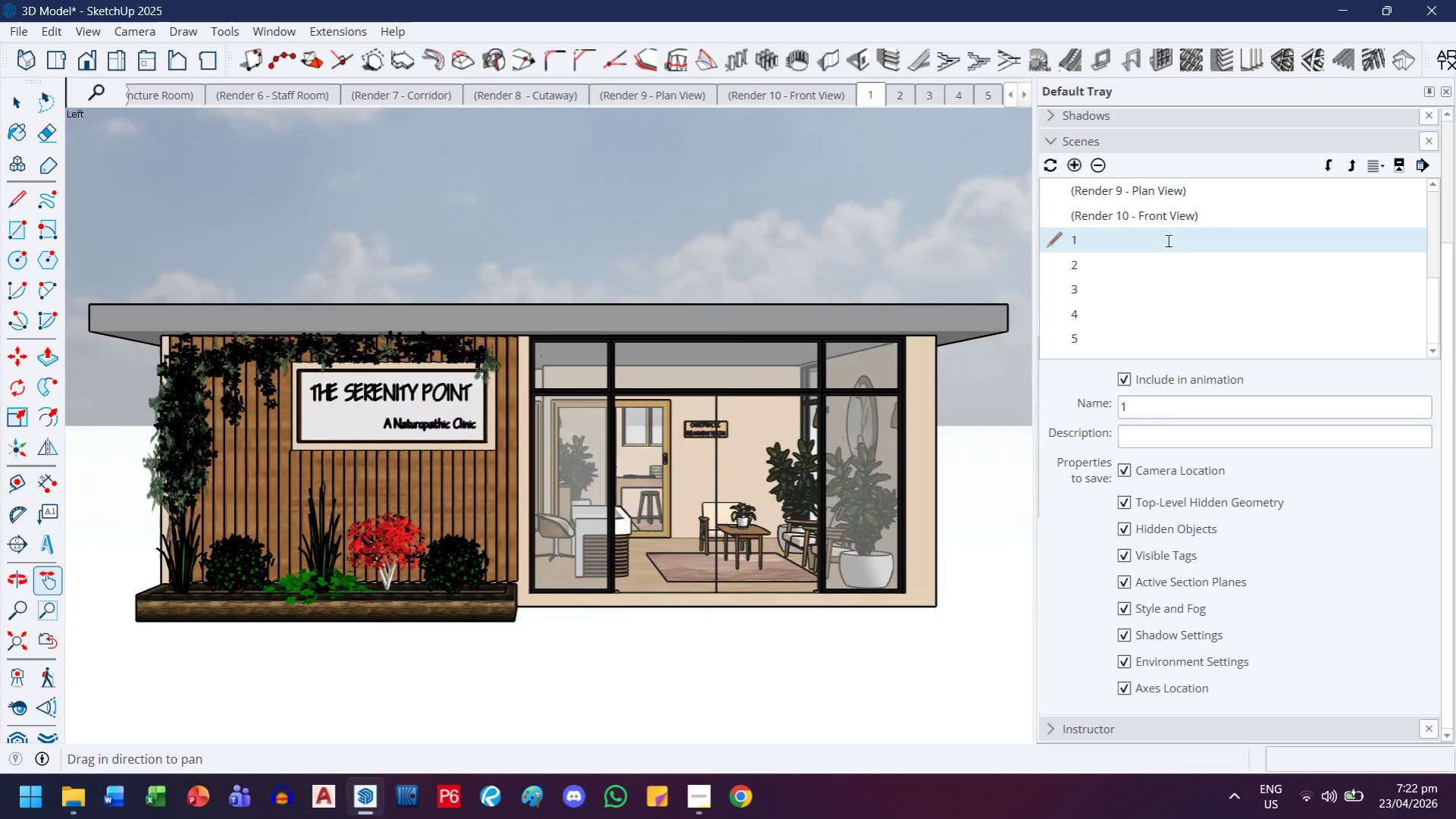 
double_click([1155, 266])
 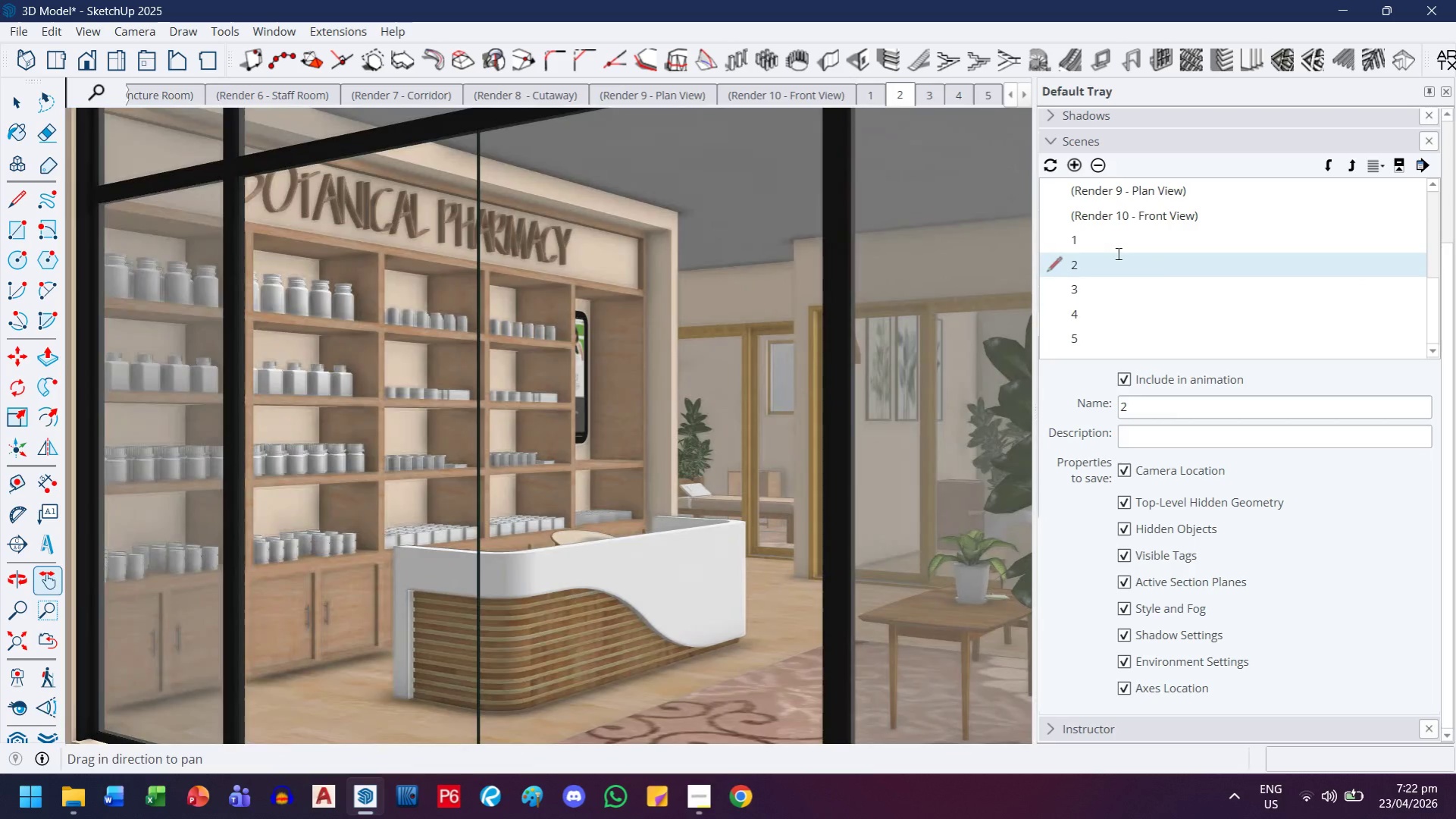 
double_click([1104, 250])
 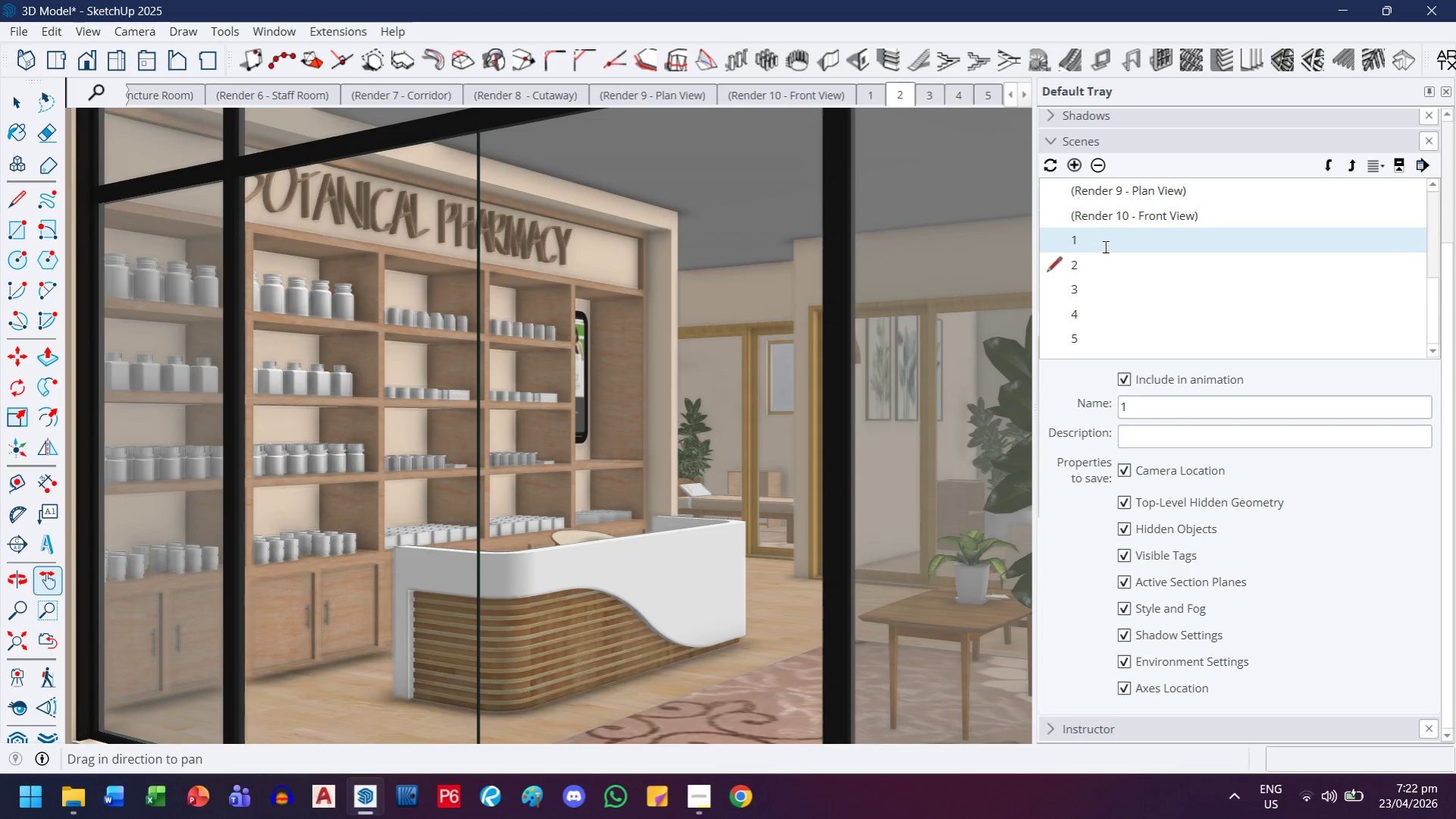 
double_click([1104, 246])
 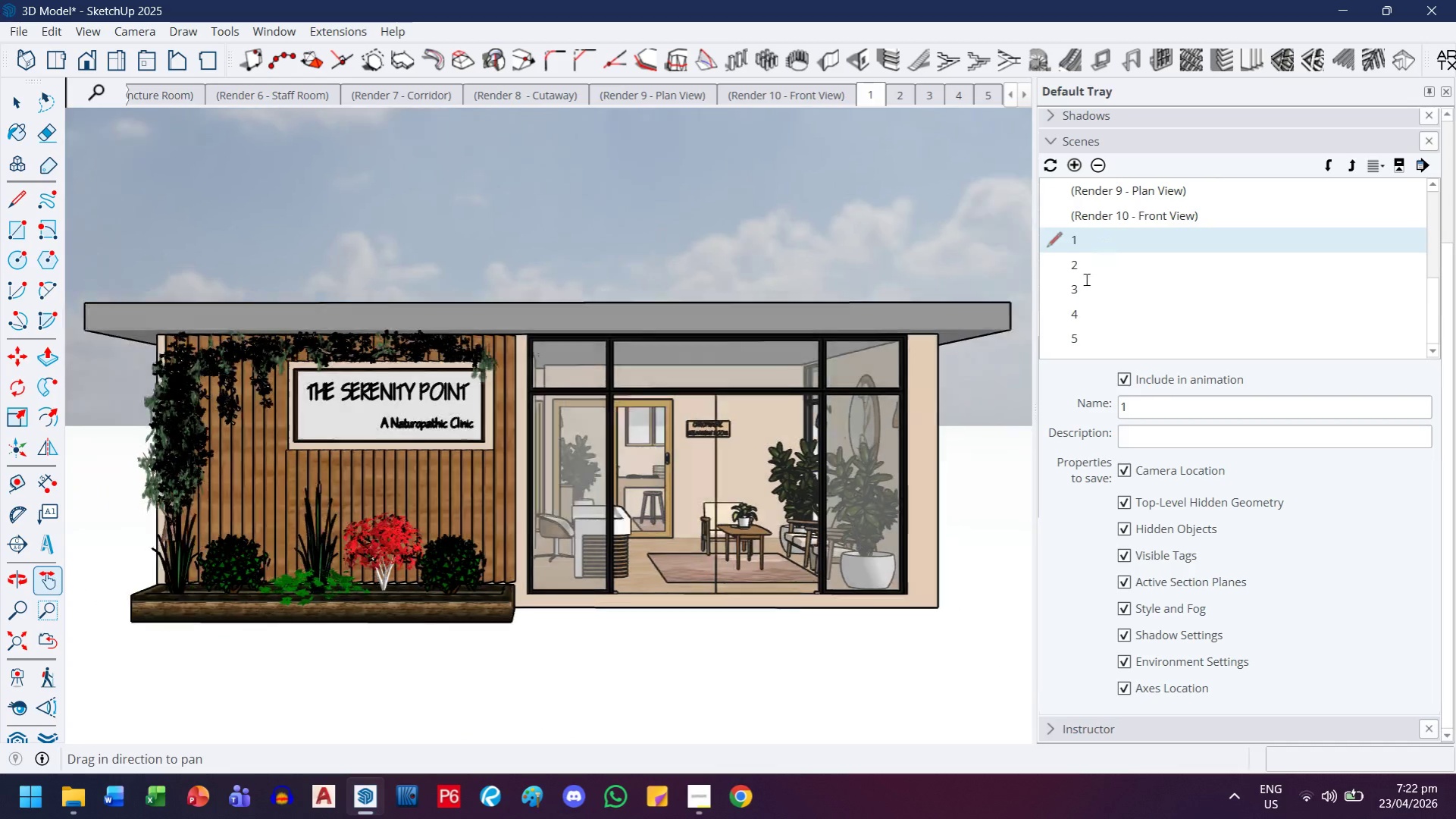 
double_click([1088, 267])
 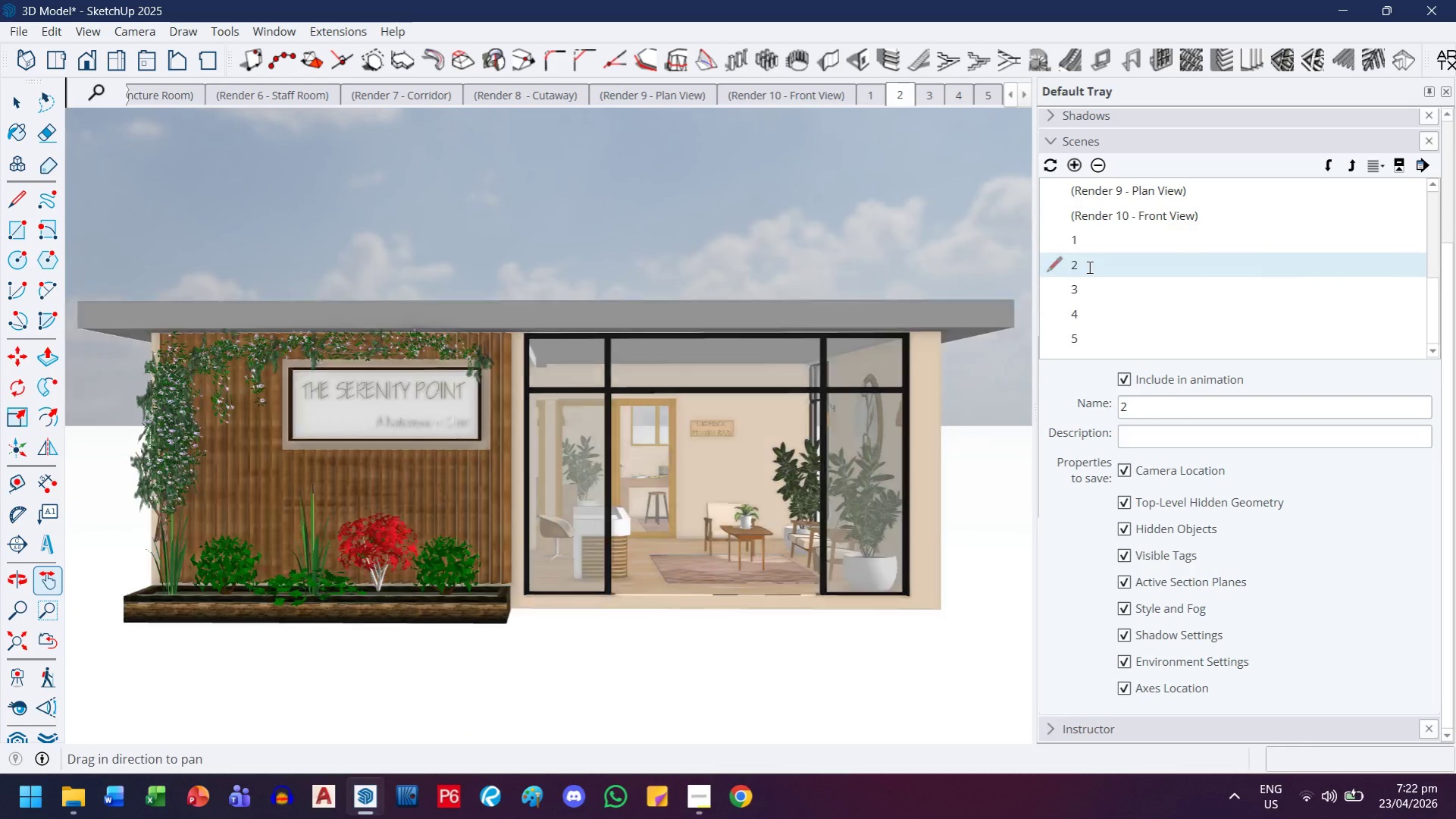 
triple_click([1088, 267])
 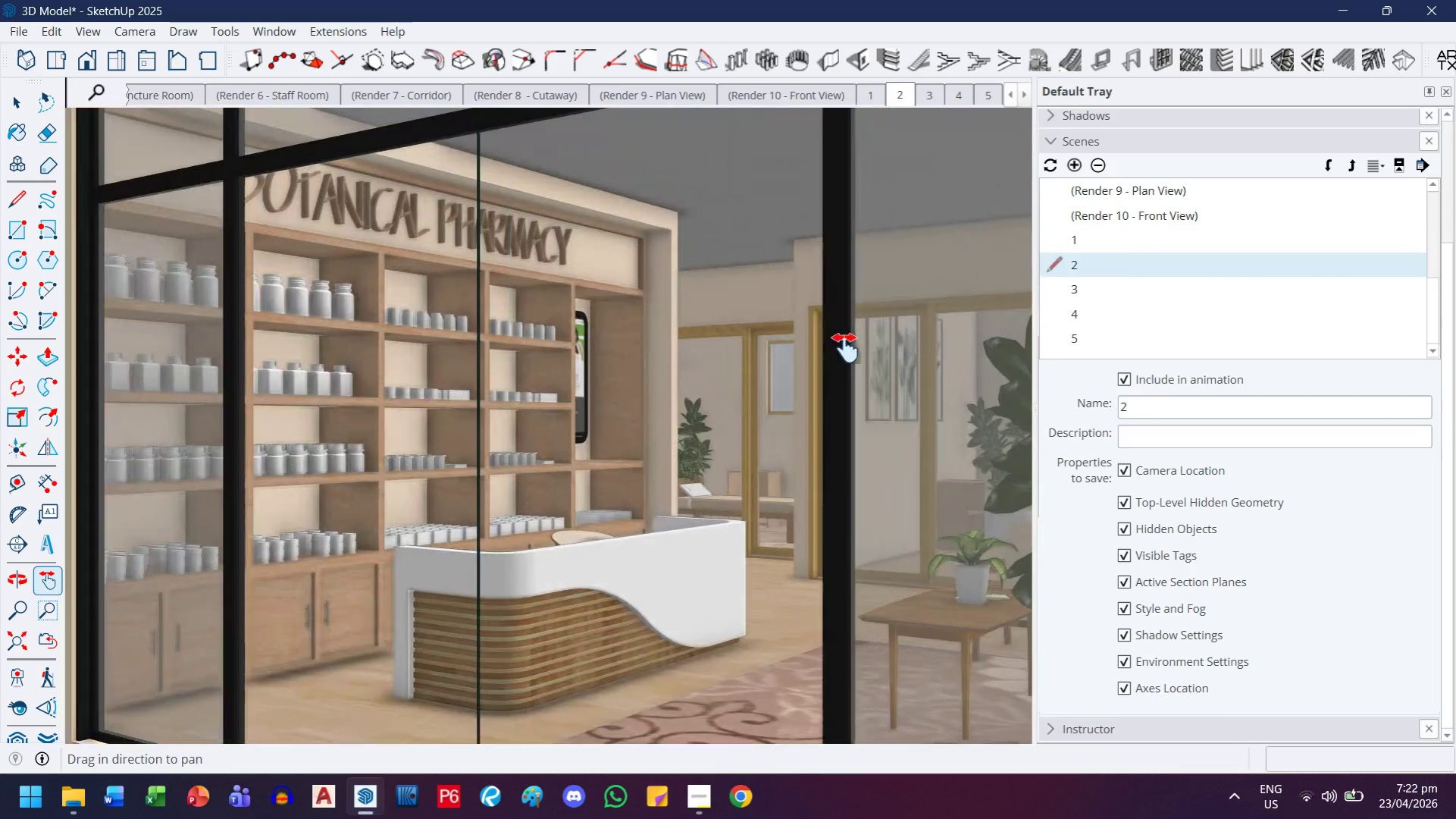 
key(H)
 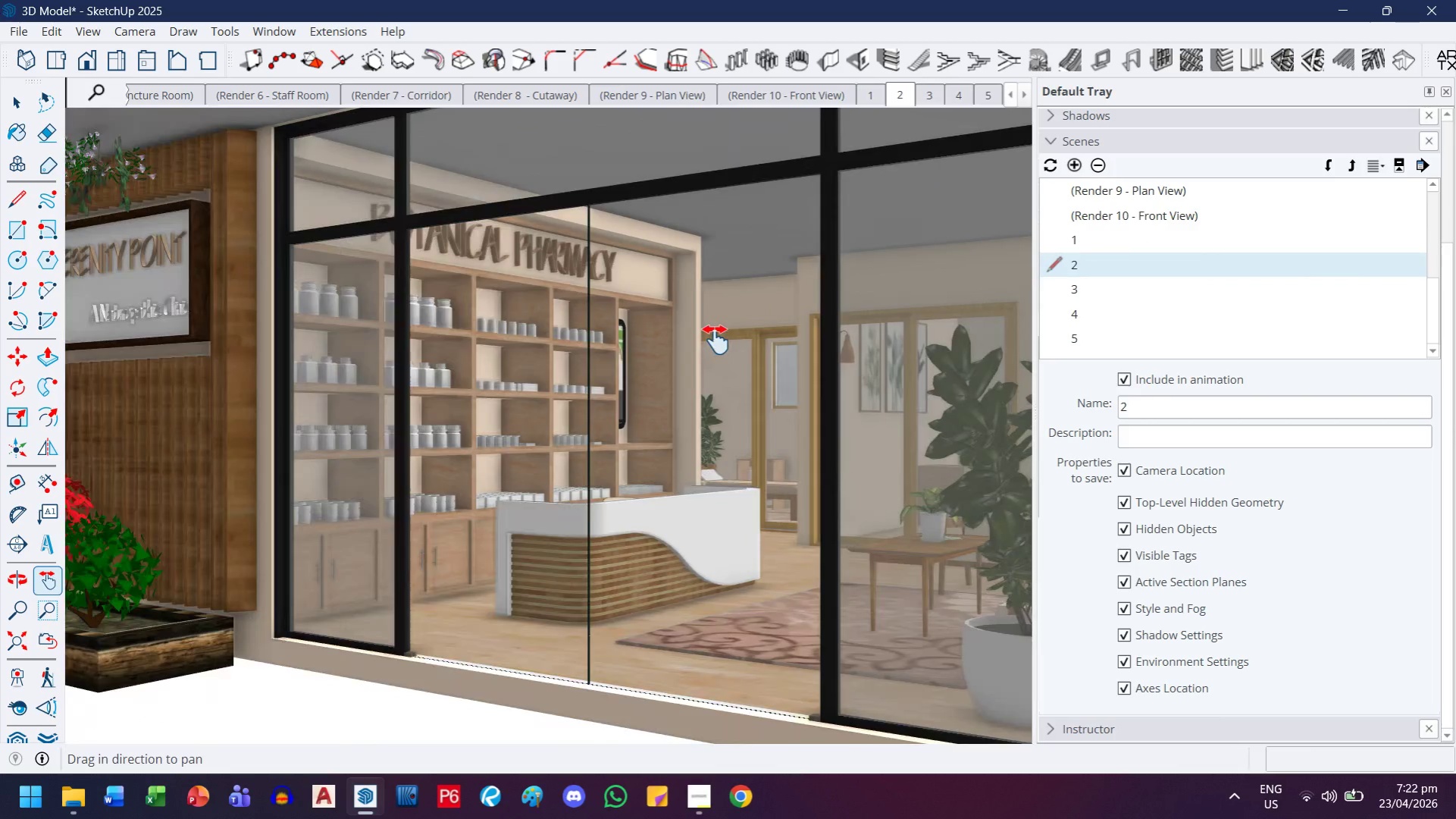 
left_click_drag(start_coordinate=[690, 334], to_coordinate=[583, 373])
 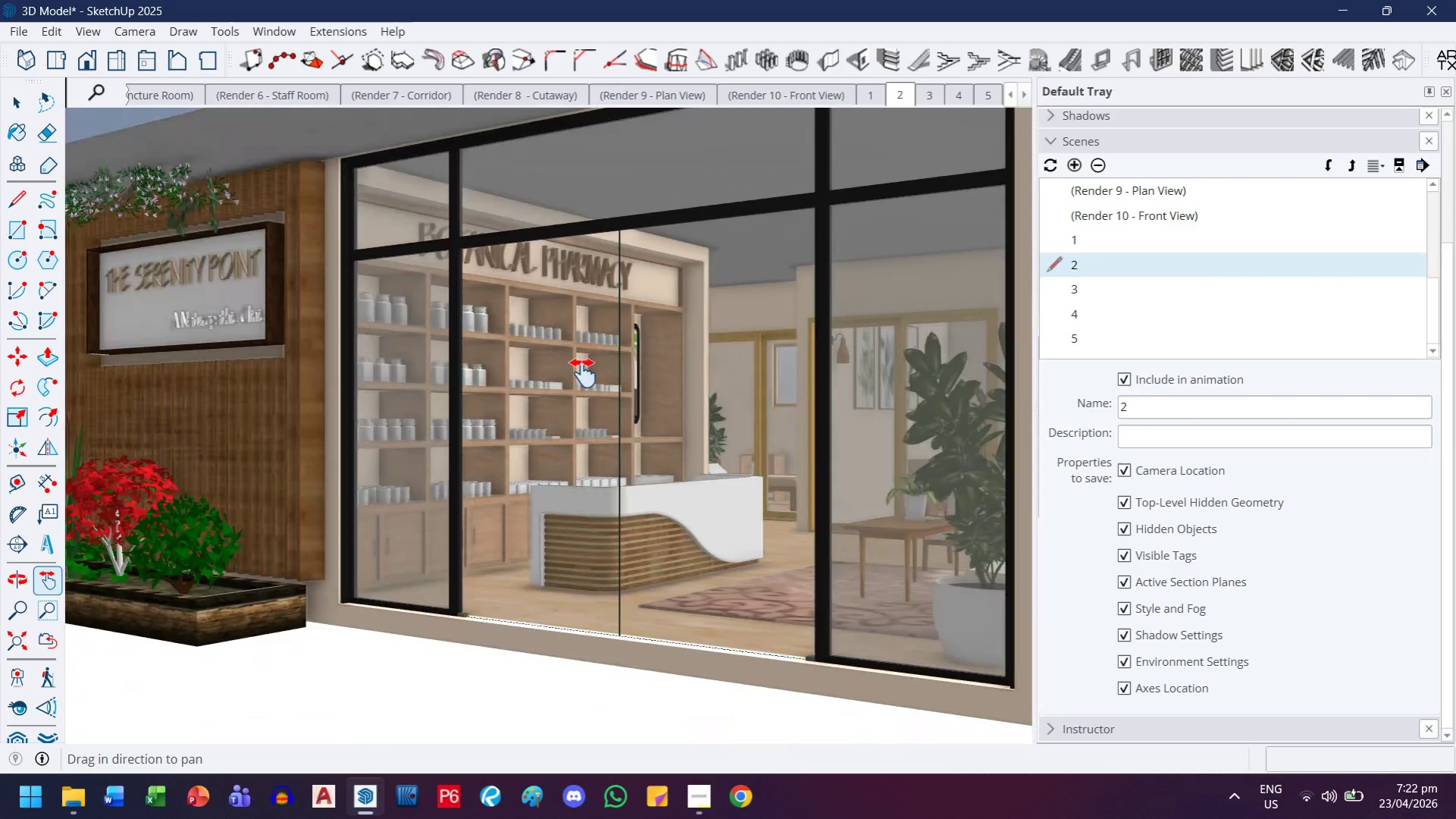 
scroll: coordinate [583, 373], scroll_direction: down, amount: 15.0
 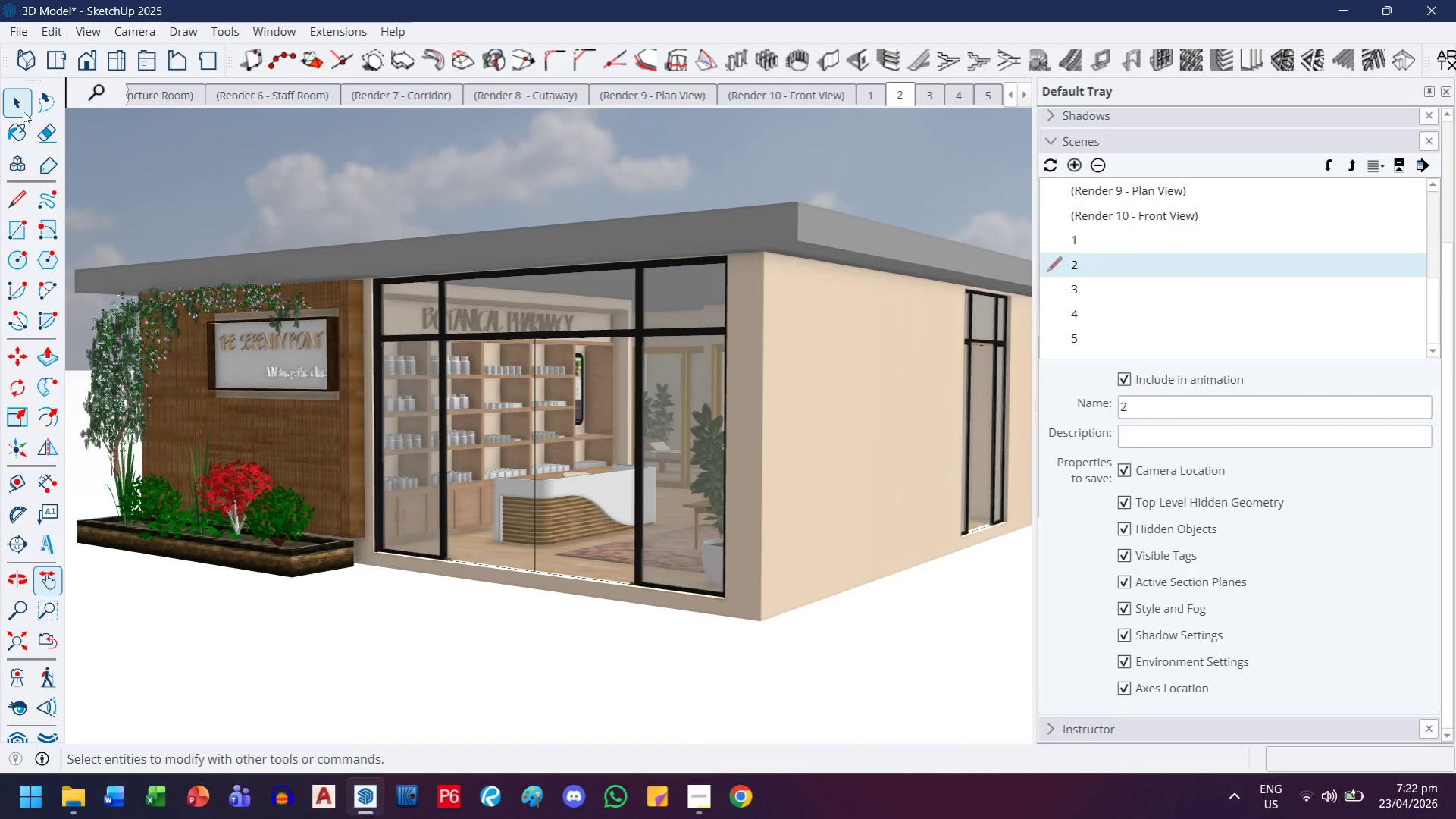 
double_click([719, 228])
 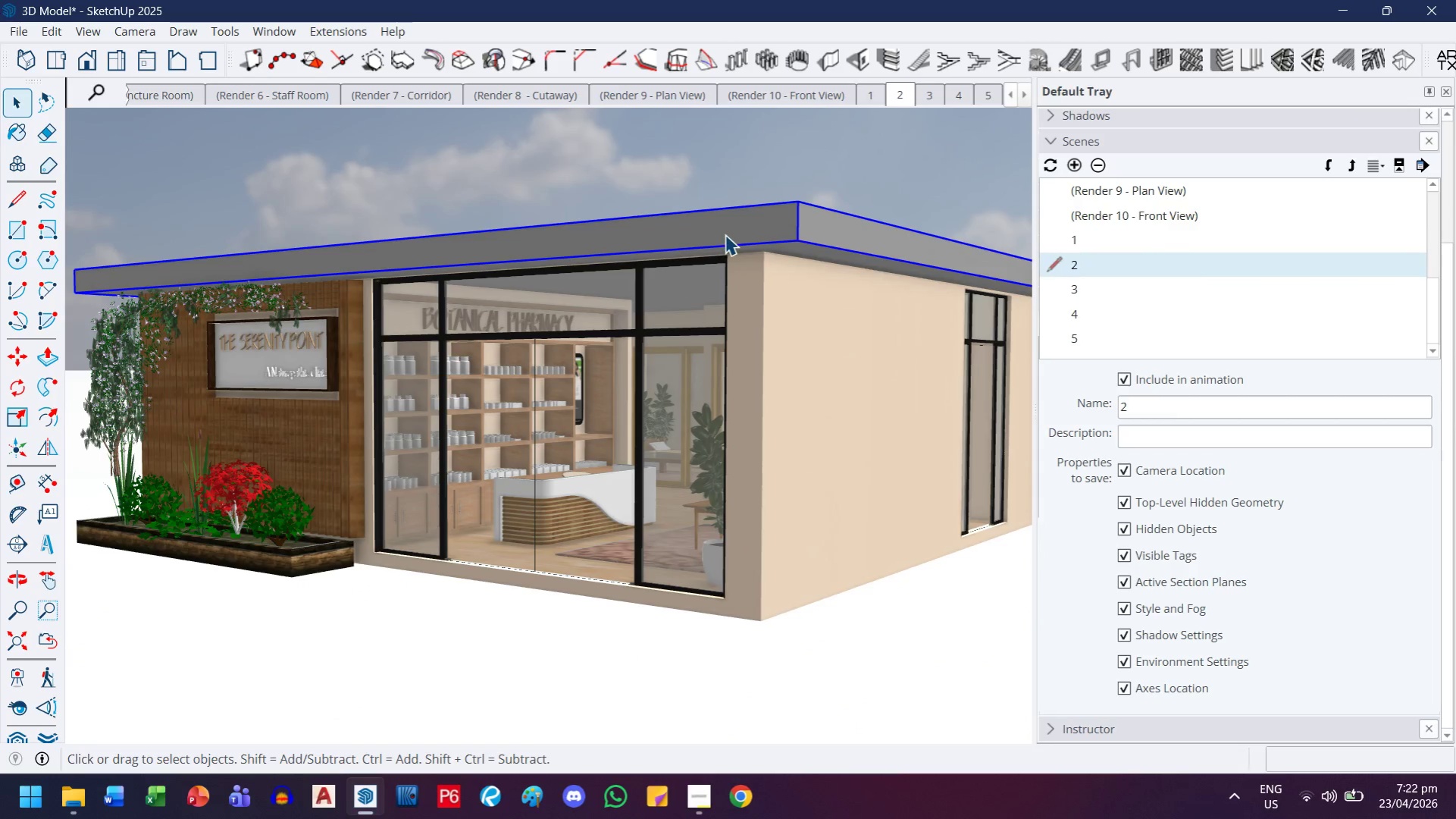 
right_click([726, 235])
 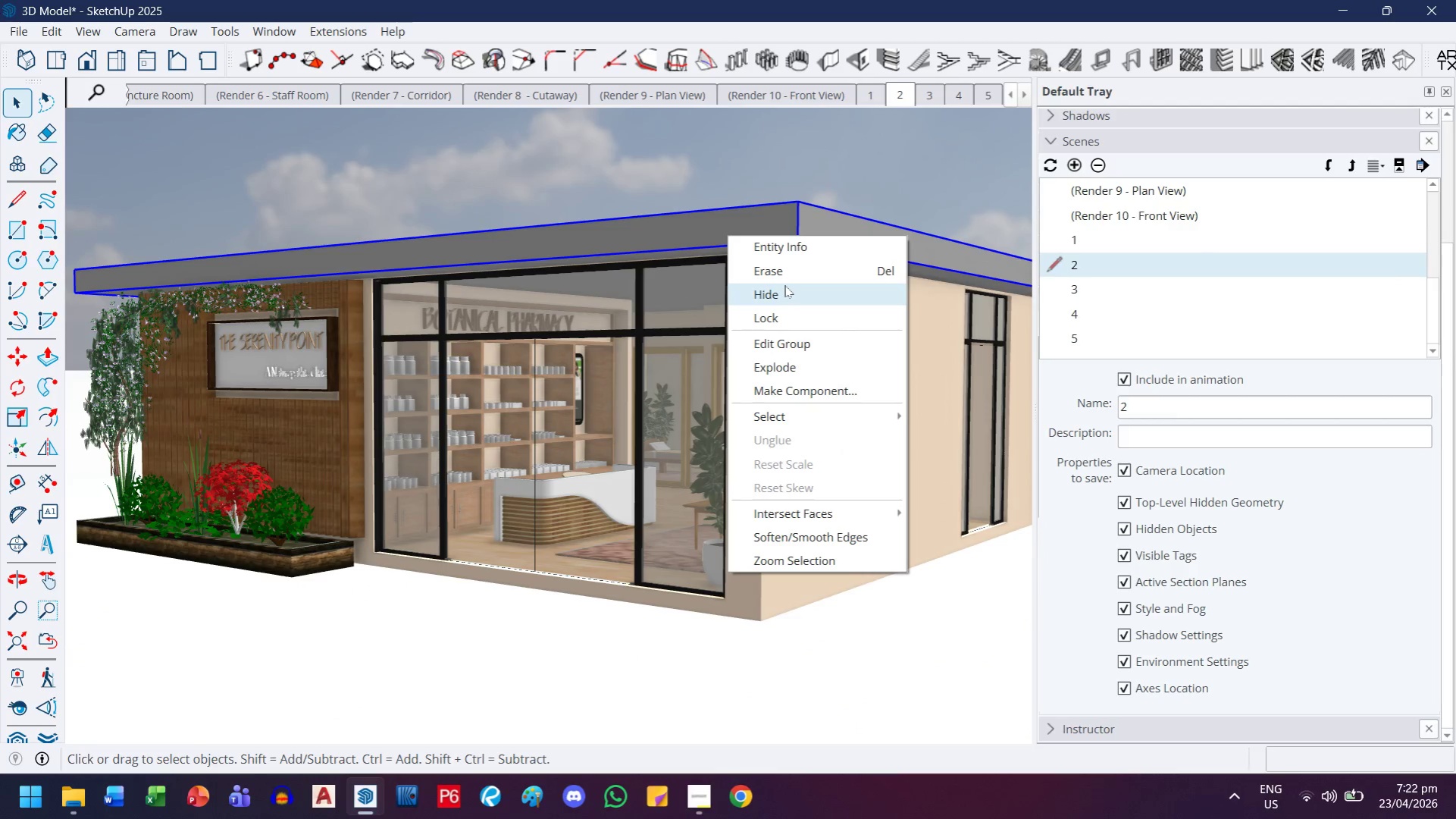 
left_click([781, 291])
 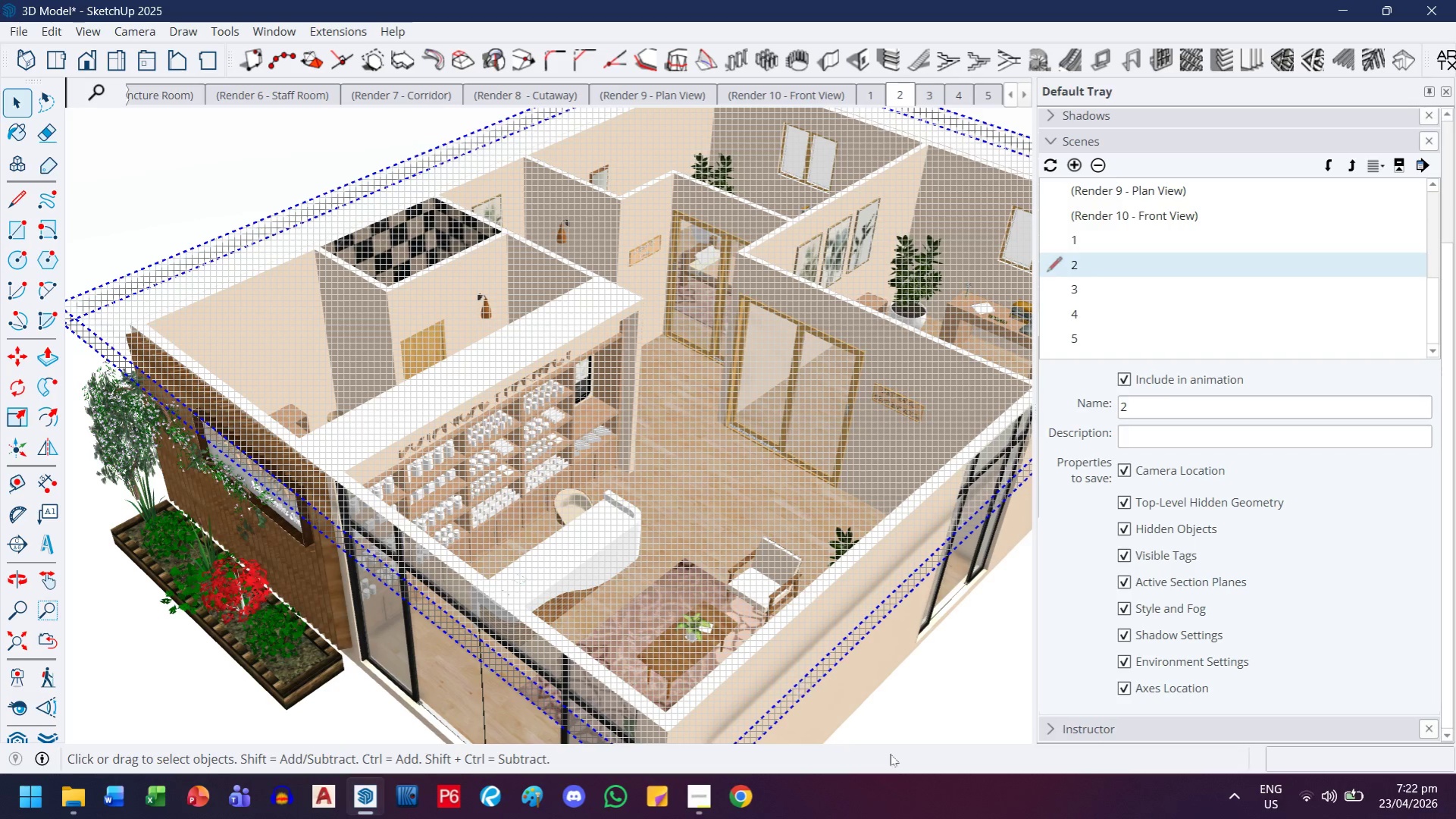 
left_click([960, 724])
 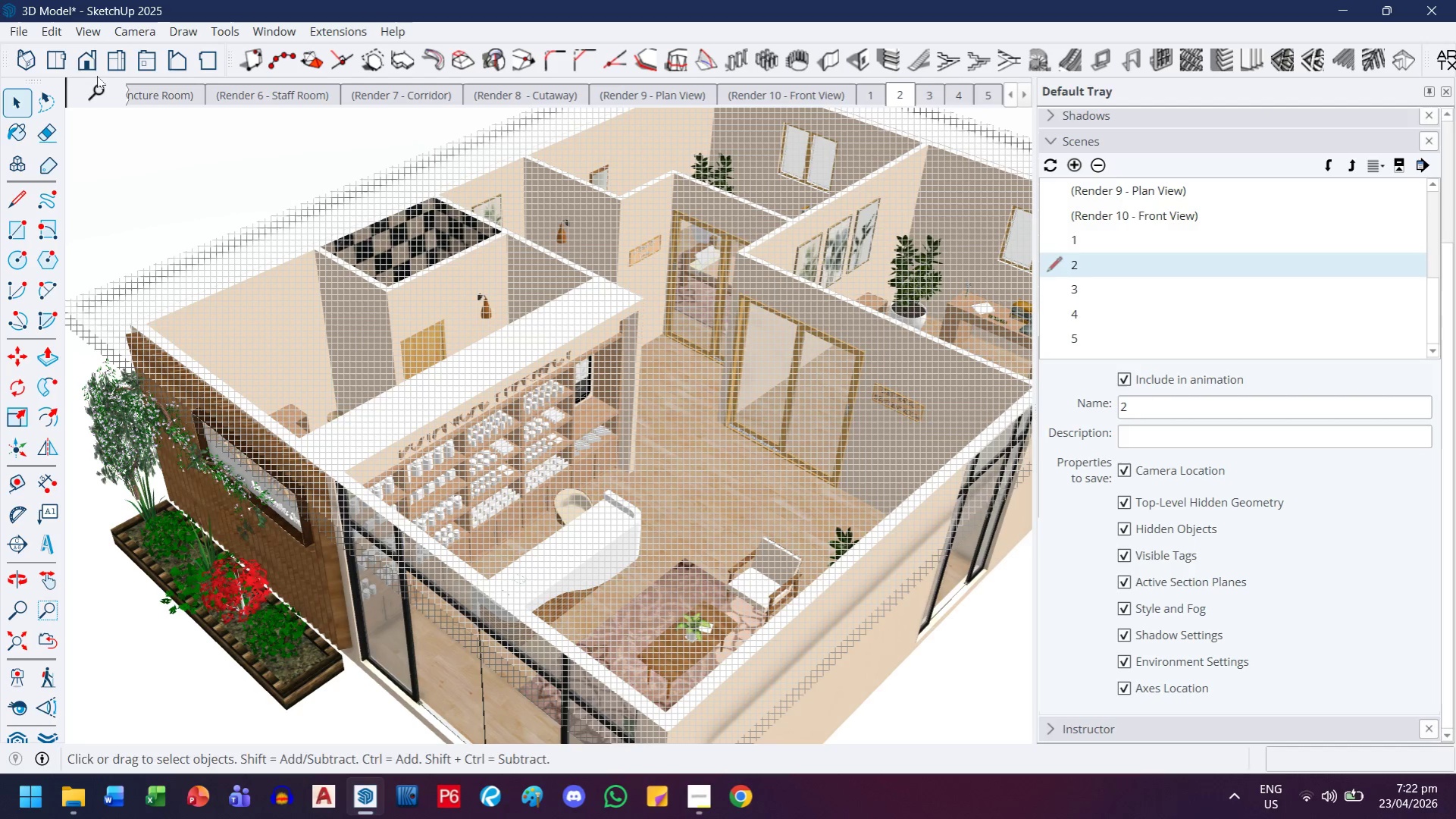 
left_click([86, 29])
 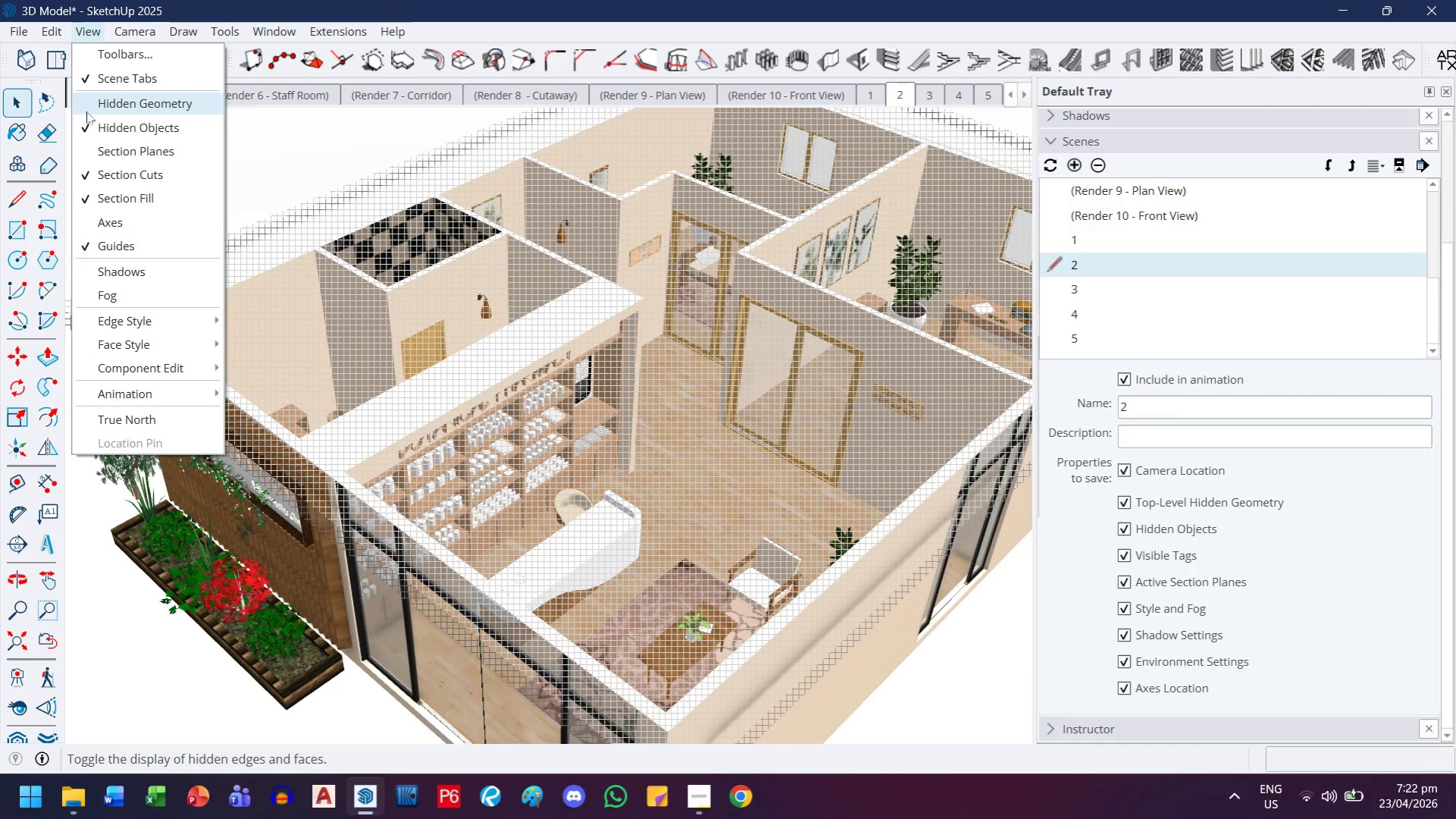 
left_click([93, 122])
 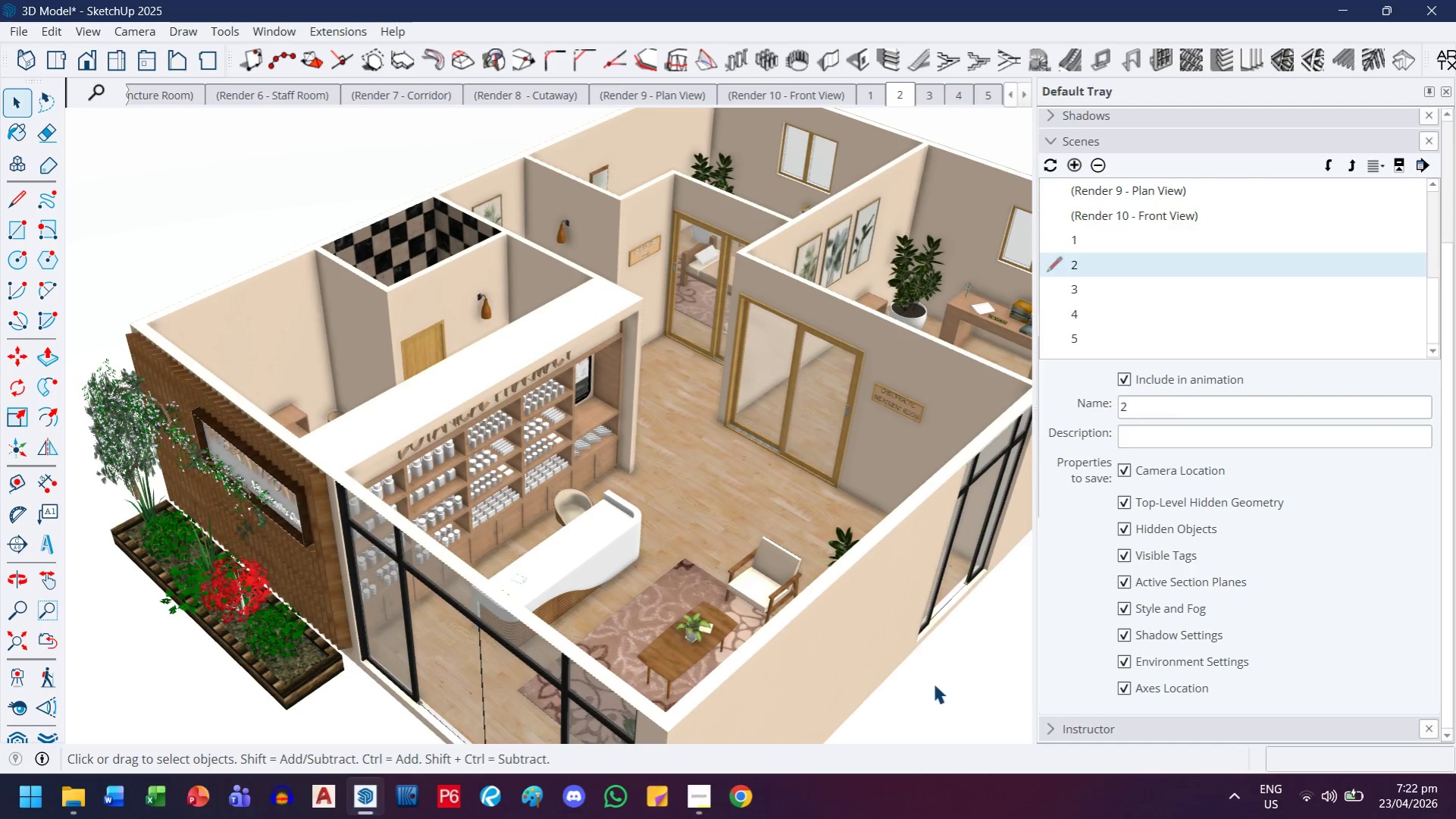 
double_click([948, 704])
 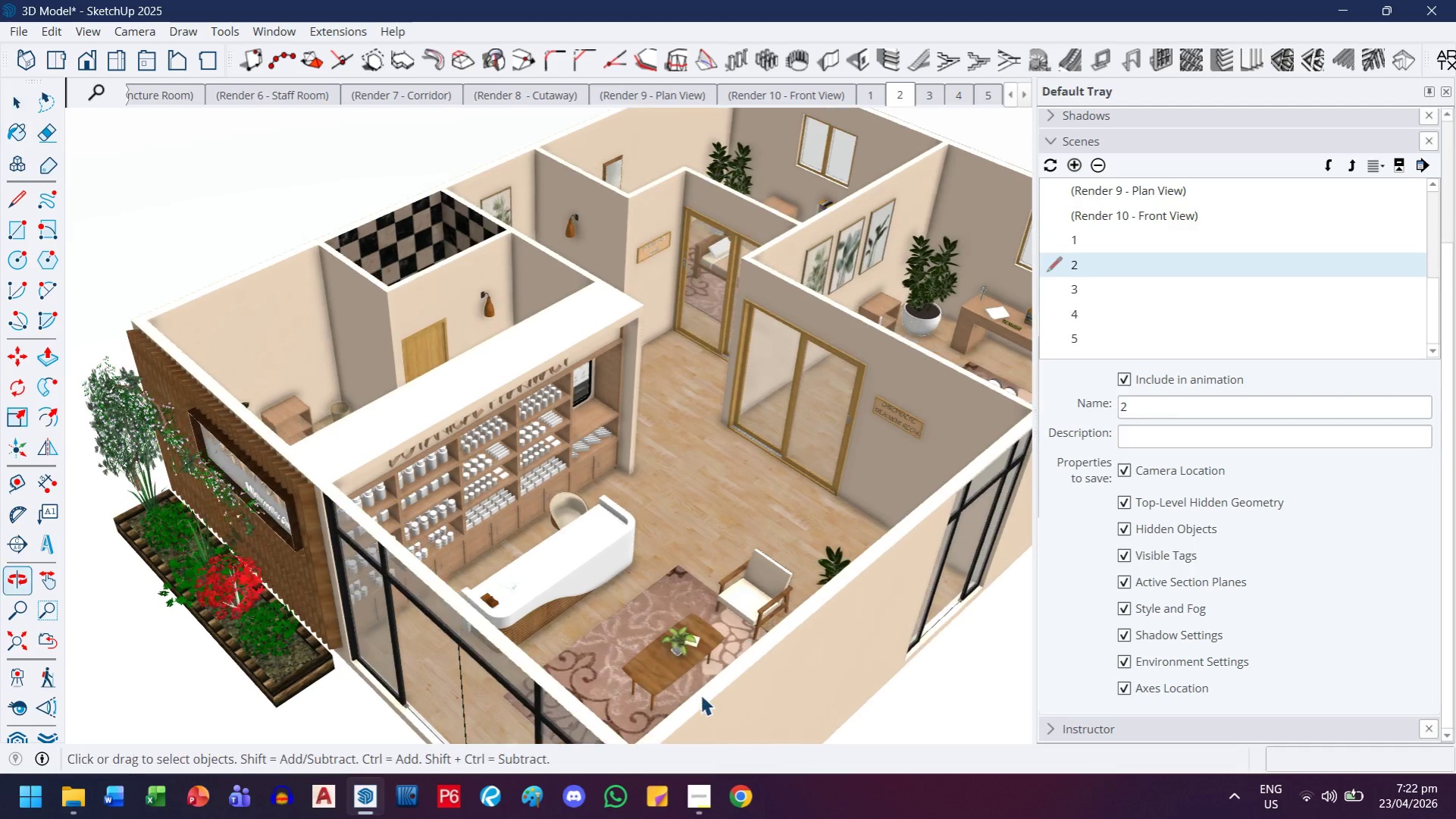 
scroll: coordinate [646, 639], scroll_direction: down, amount: 3.0
 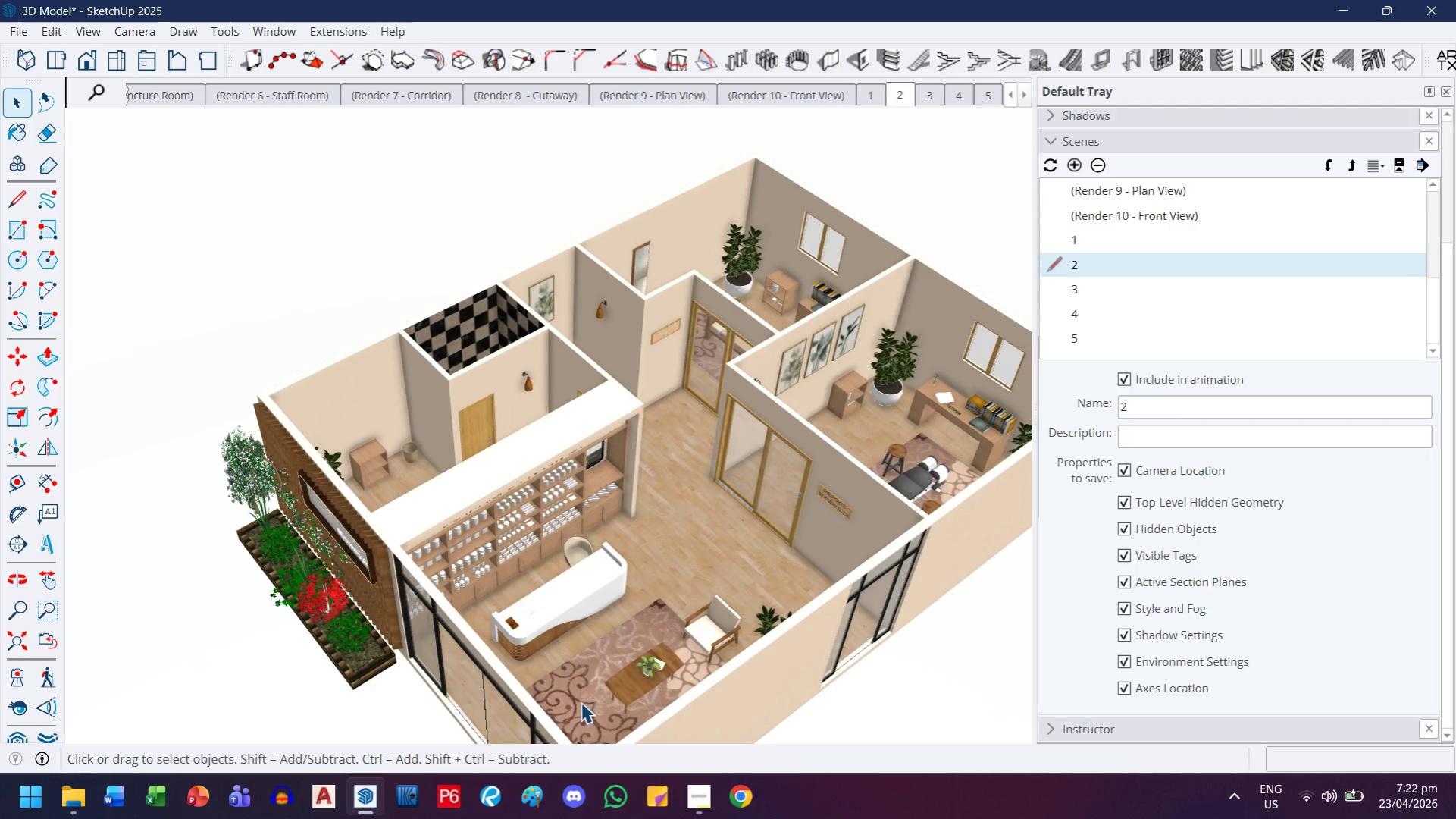 
scroll: coordinate [571, 658], scroll_direction: up, amount: 4.0
 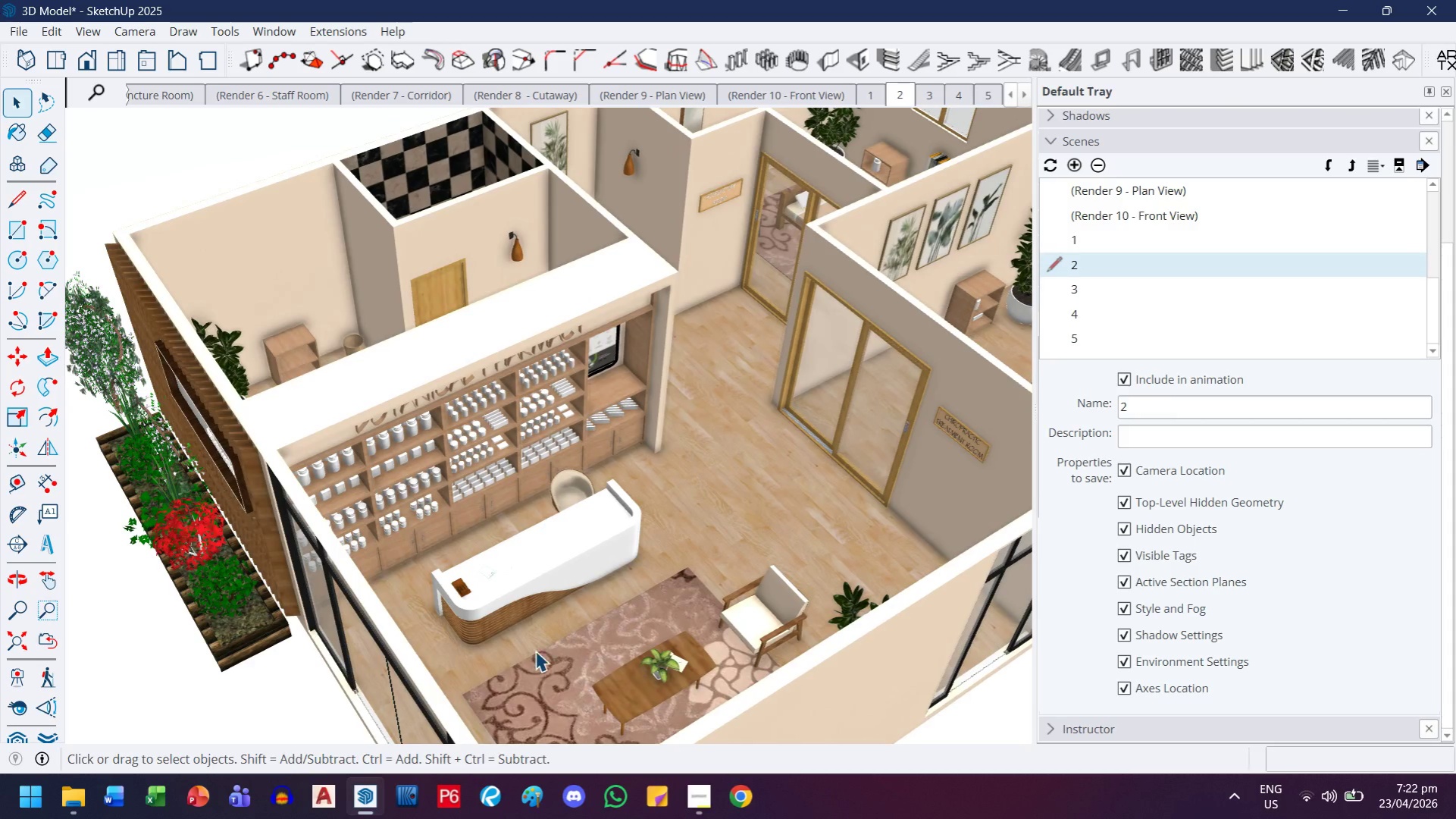 
key(H)
 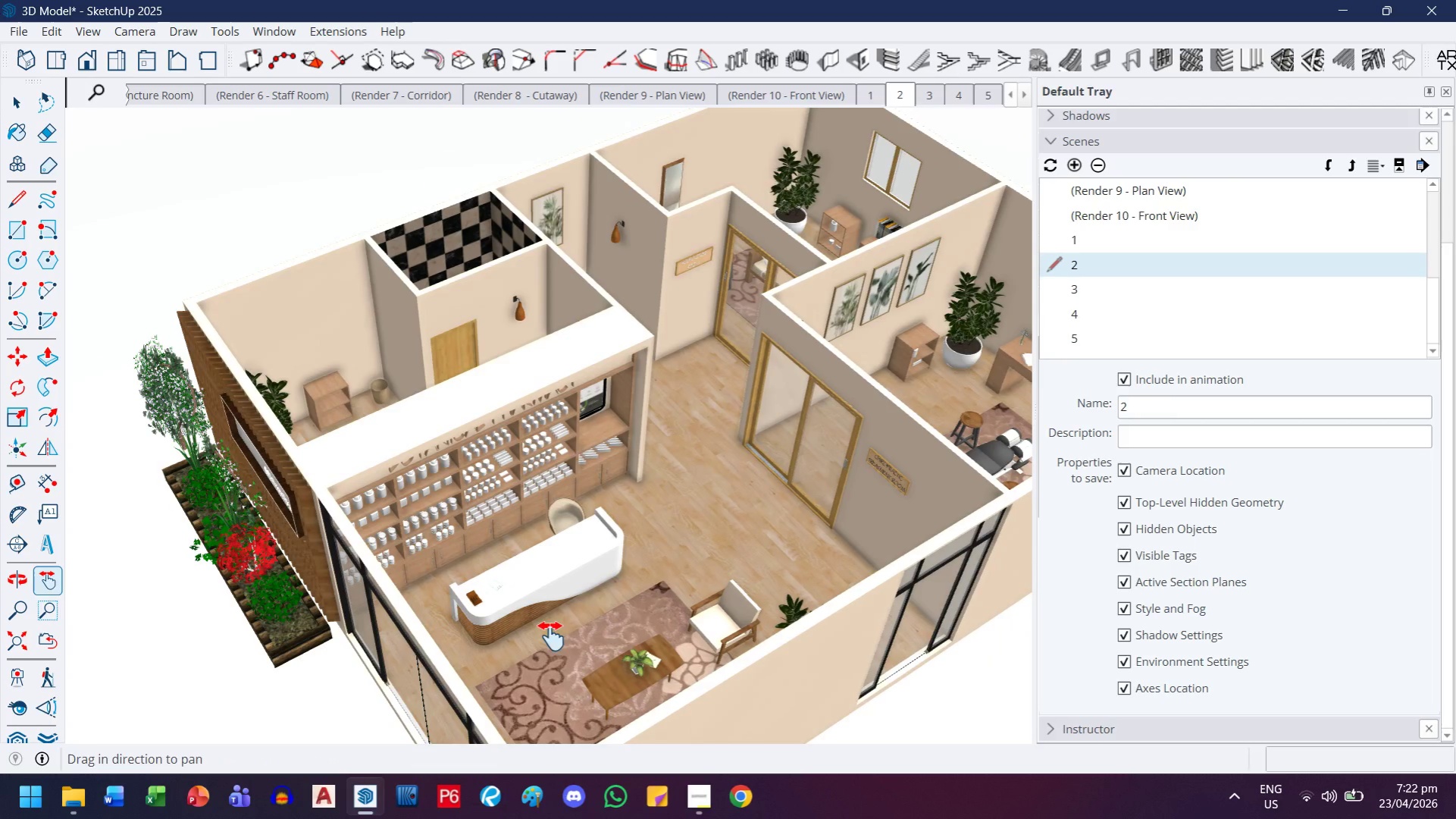 
left_click_drag(start_coordinate=[551, 641], to_coordinate=[541, 510])
 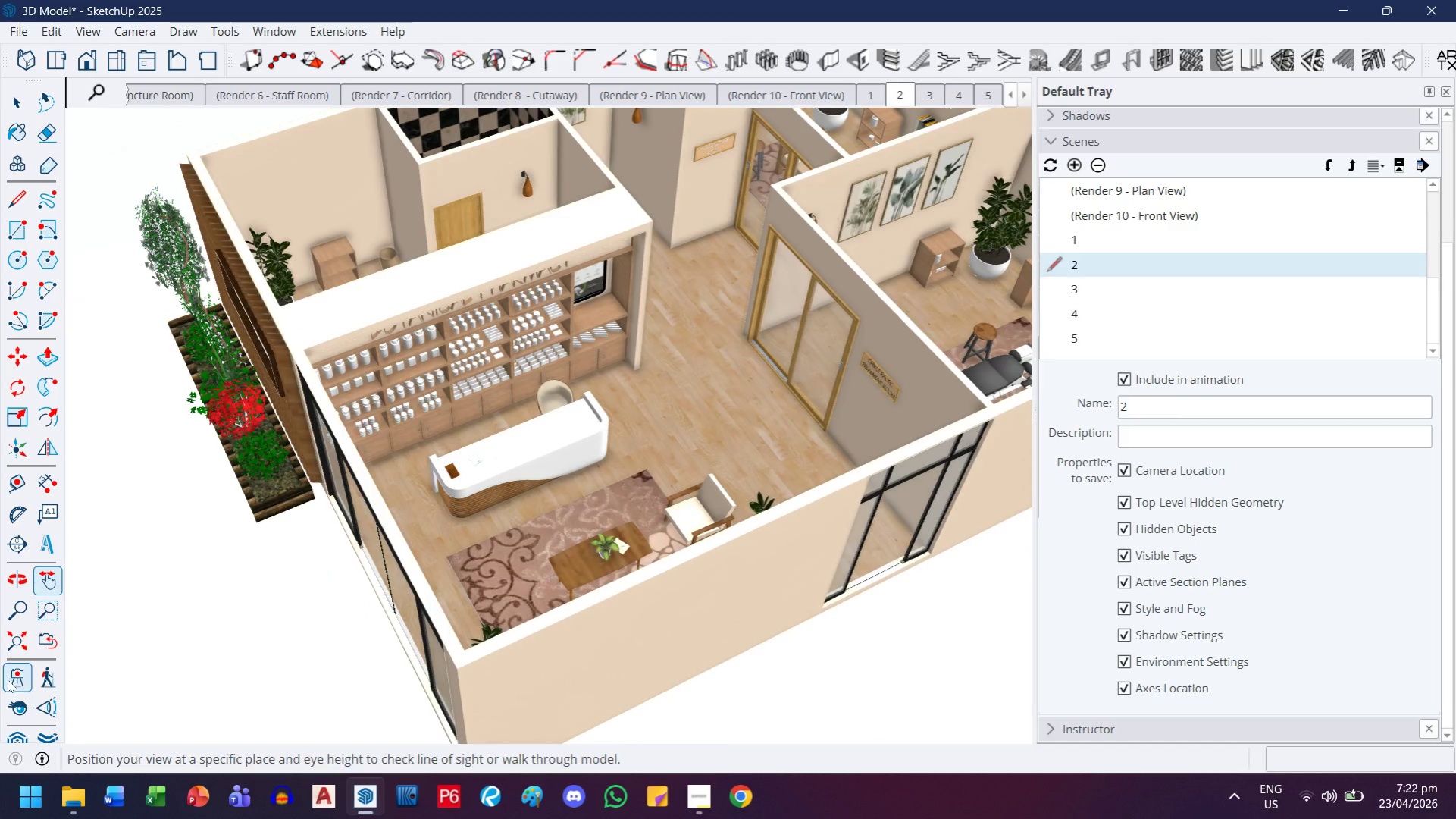 
scroll: coordinate [536, 649], scroll_direction: down, amount: 2.0
 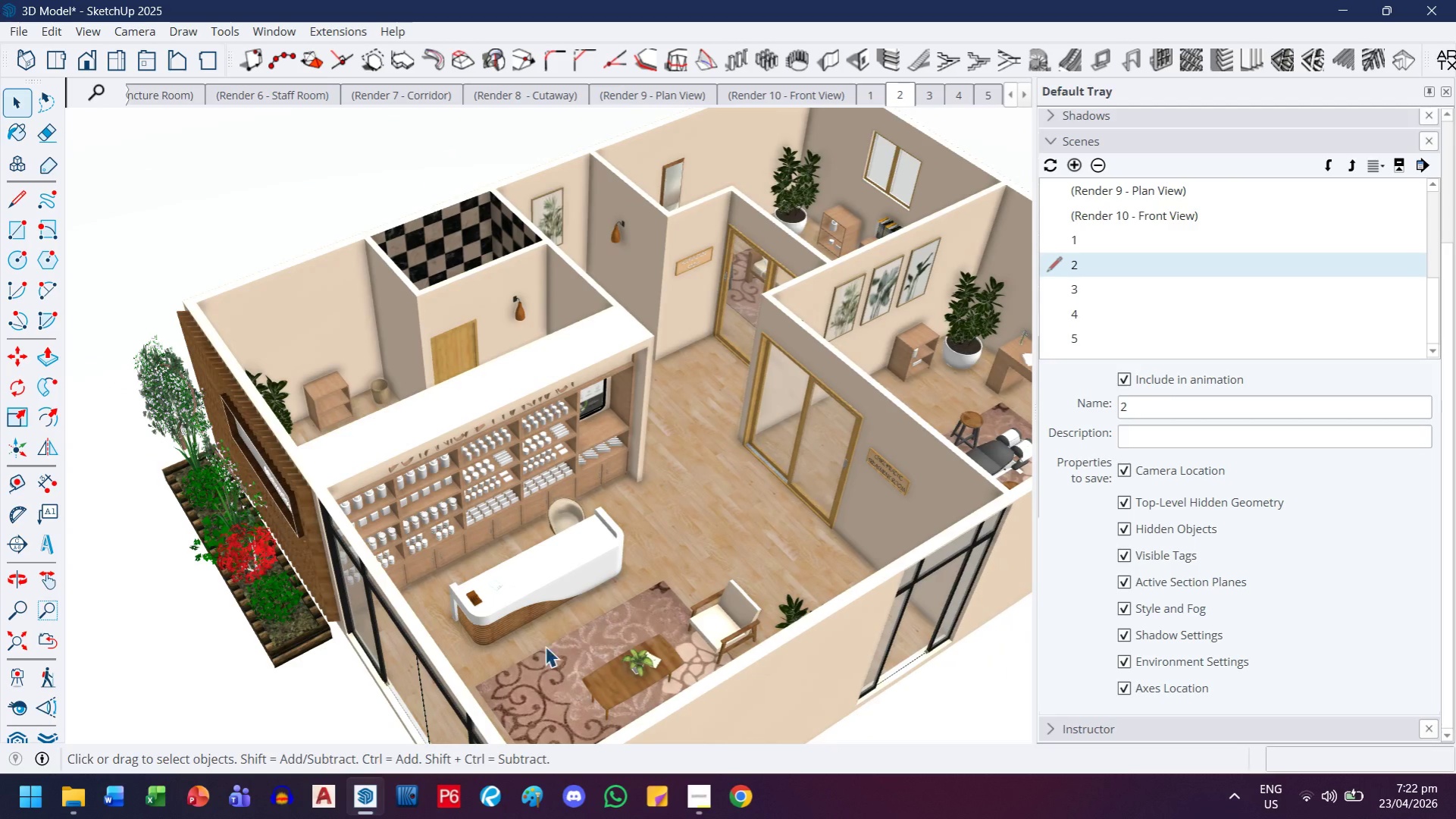 
left_click([5, 681])
 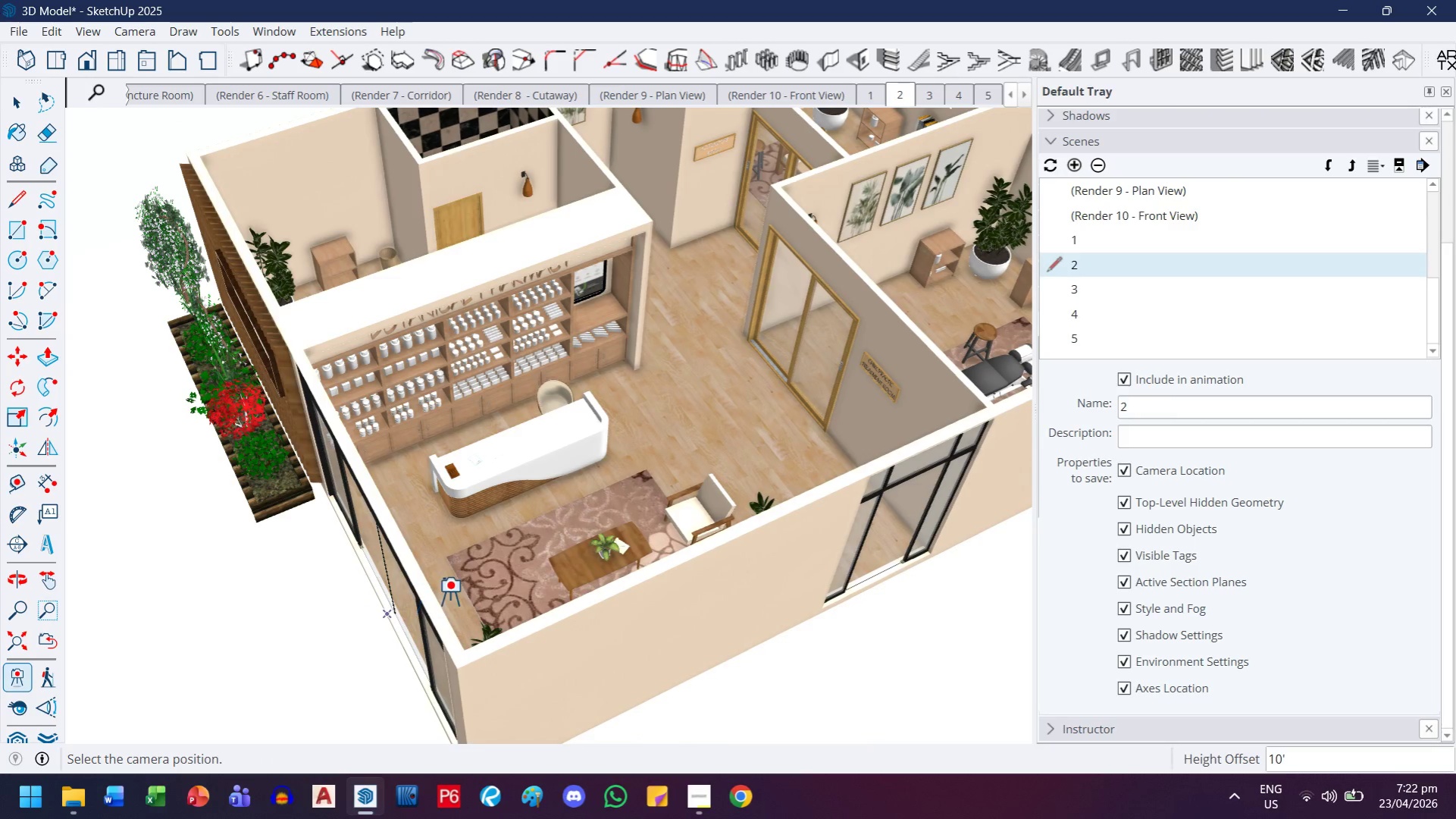 
left_click_drag(start_coordinate=[449, 597], to_coordinate=[466, 547])
 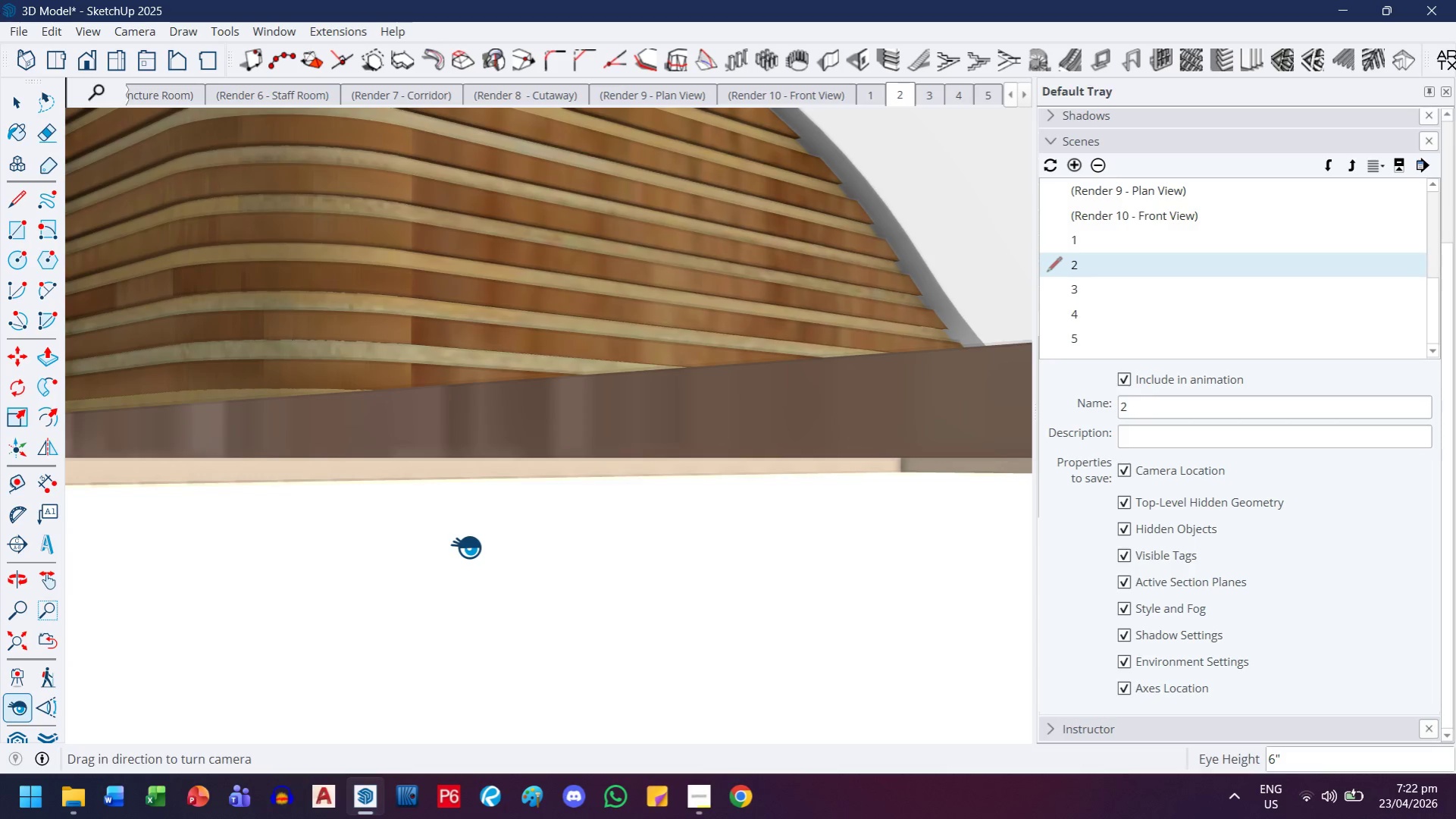 
key(5)
 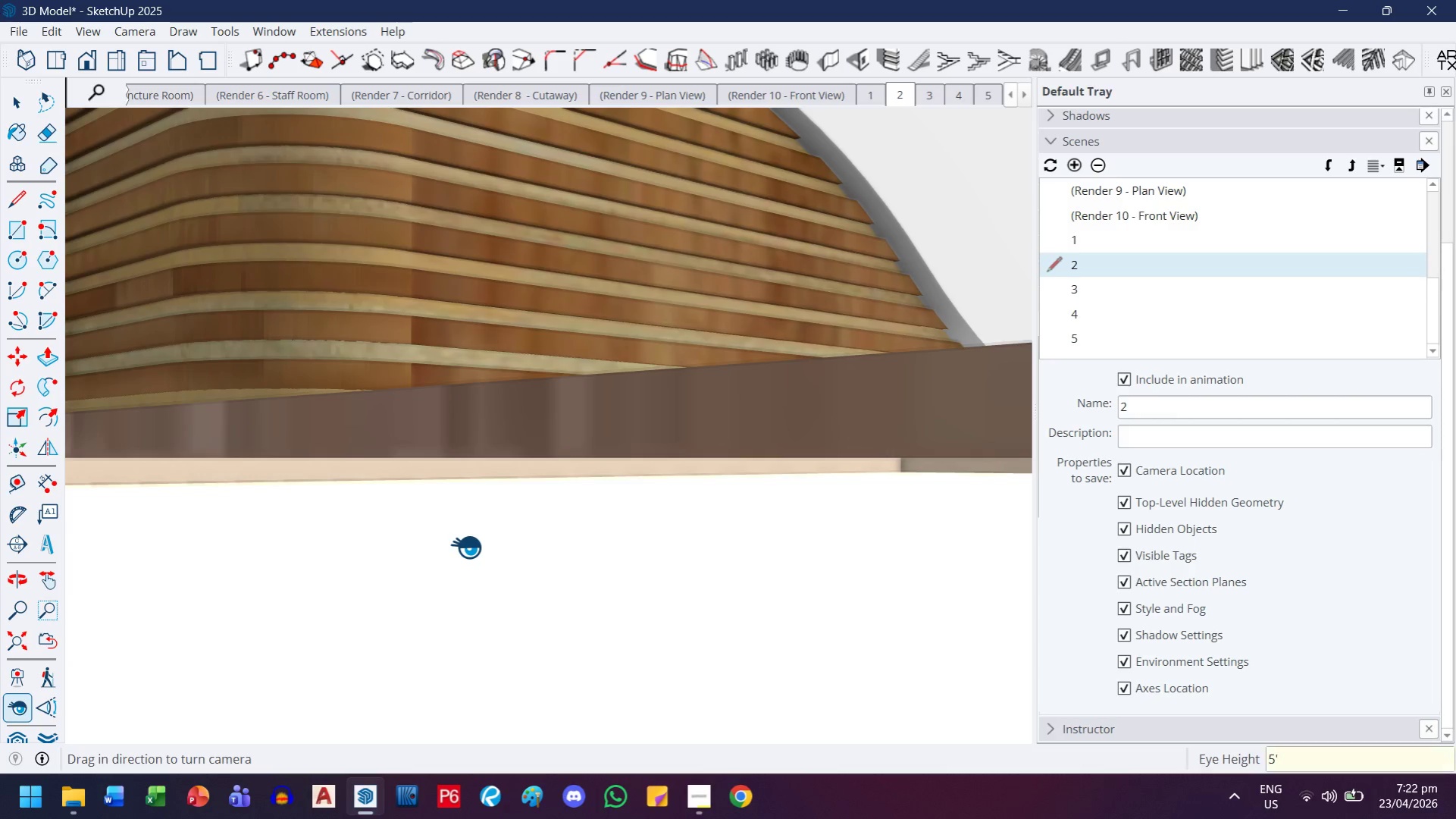 
key(Quote)
 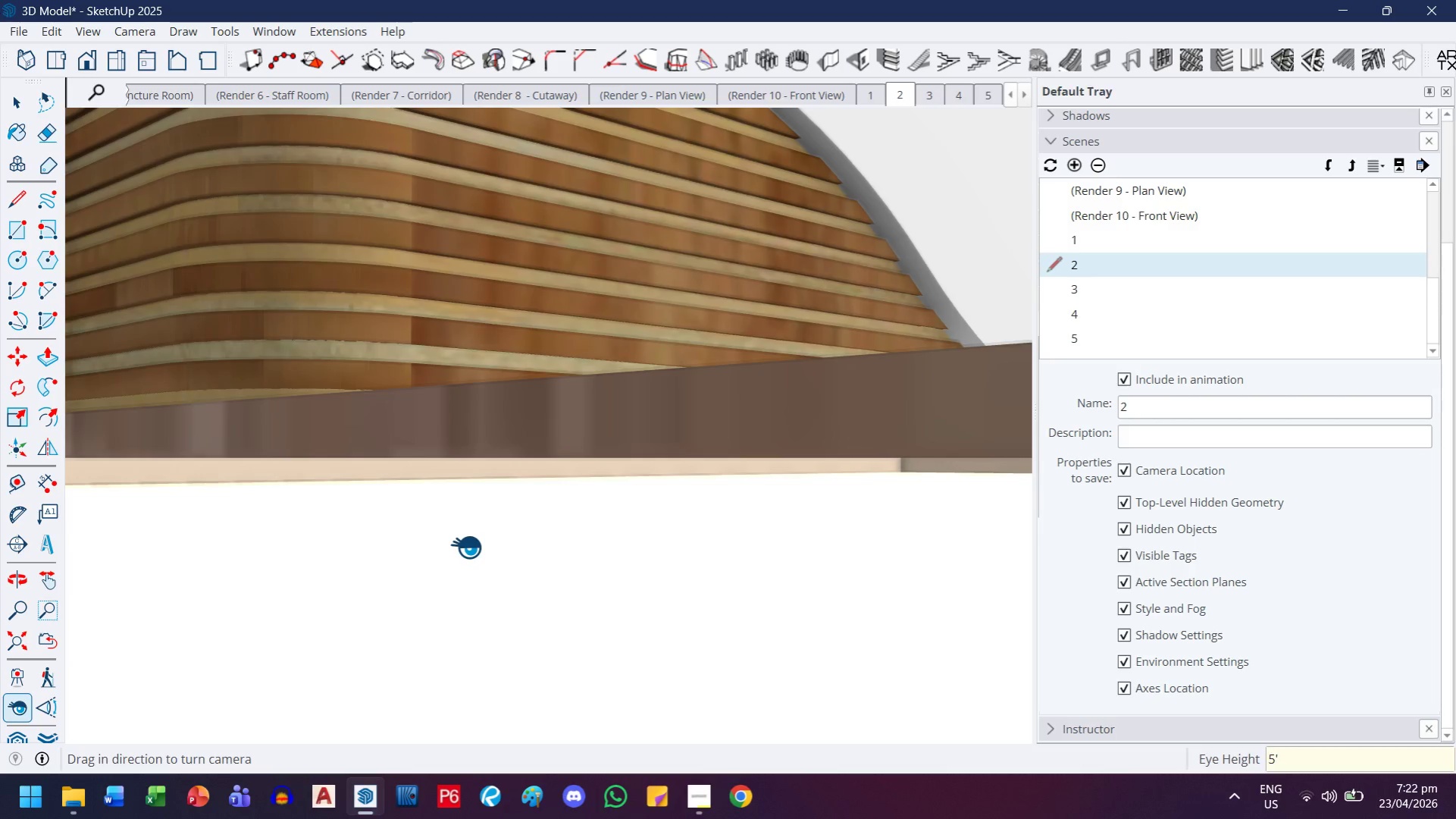 
key(Enter)
 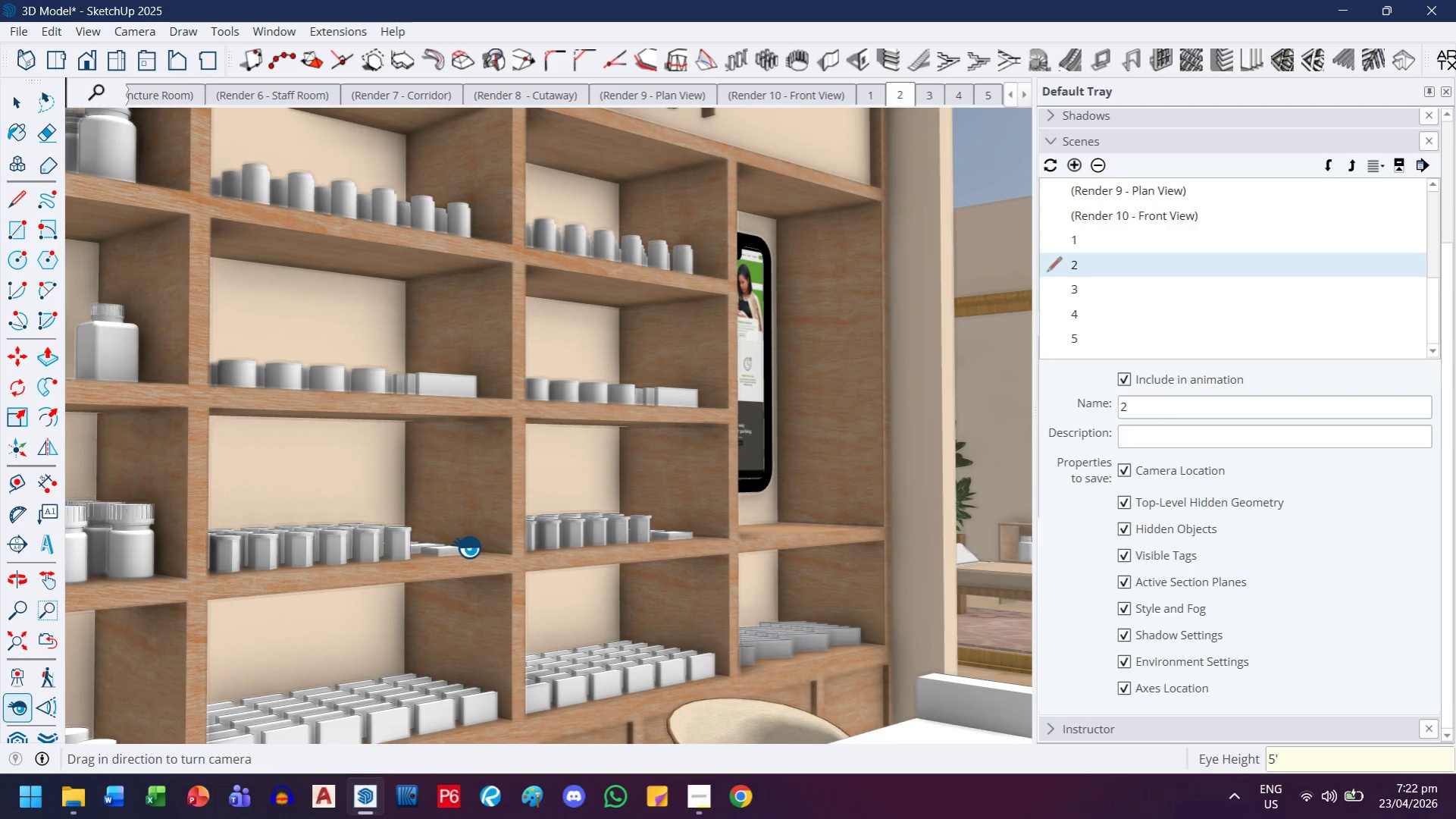 
scroll: coordinate [495, 431], scroll_direction: down, amount: 4.0
 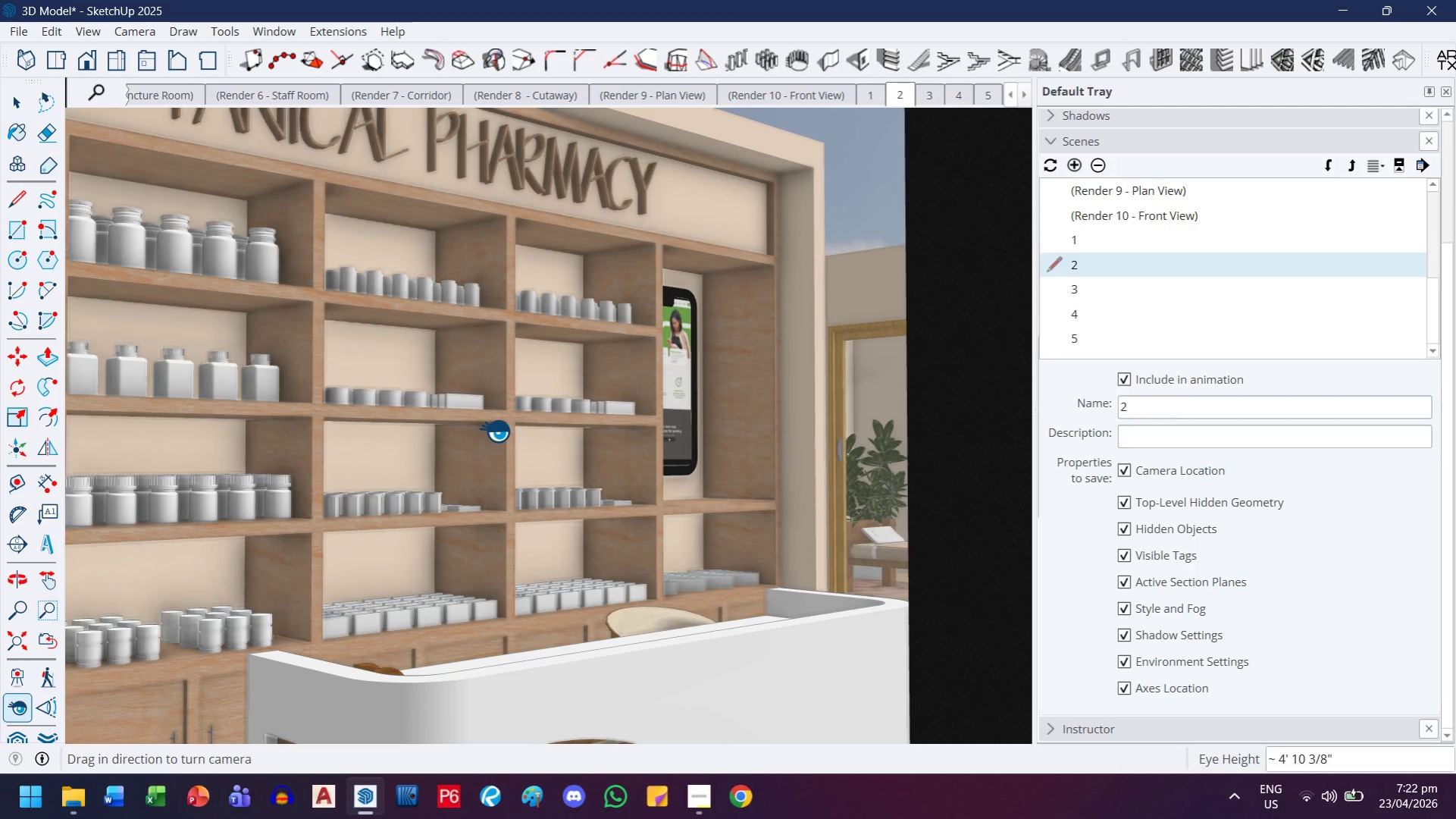 
left_click([53, 642])
 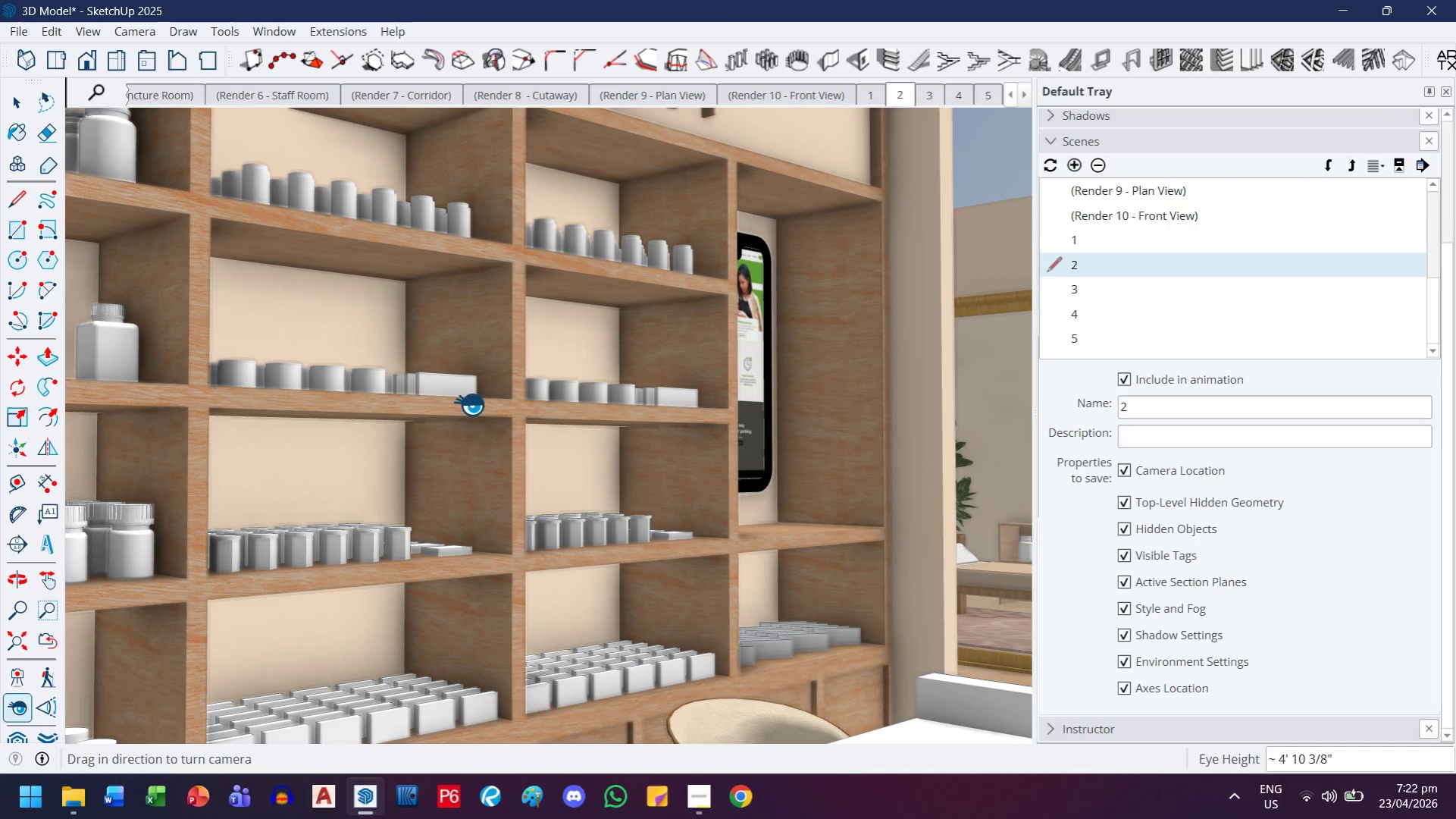 
scroll: coordinate [485, 388], scroll_direction: down, amount: 3.0
 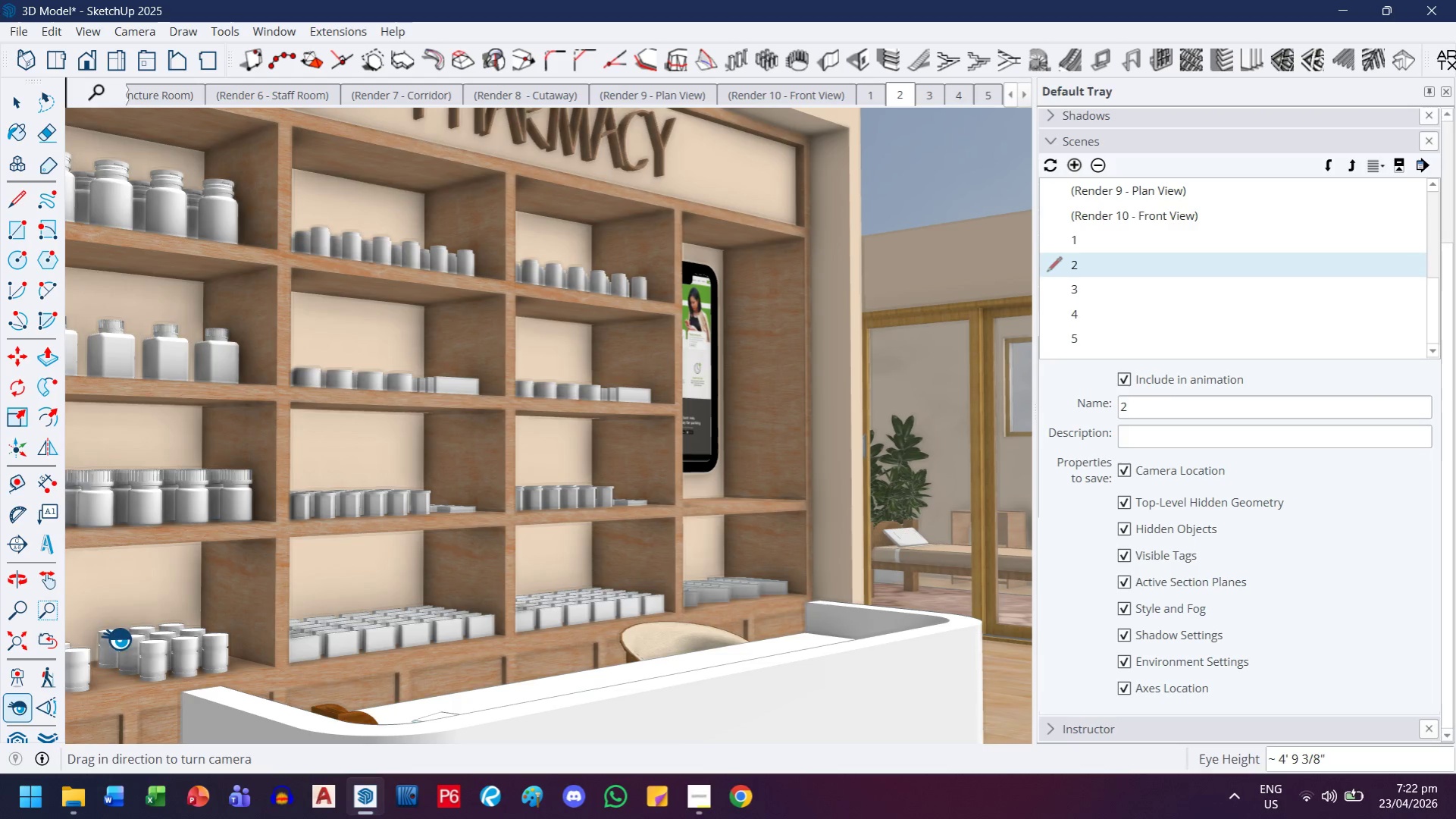 
left_click([45, 708])
 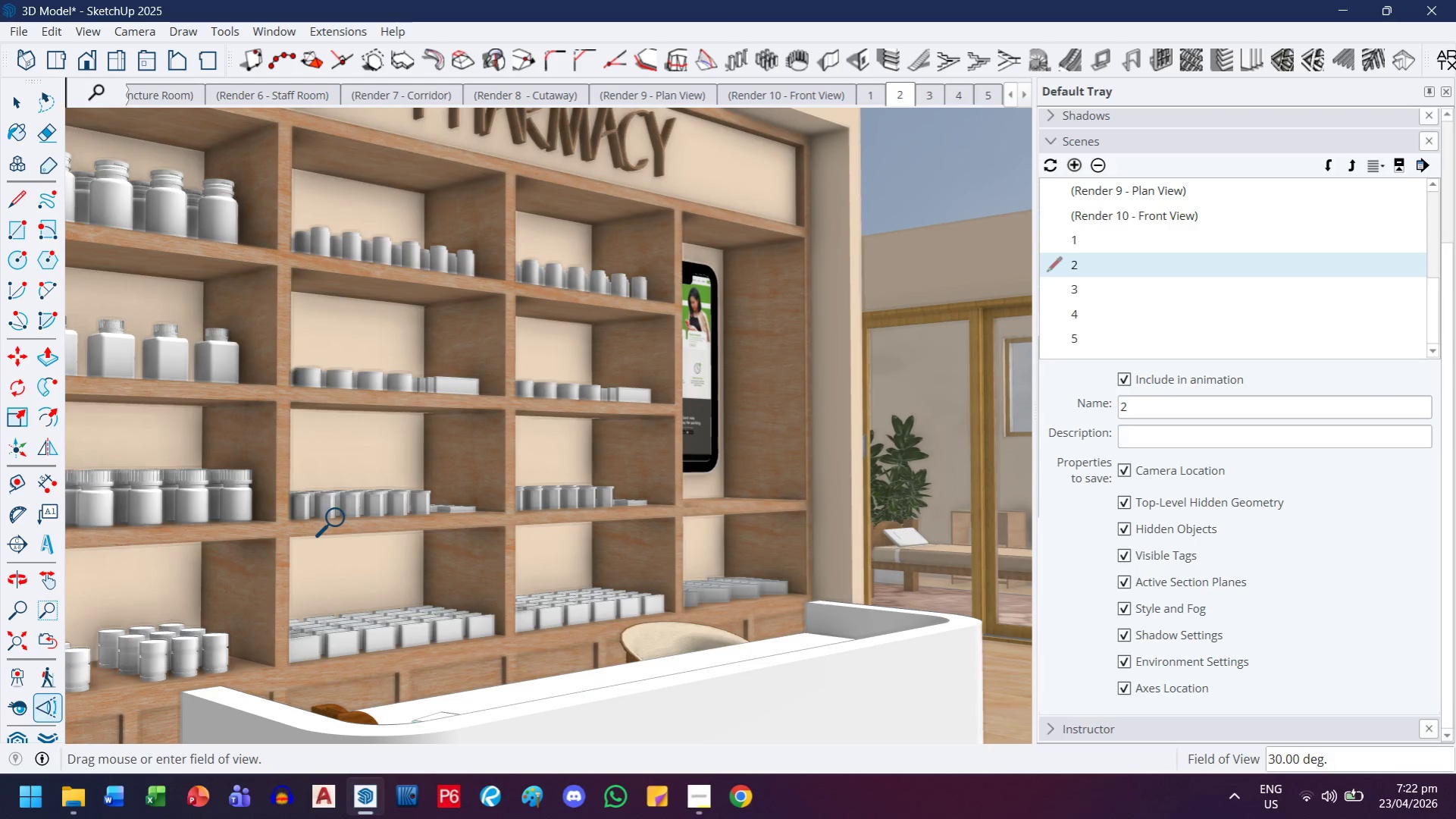 
type(20)
 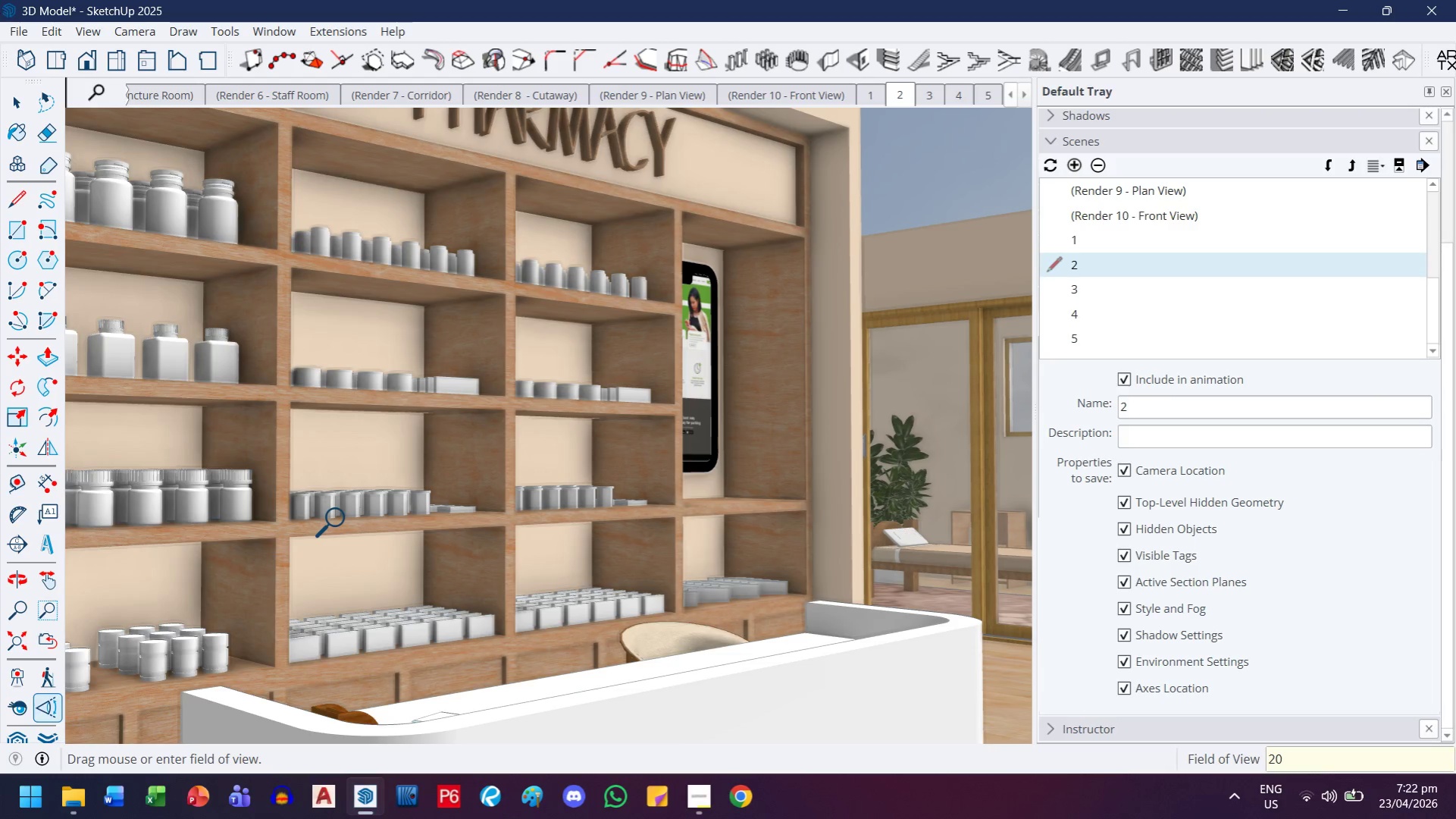 
key(Enter)
 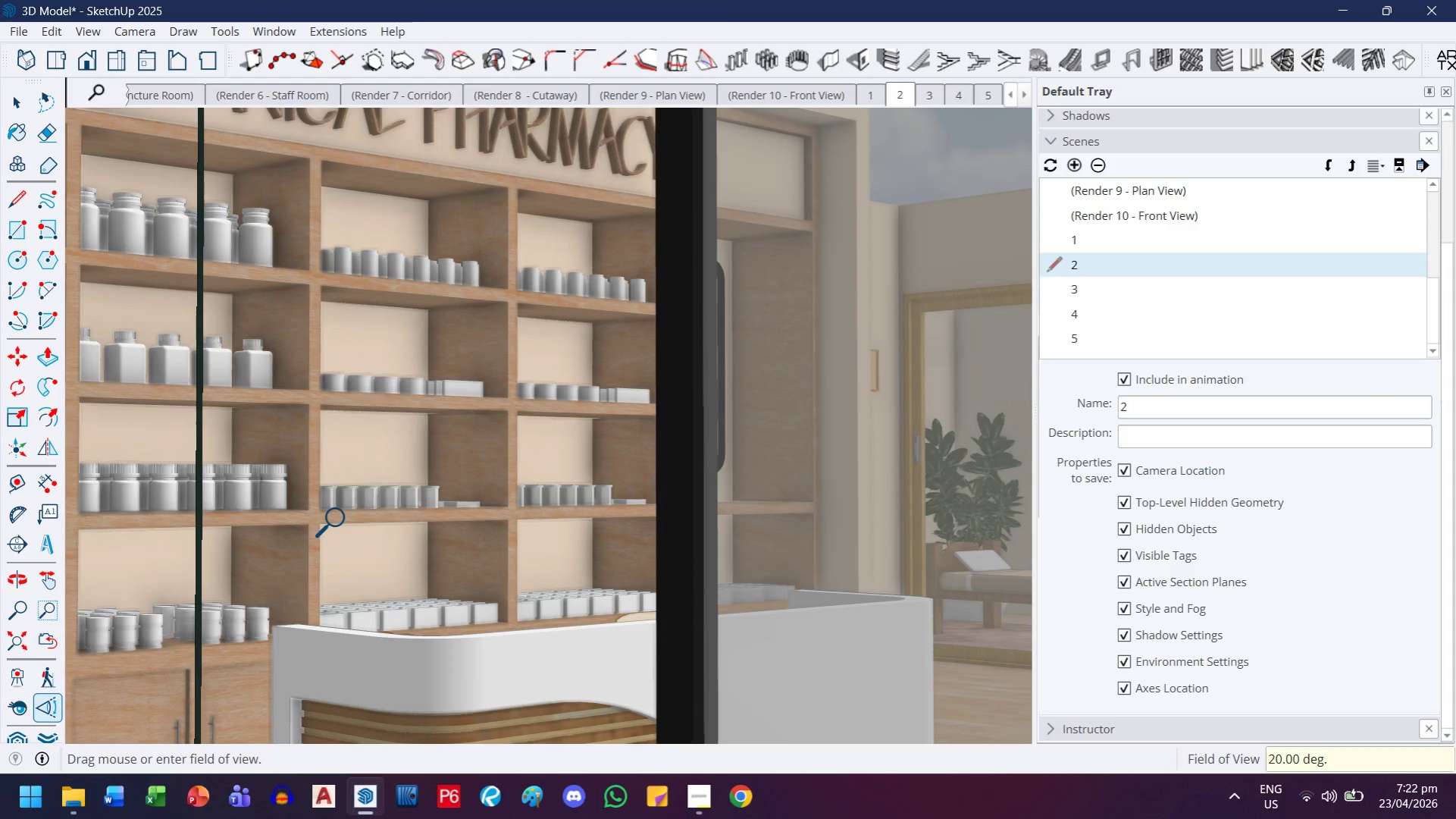 
type(40)
 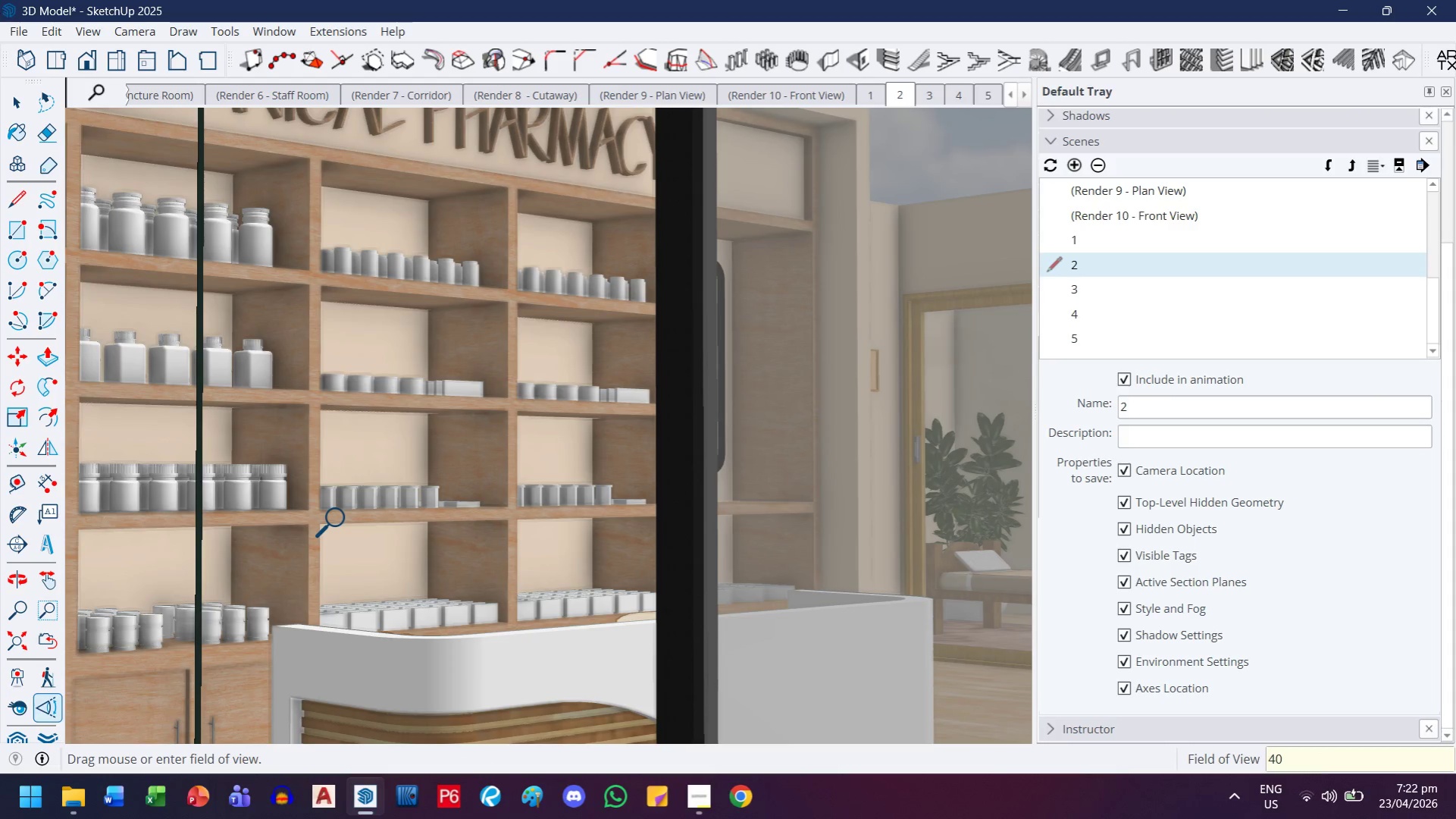 
key(Enter)
 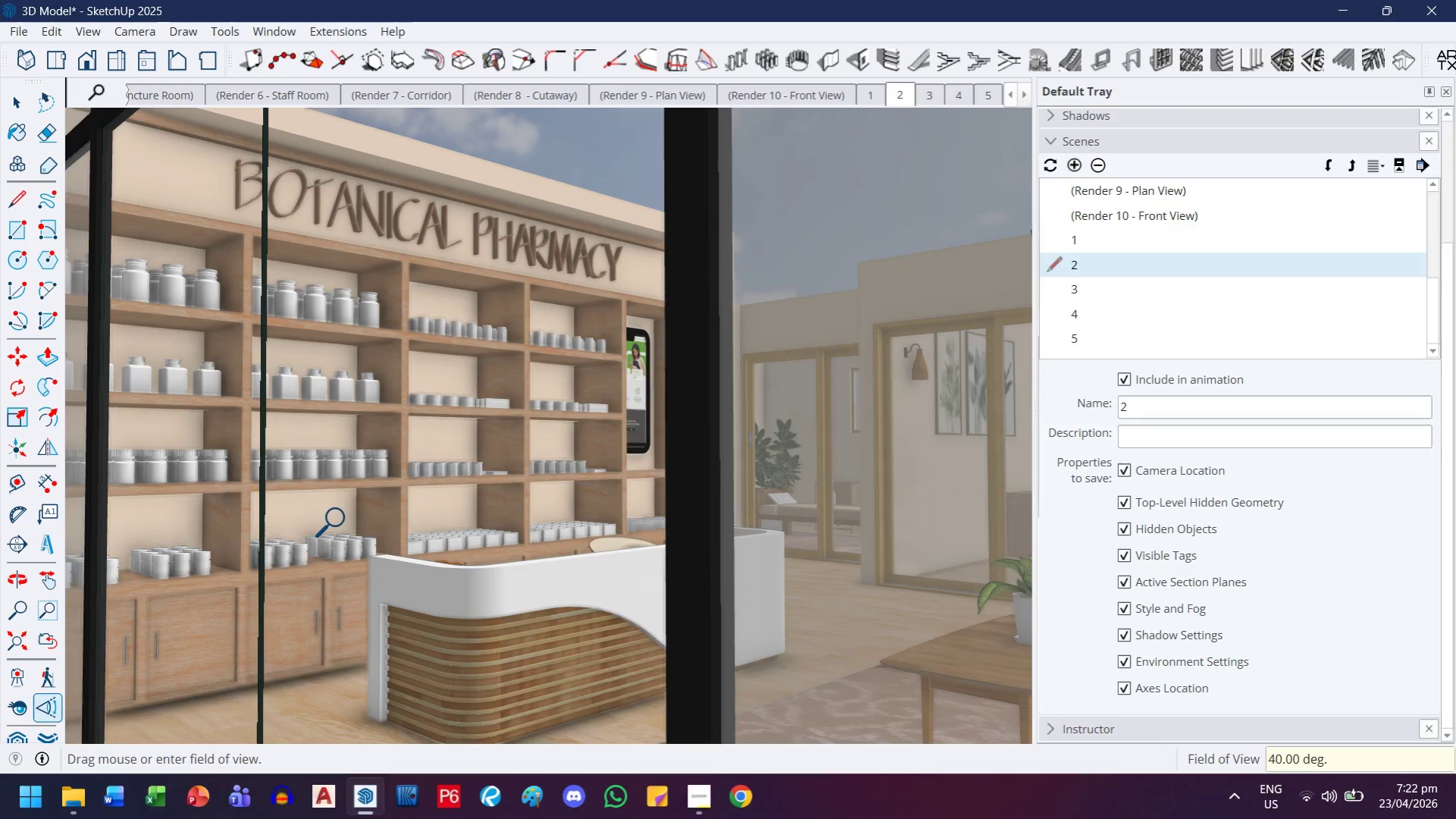 
type(30)
 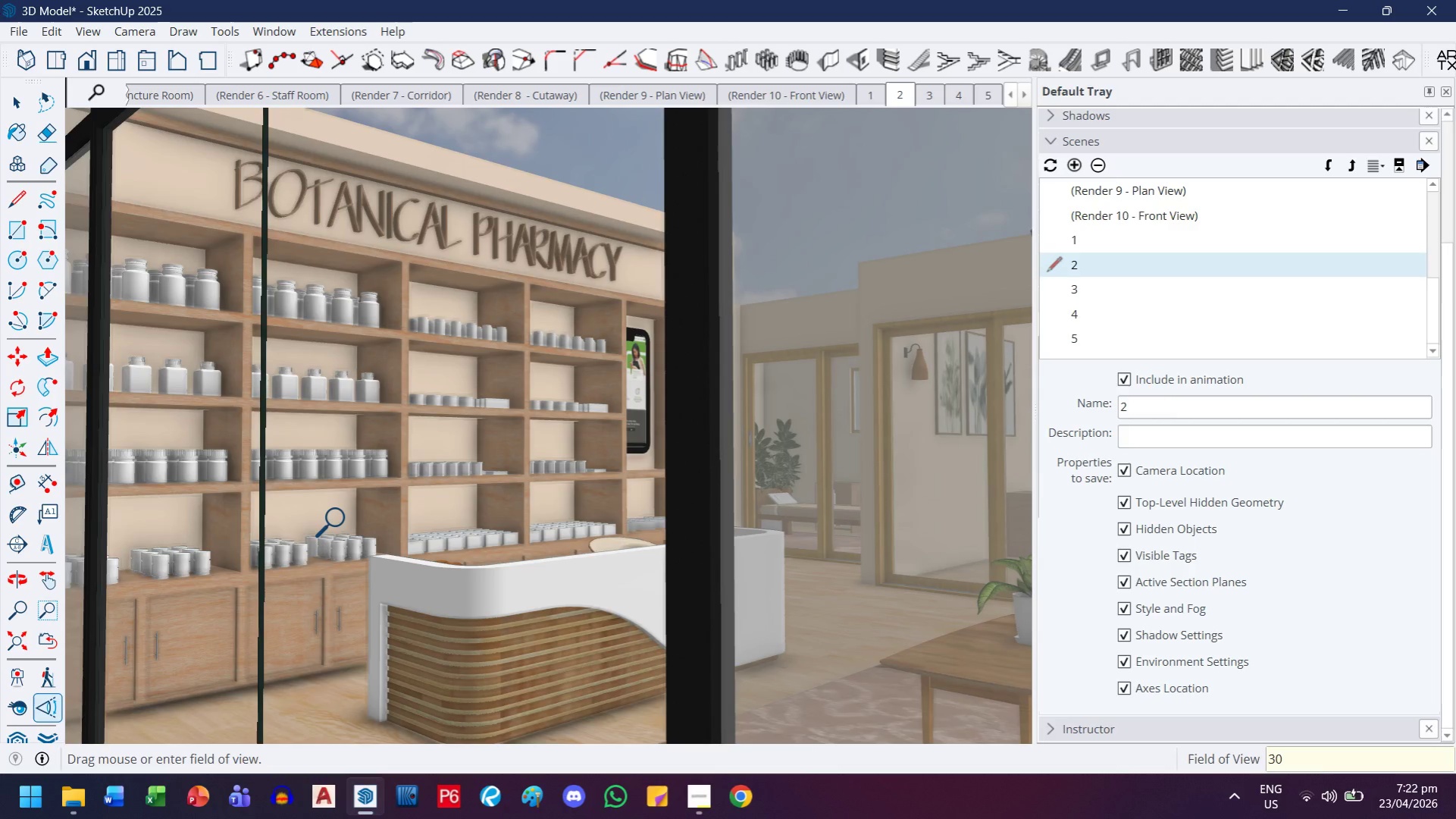 
key(Enter)
 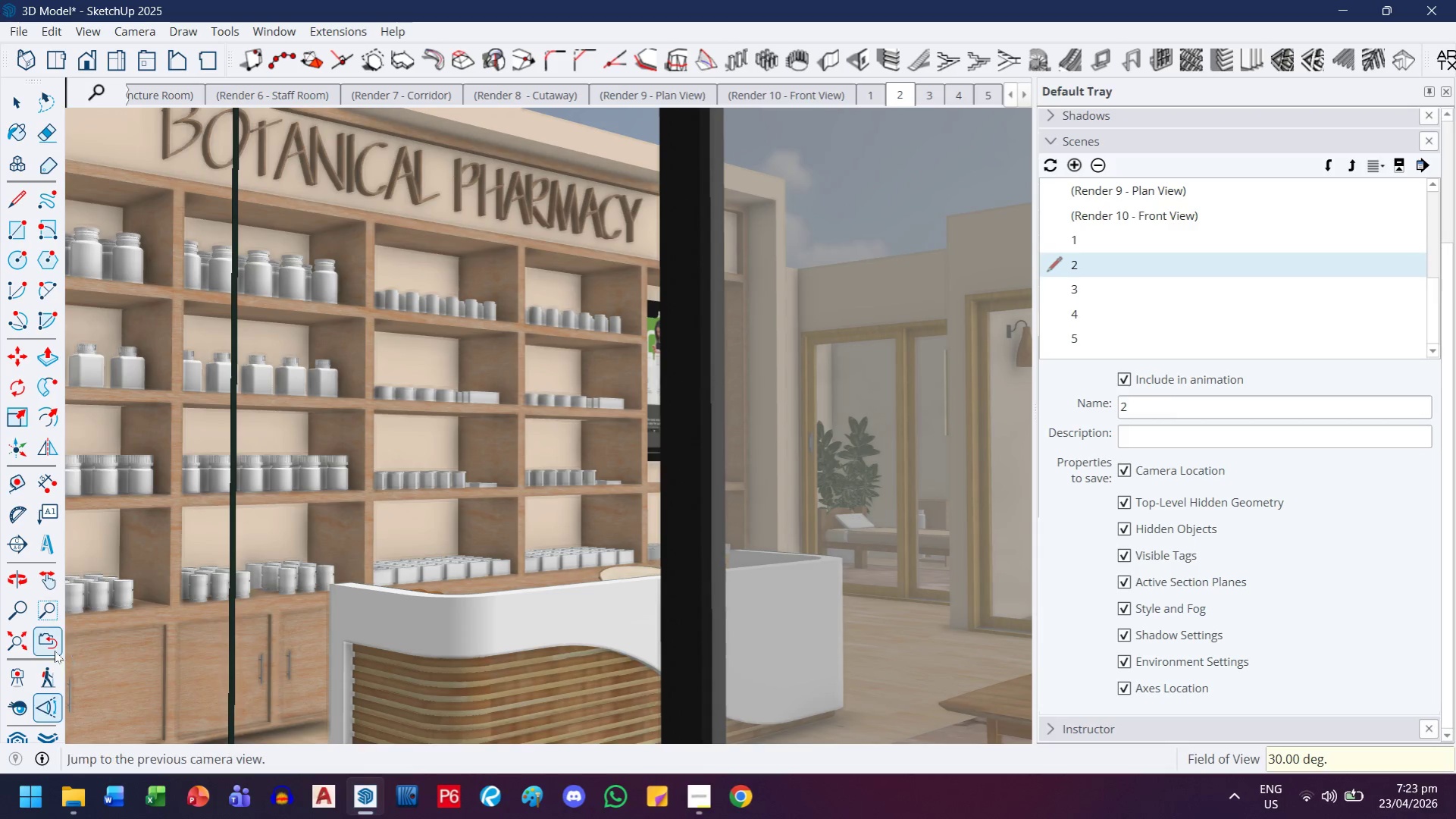 
double_click([55, 651])
 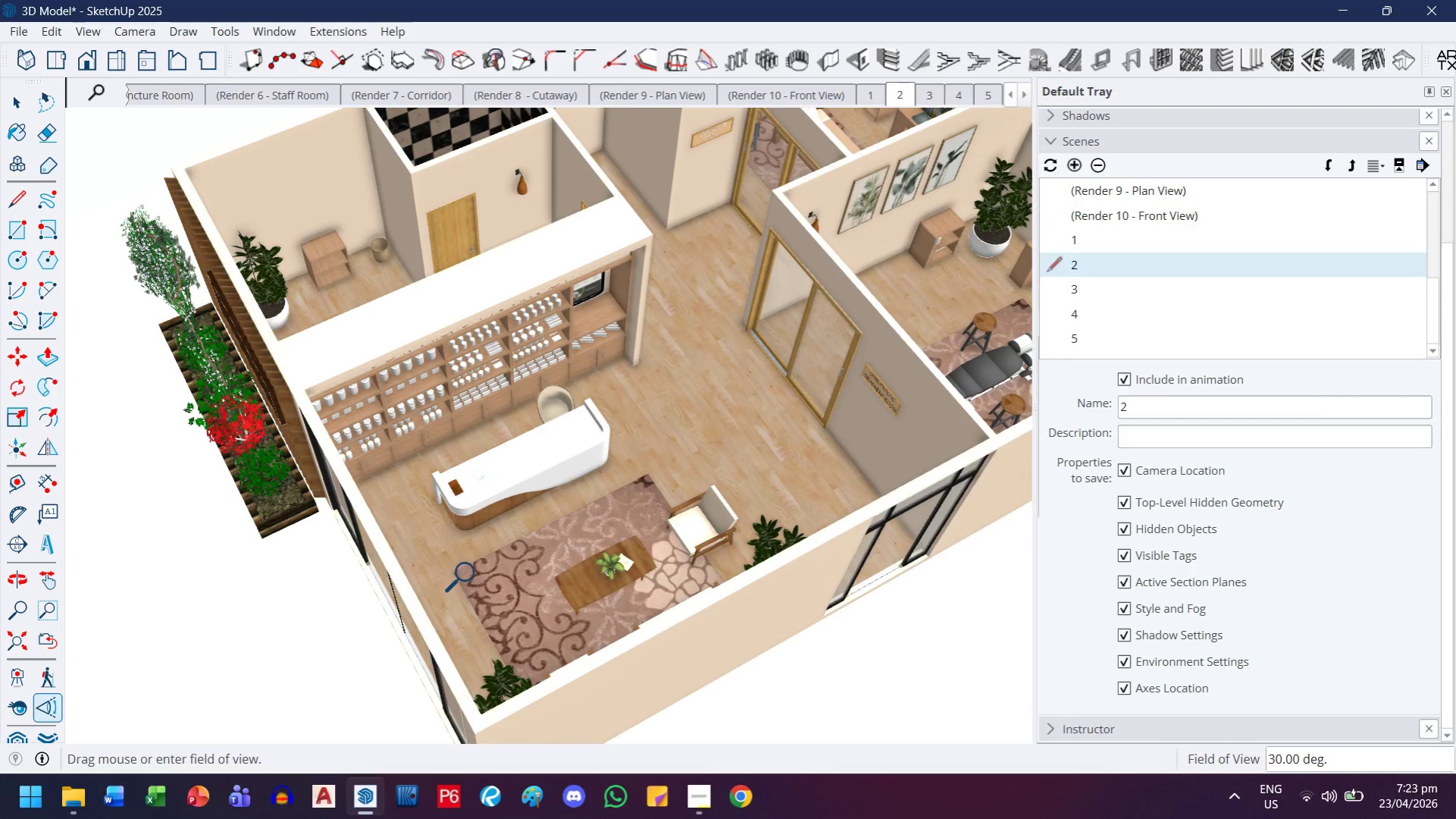 
left_click([30, 675])
 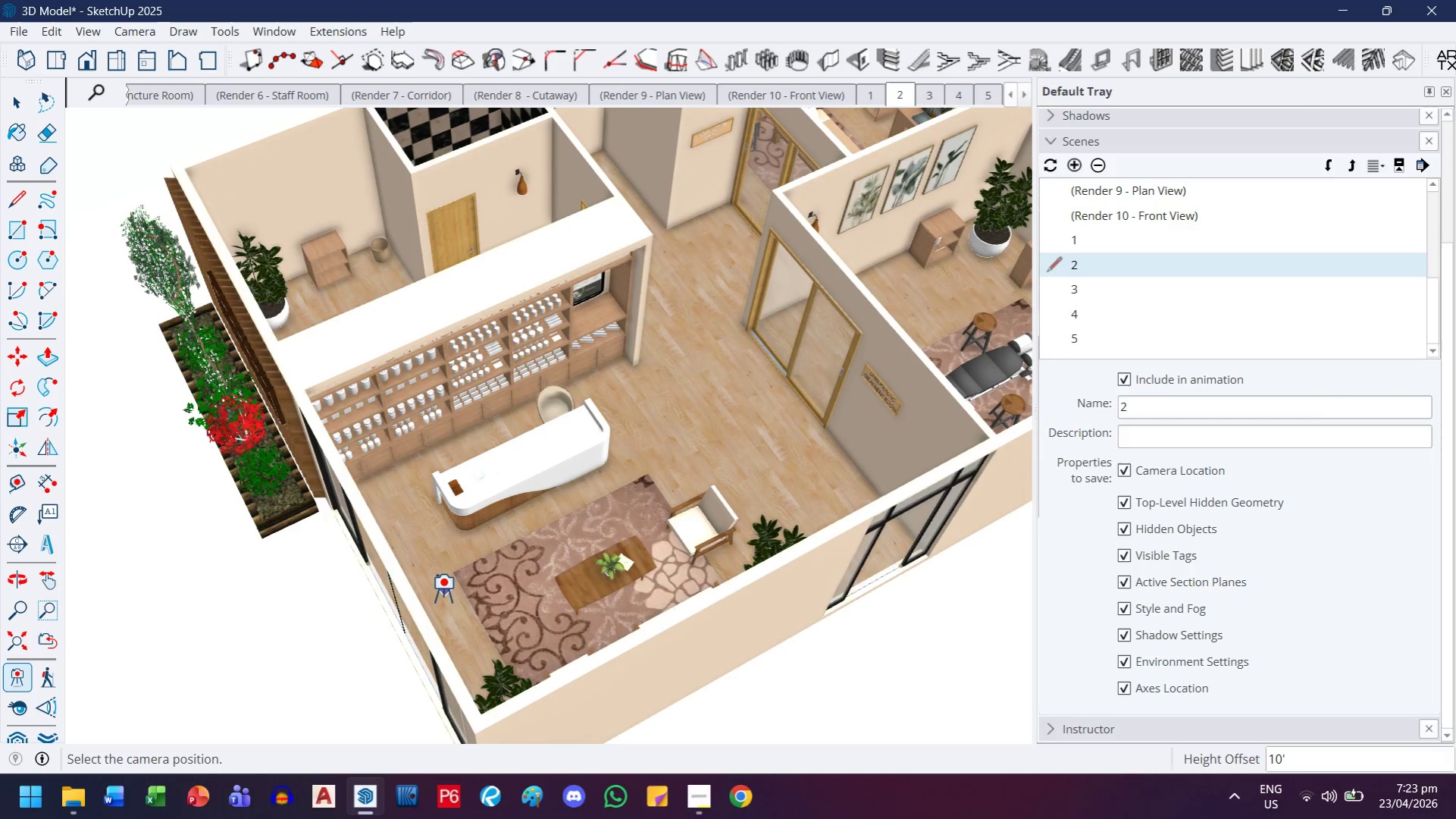 
left_click_drag(start_coordinate=[442, 597], to_coordinate=[470, 583])
 